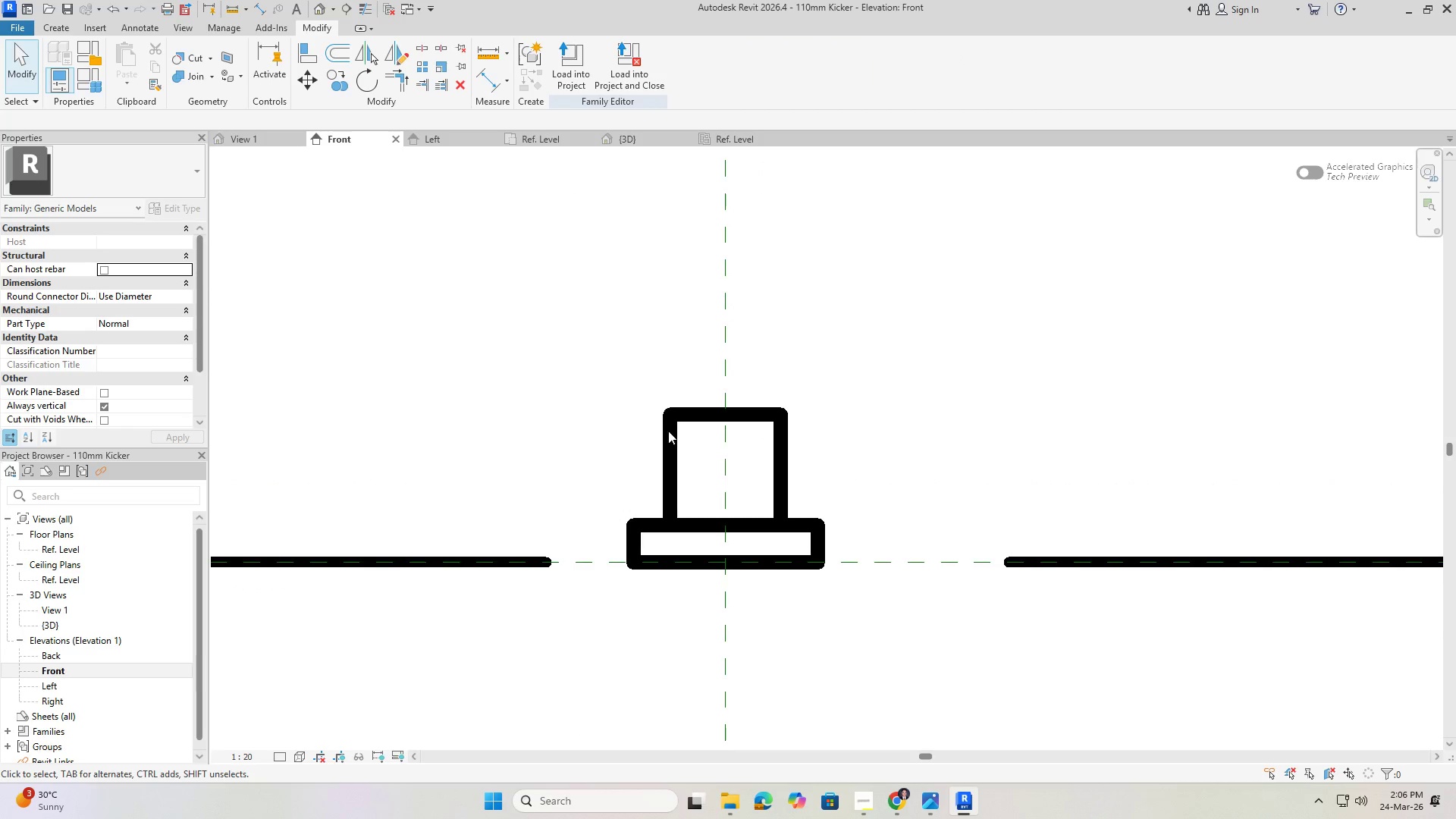 
key(Escape)
 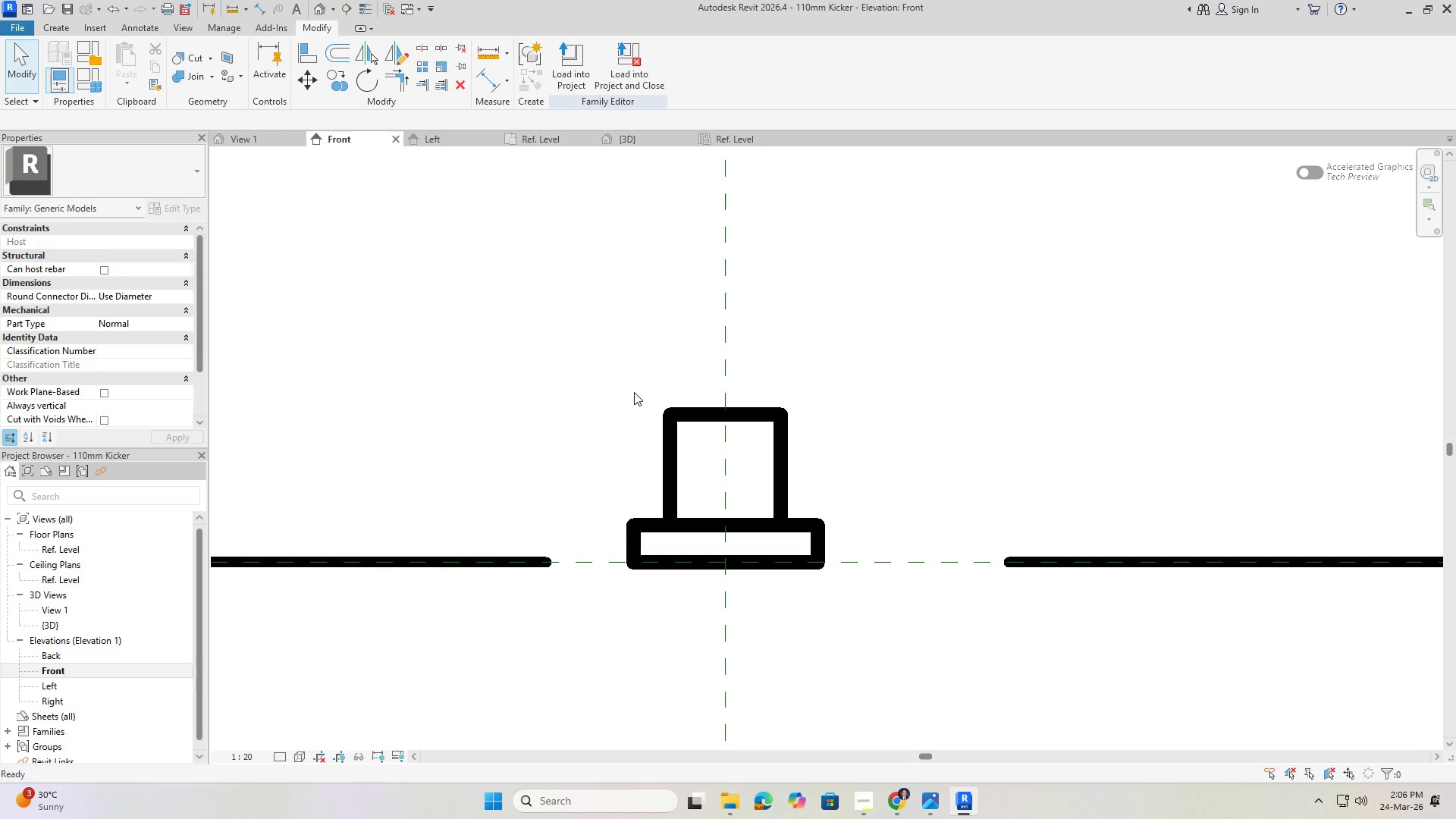 
key(Escape)
 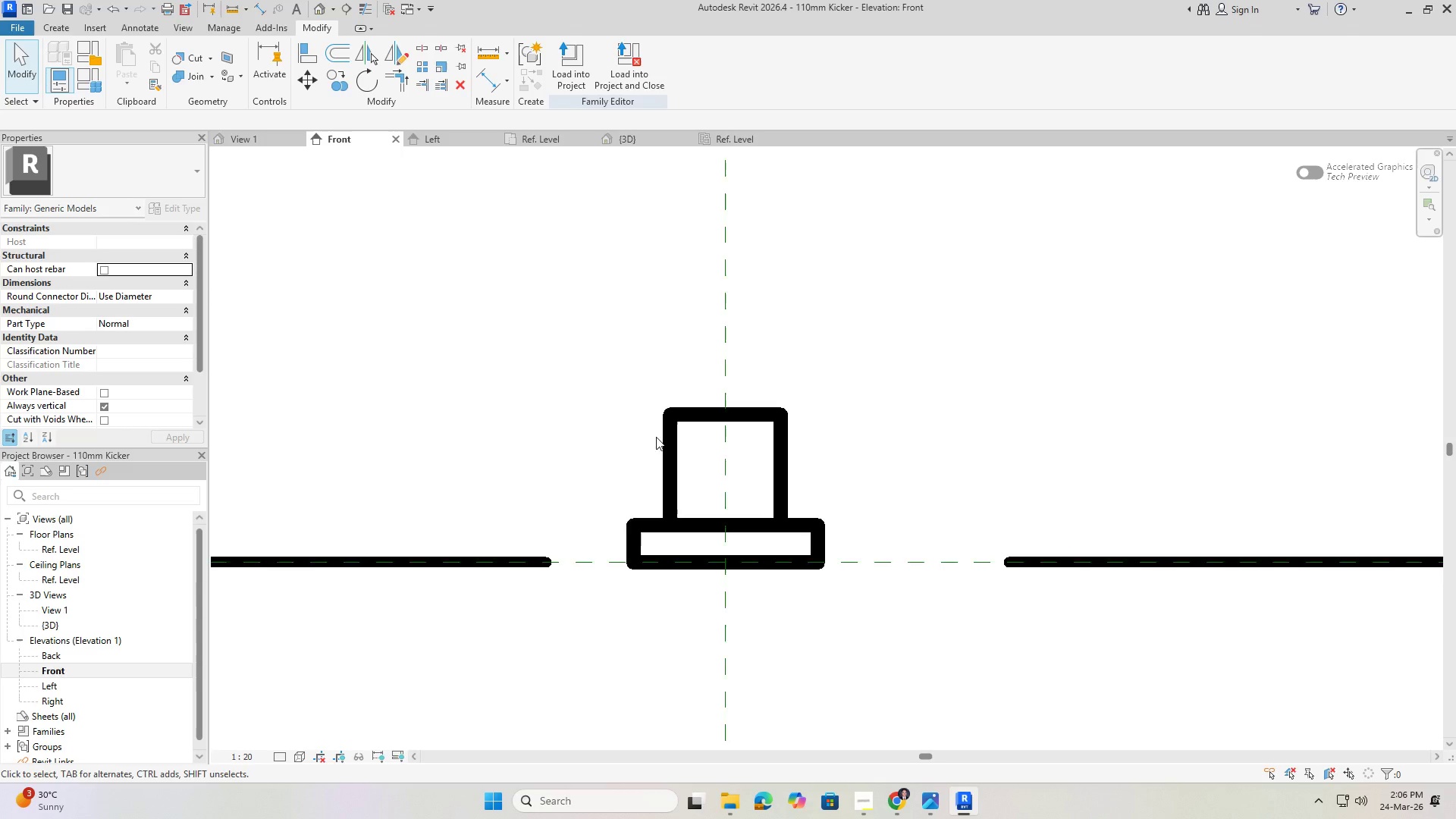 
scroll: coordinate [828, 488], scroll_direction: down, amount: 8.0
 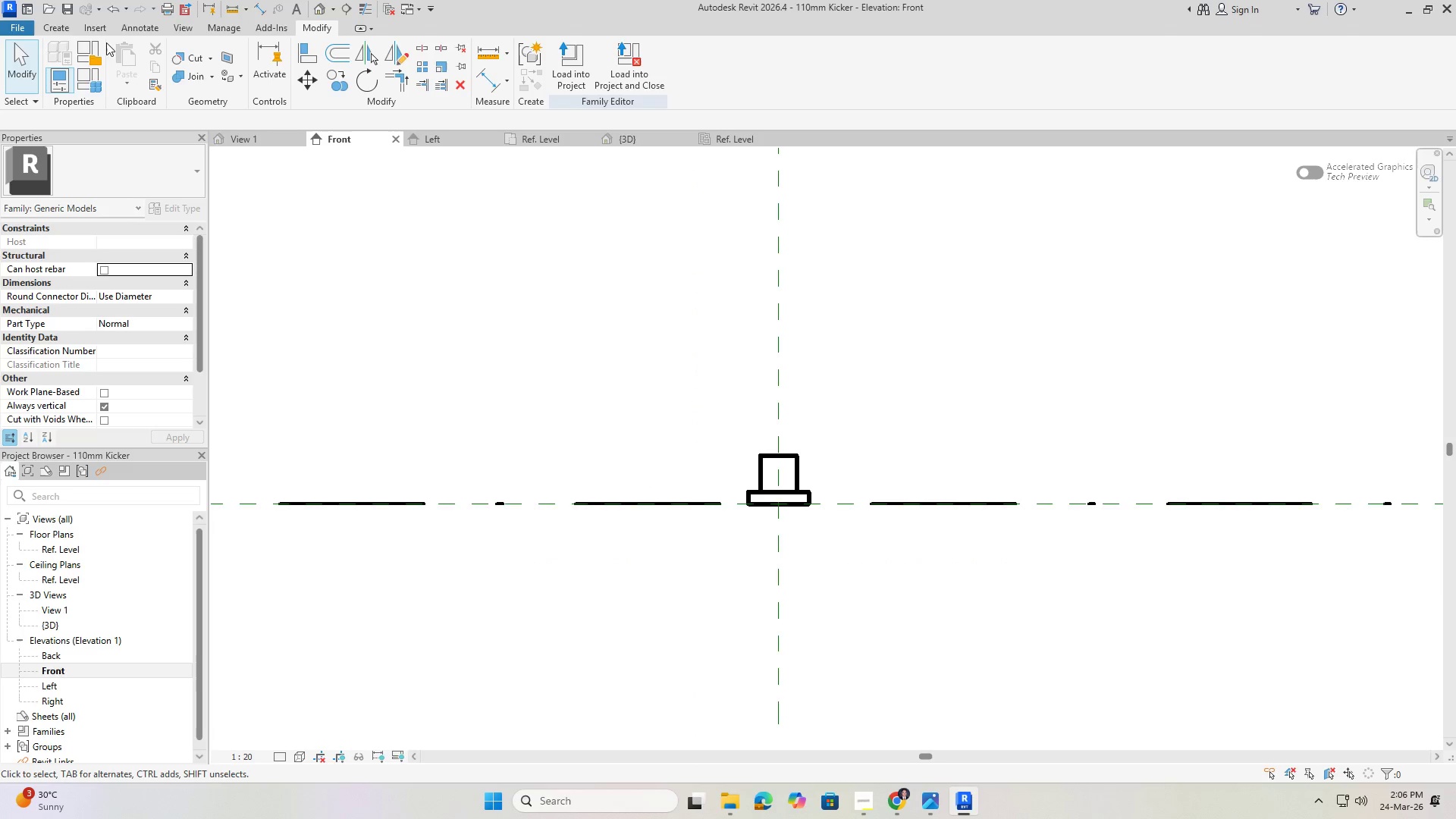 
left_click([65, 30])
 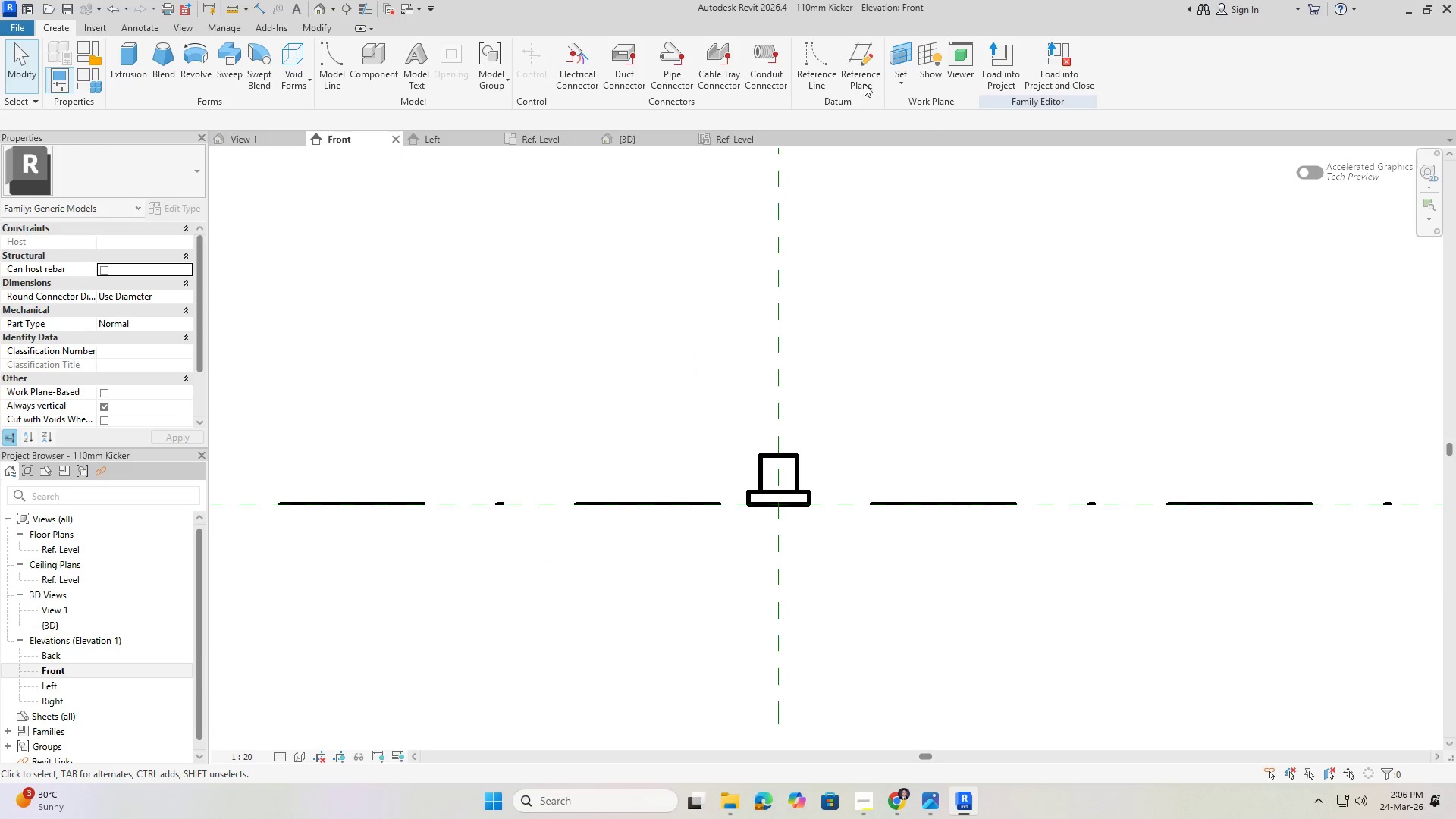 
left_click([837, 68])
 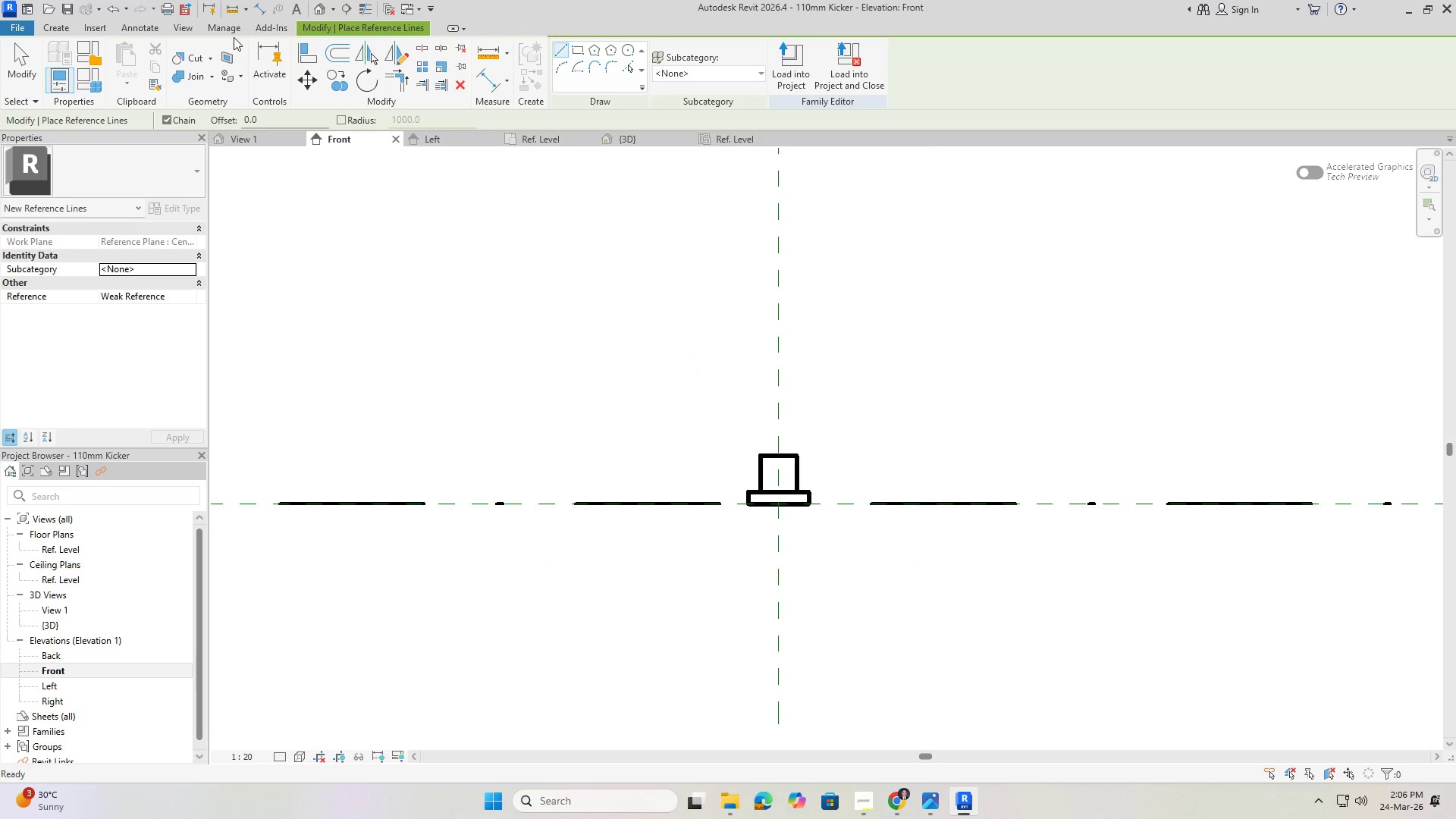 
key(Escape)
 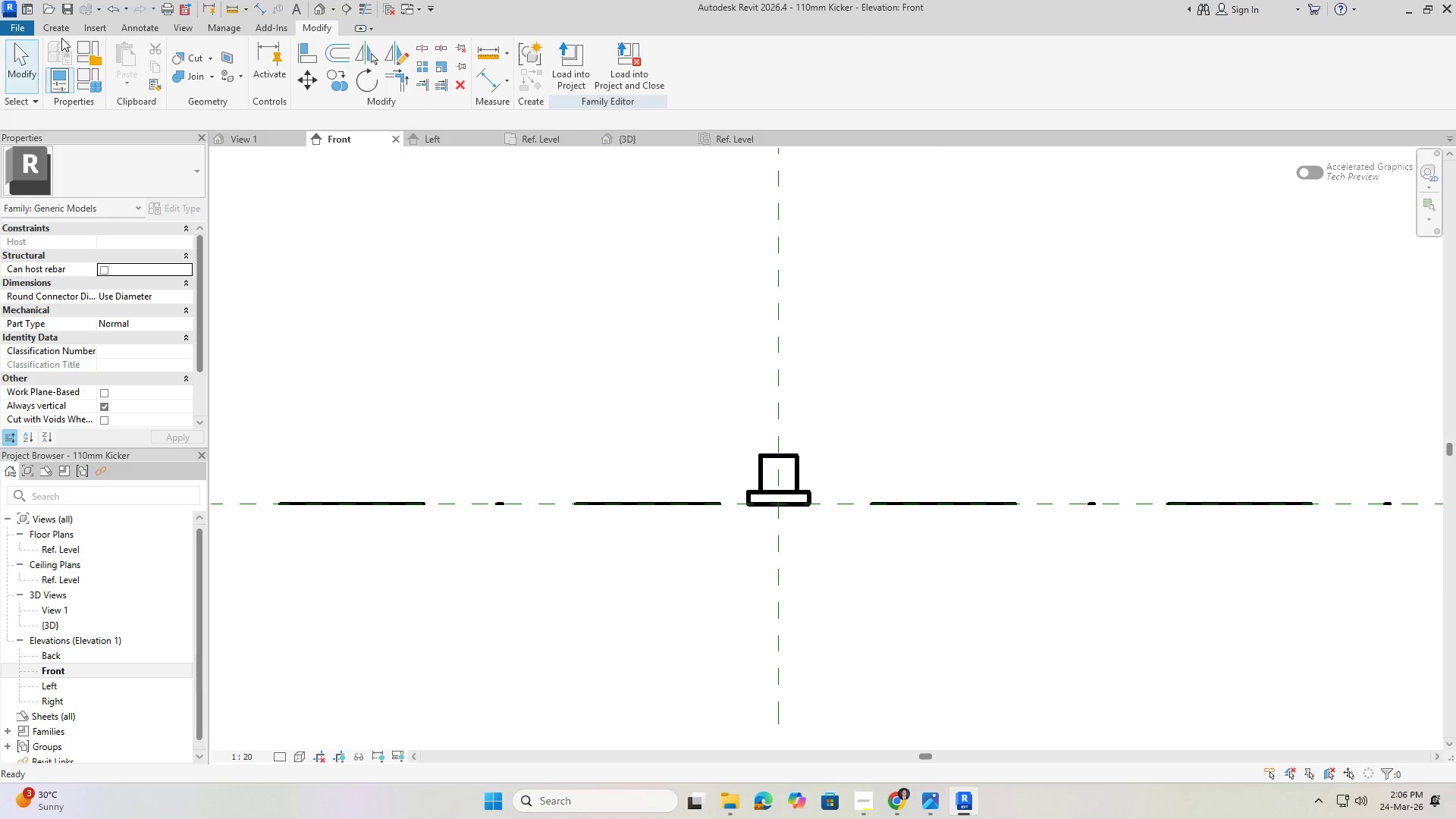 
key(Escape)
 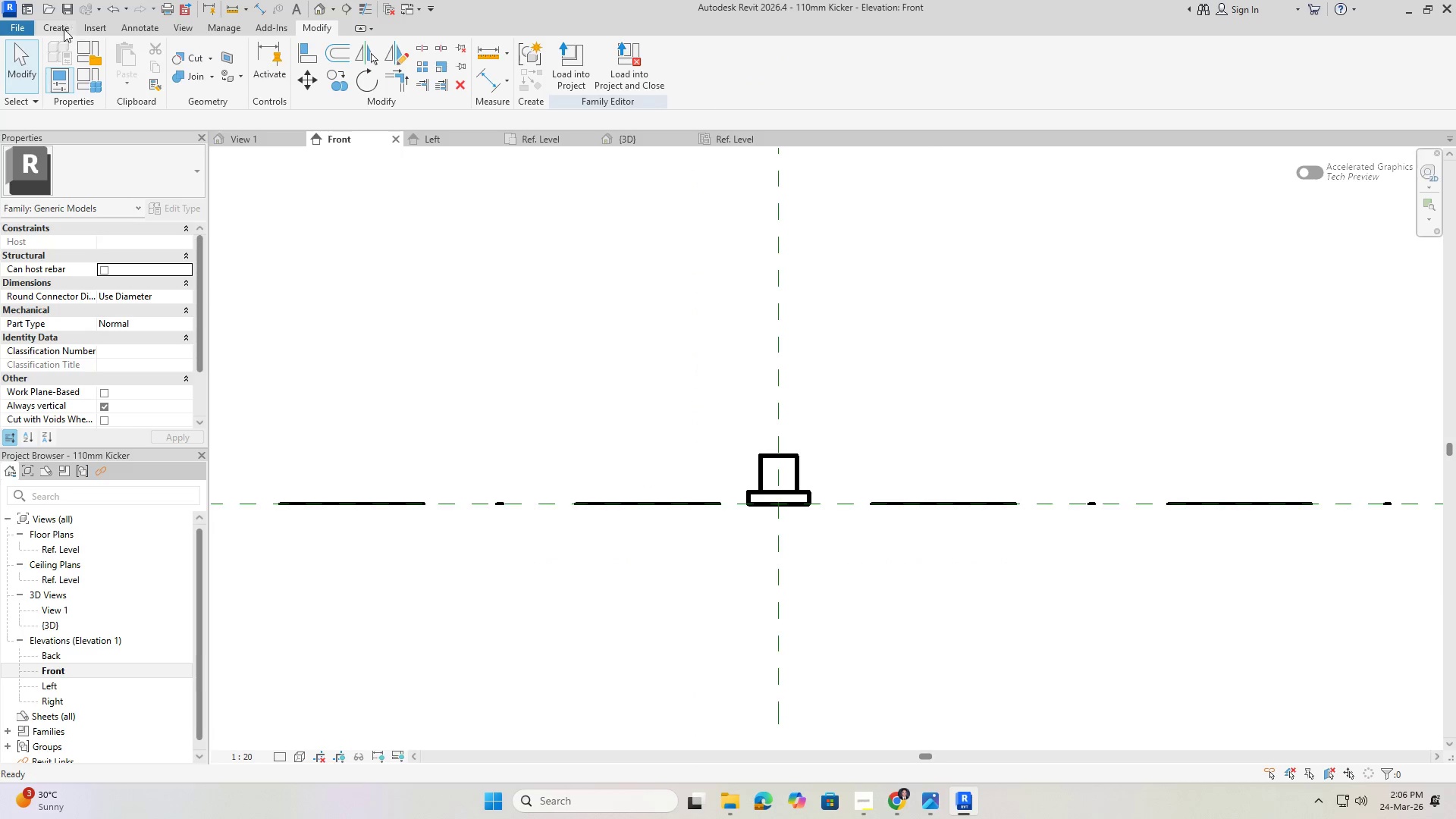 
left_click([60, 27])
 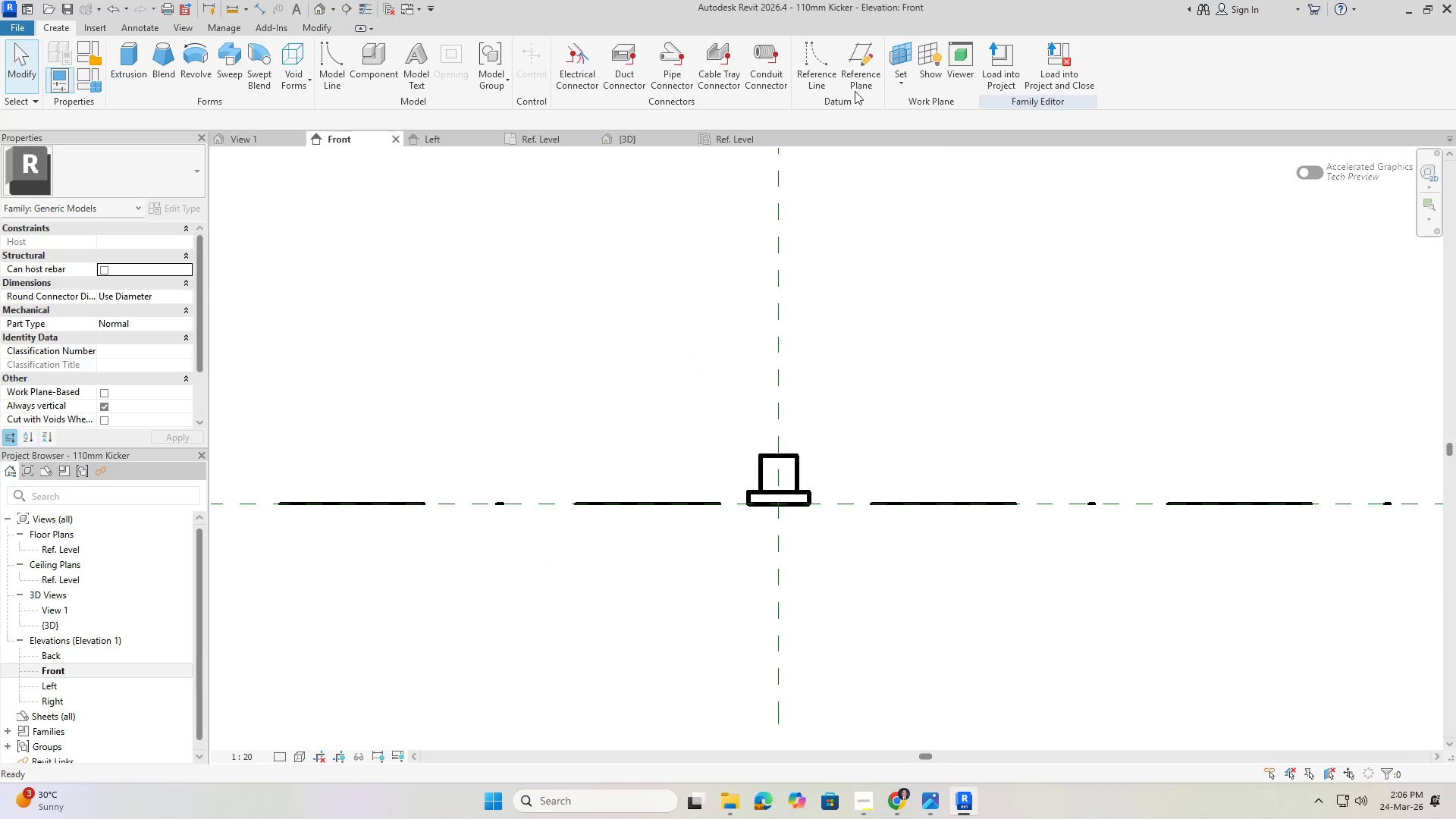 
left_click([852, 81])
 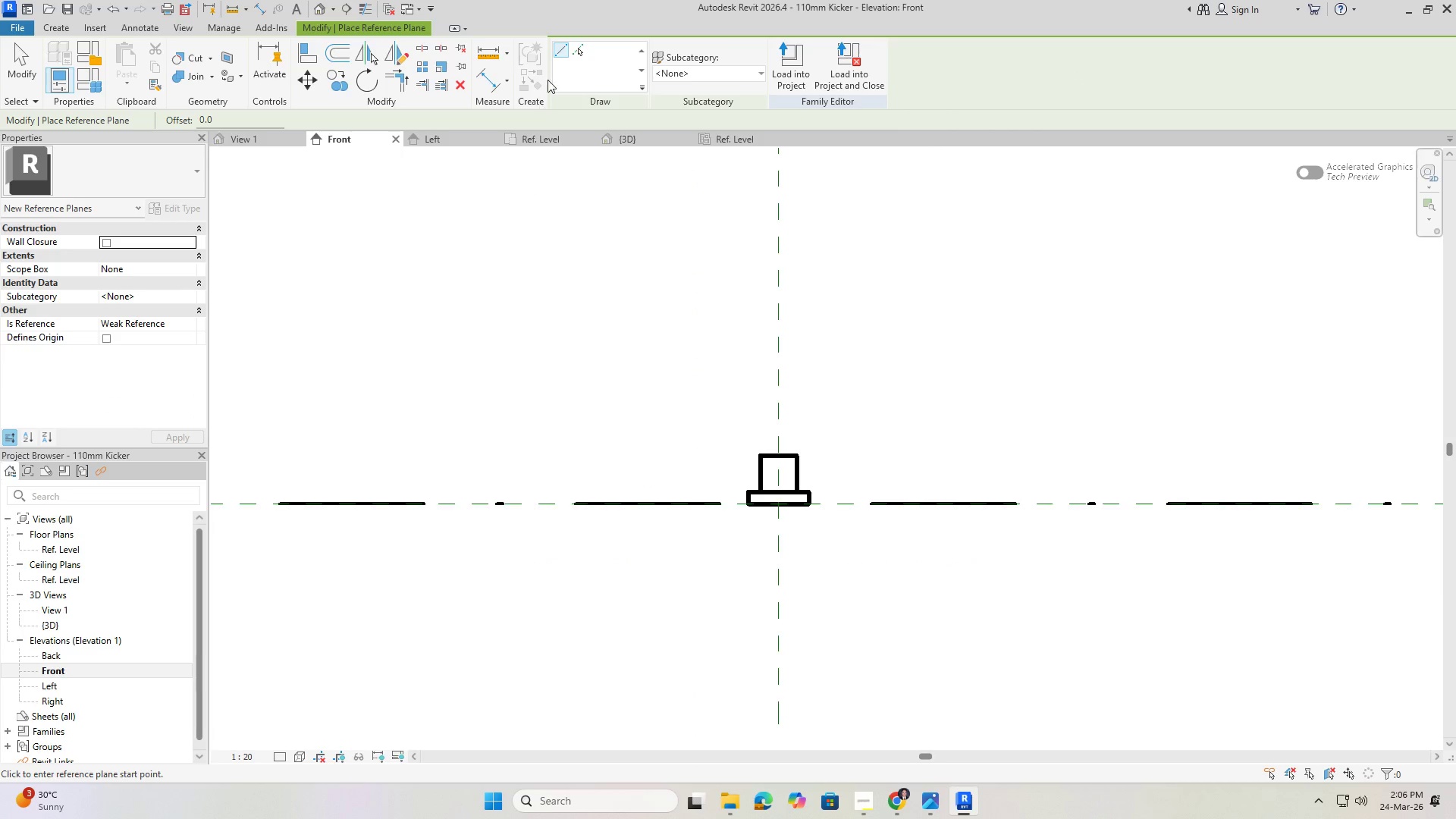 
left_click([580, 49])
 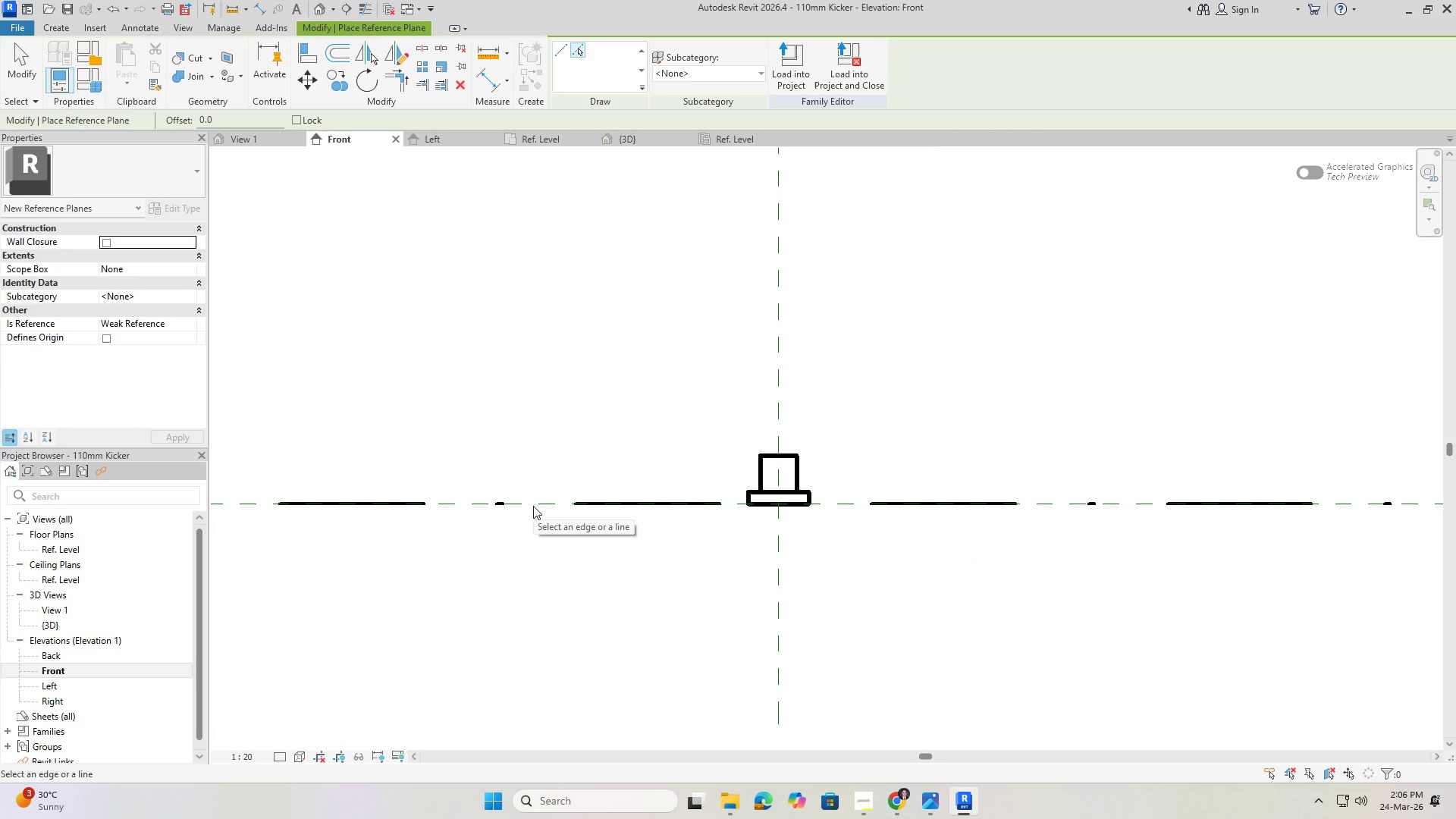 
left_click([532, 506])
 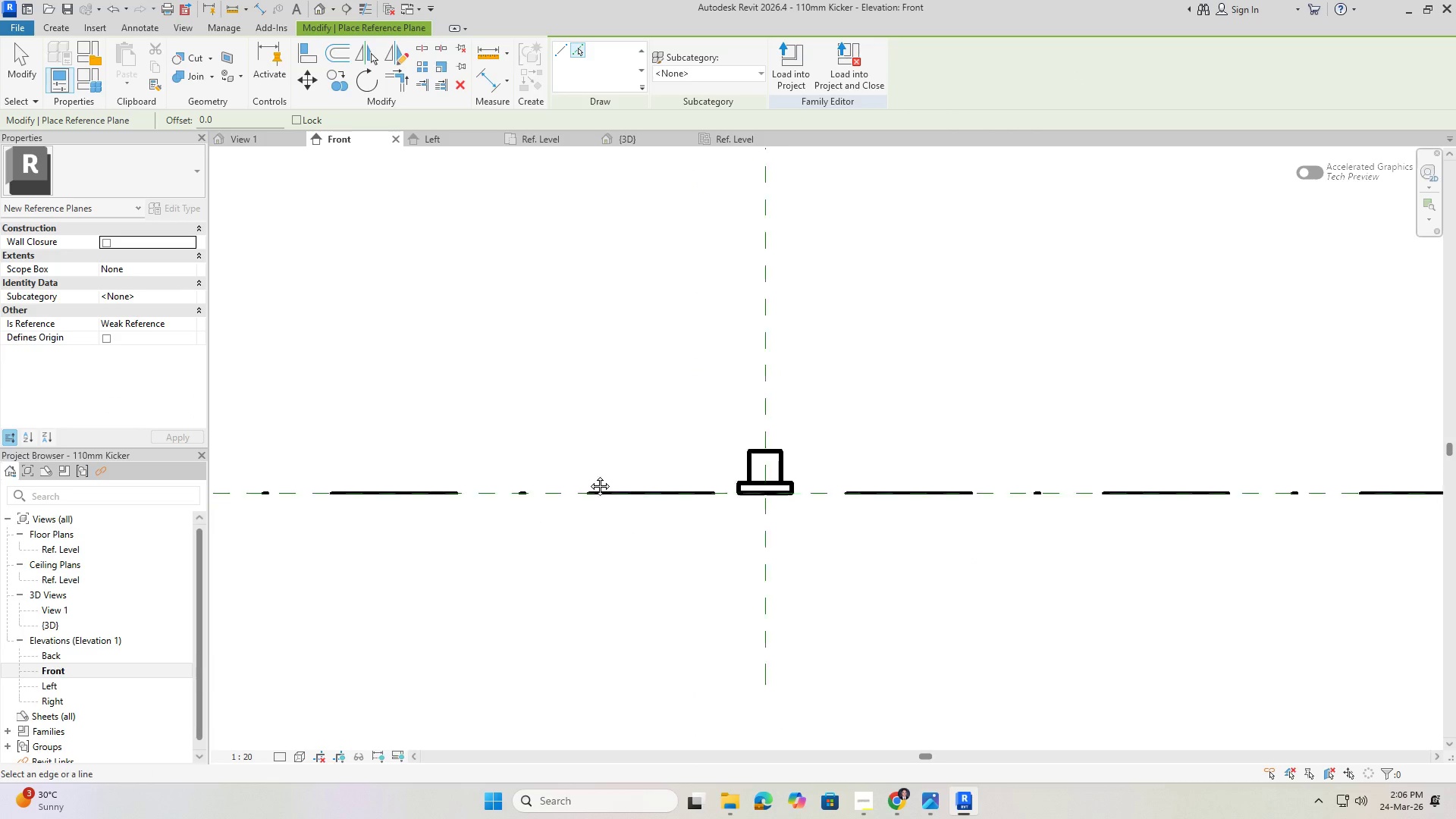 
scroll: coordinate [648, 435], scroll_direction: down, amount: 7.0
 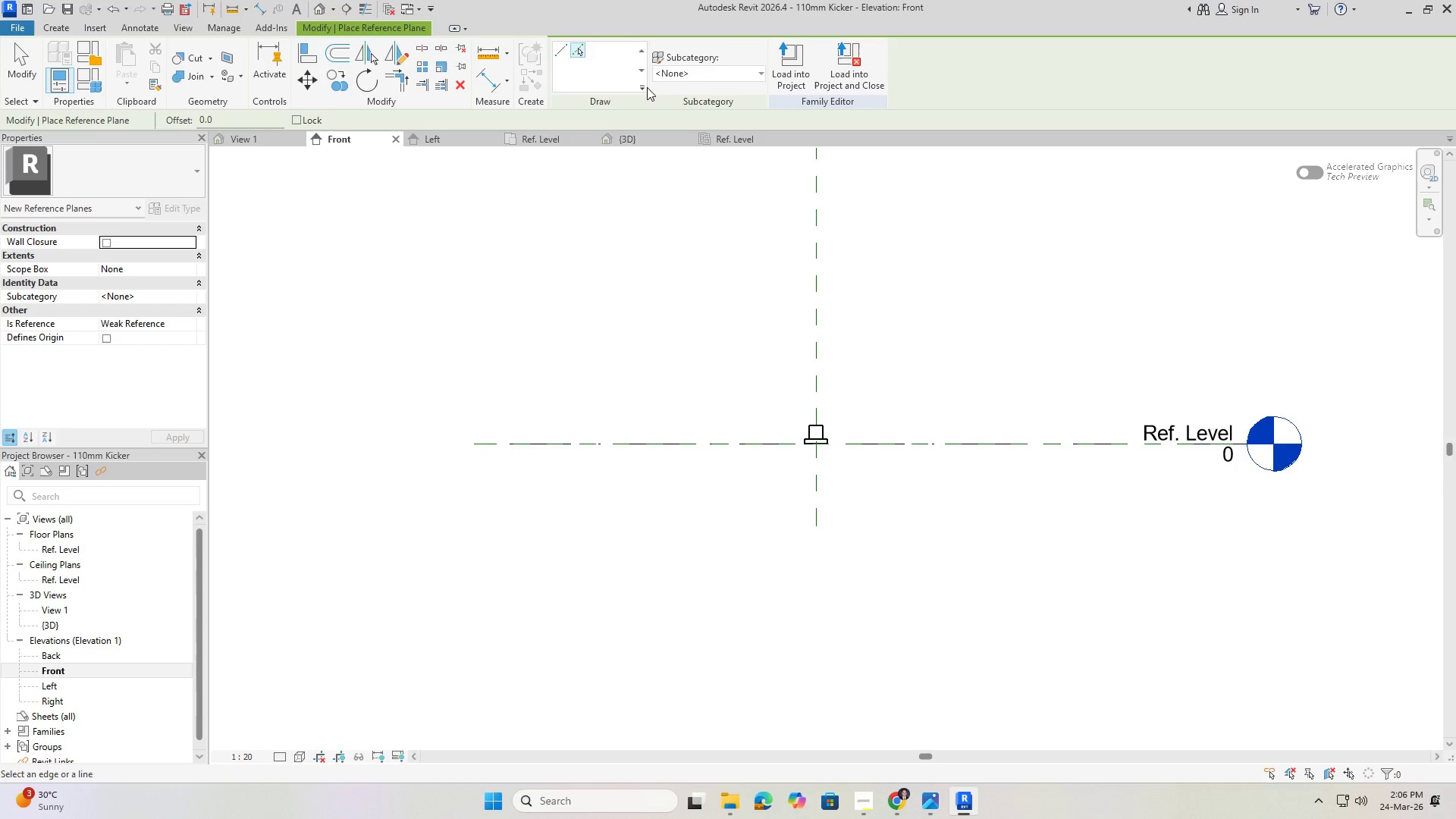 
left_click_drag(start_coordinate=[259, 120], to_coordinate=[96, 116])
 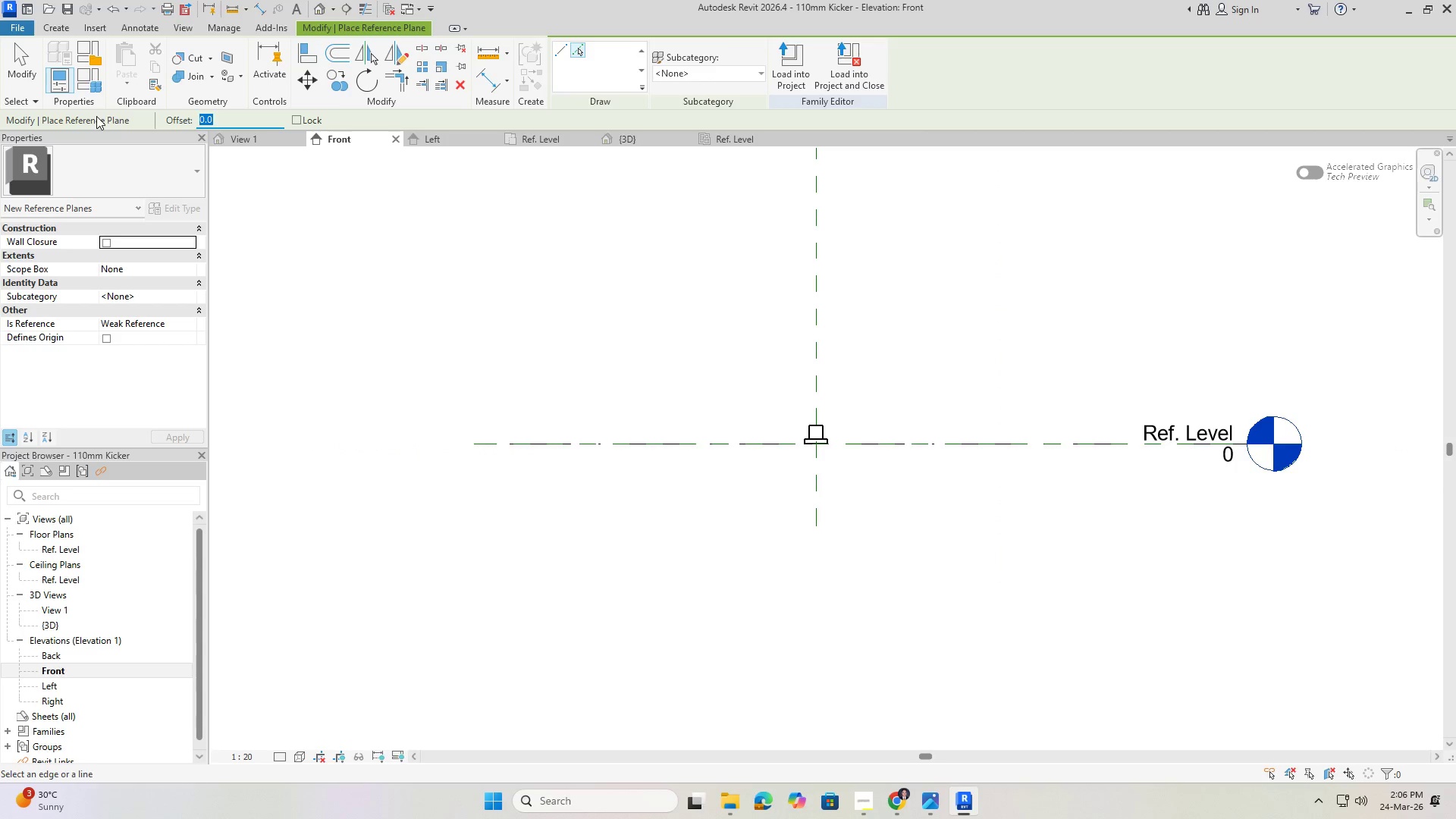 
key(Numpad1)
 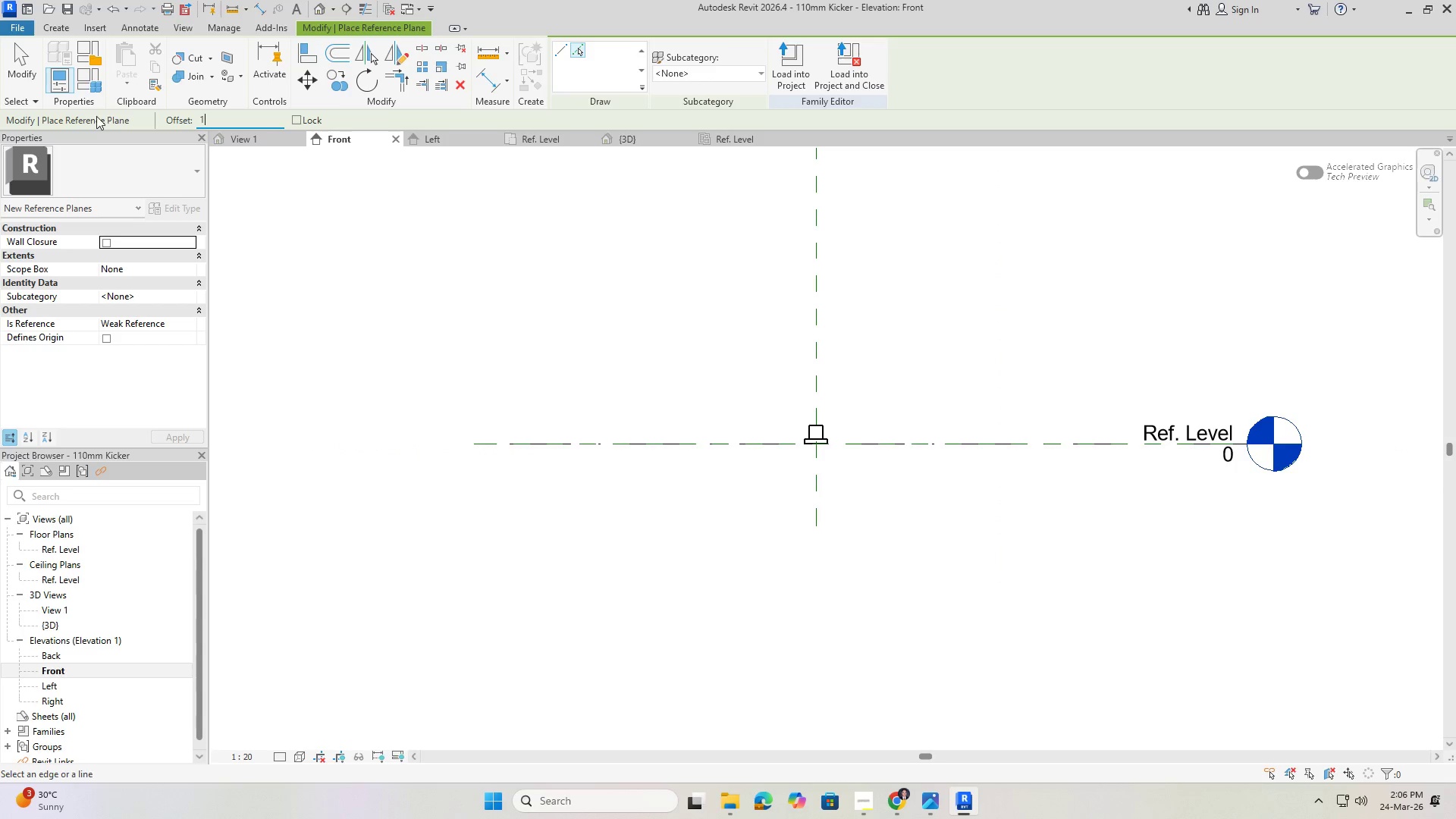 
key(Numpad1)
 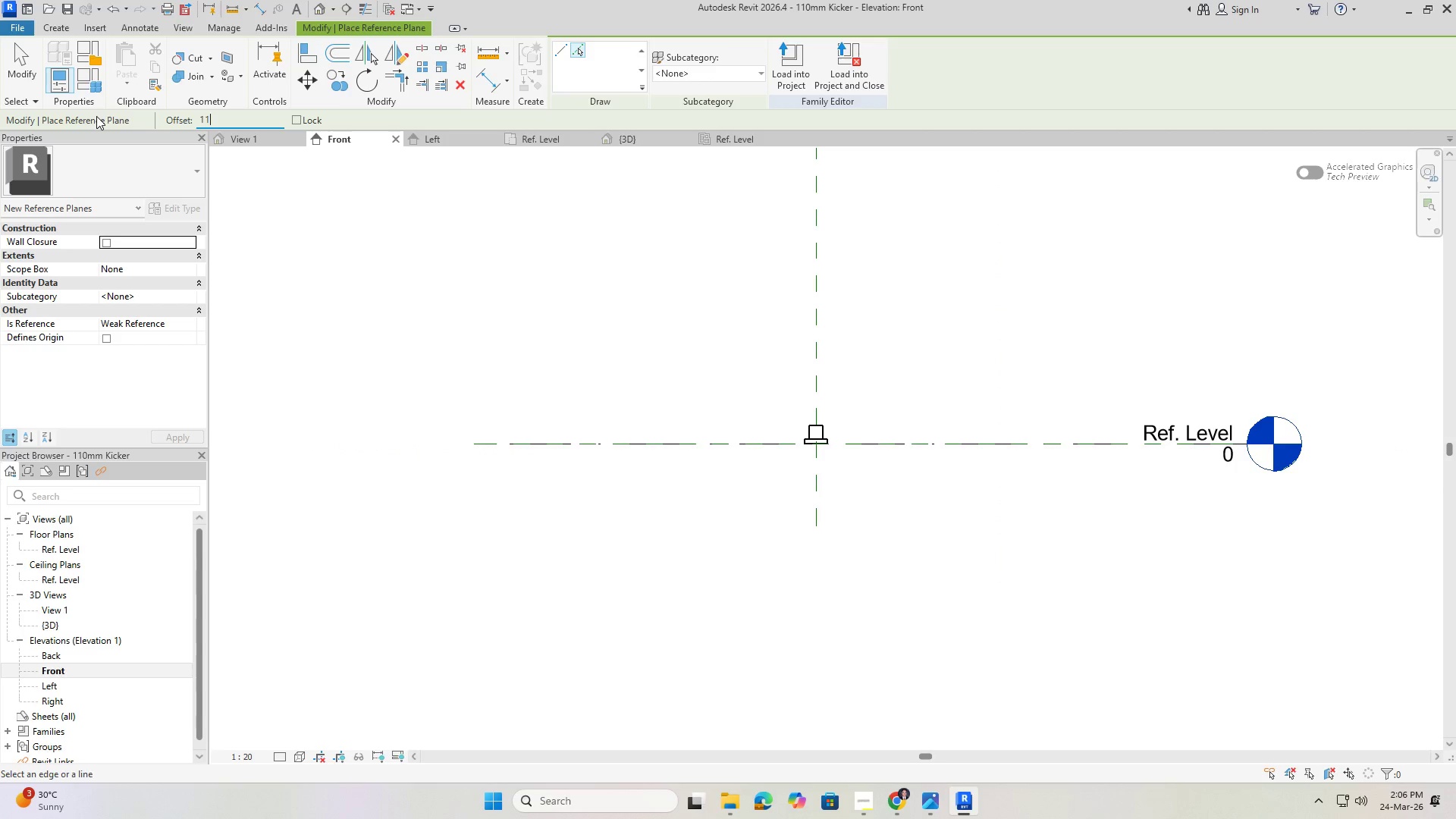 
key(Numpad0)
 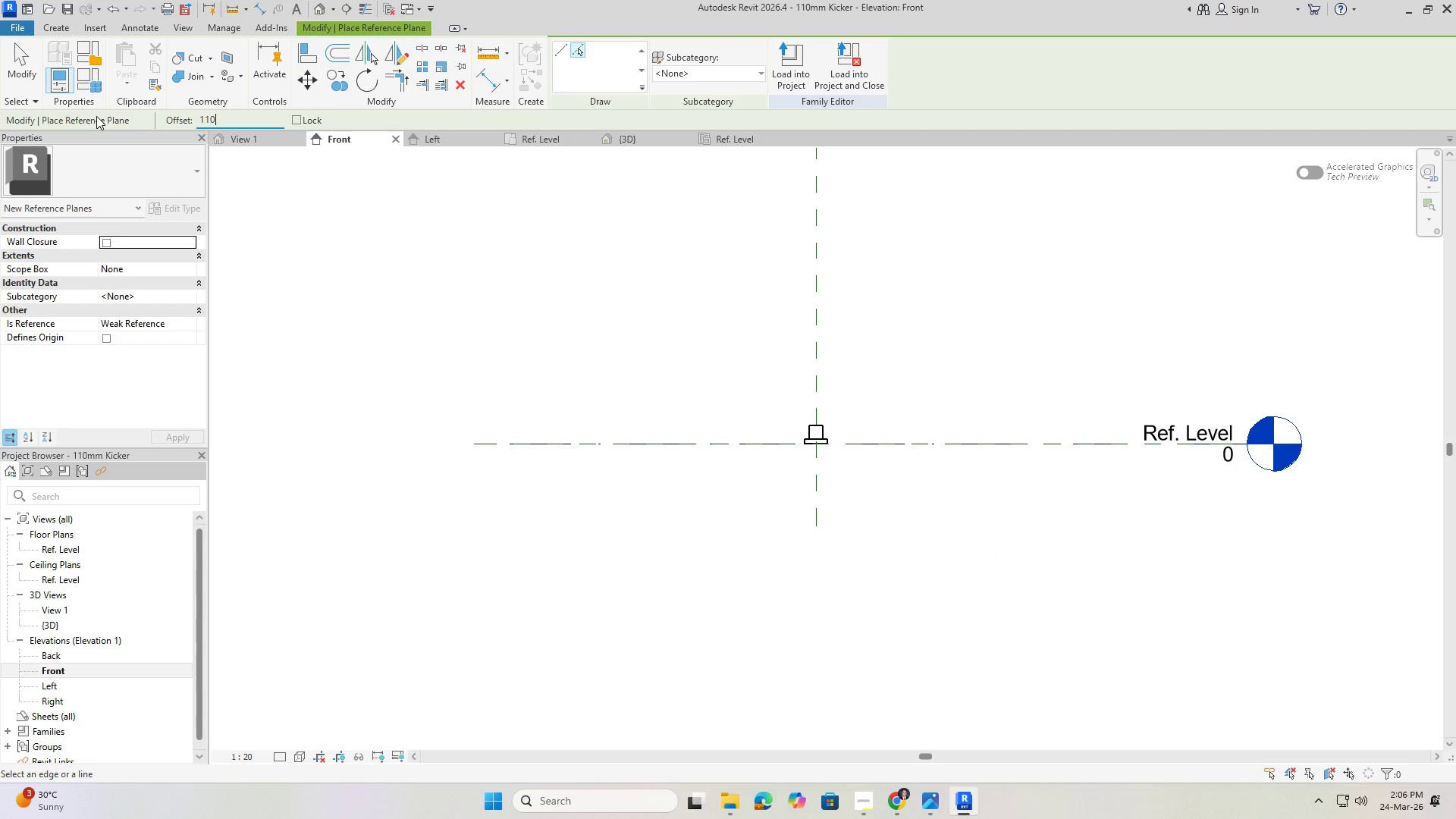 
key(NumpadEnter)
 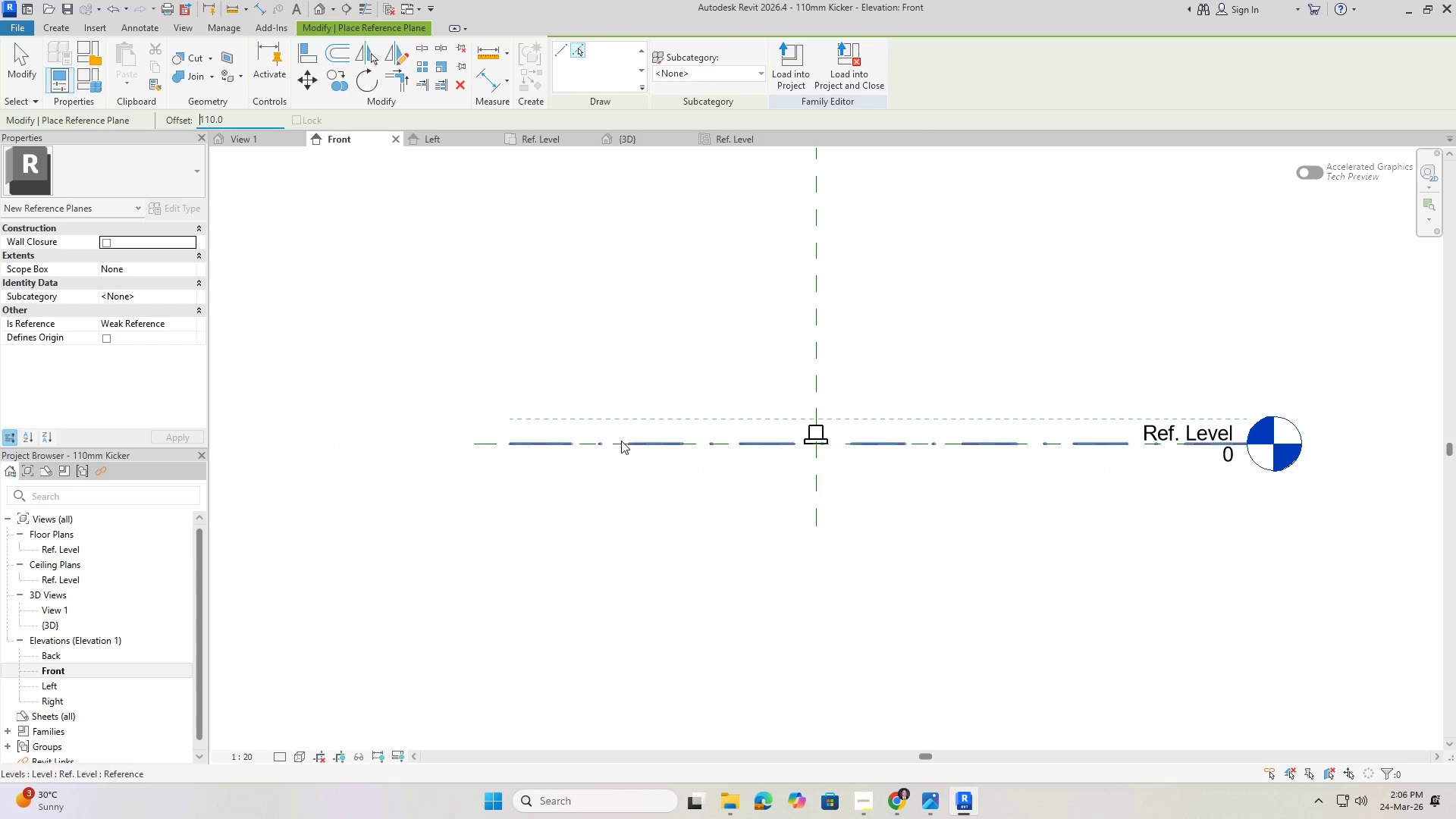 
left_click([620, 442])
 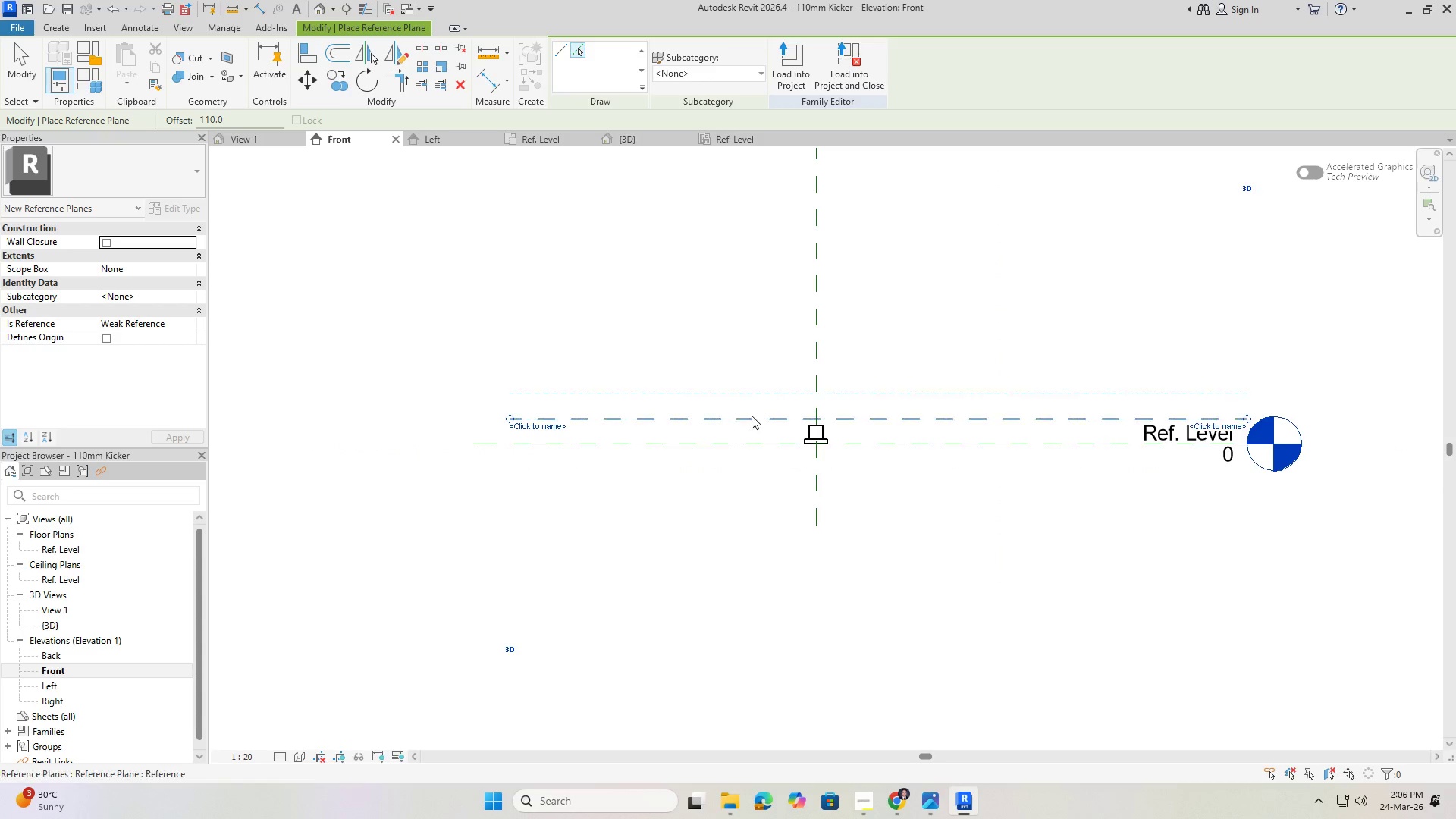 
key(Escape)
 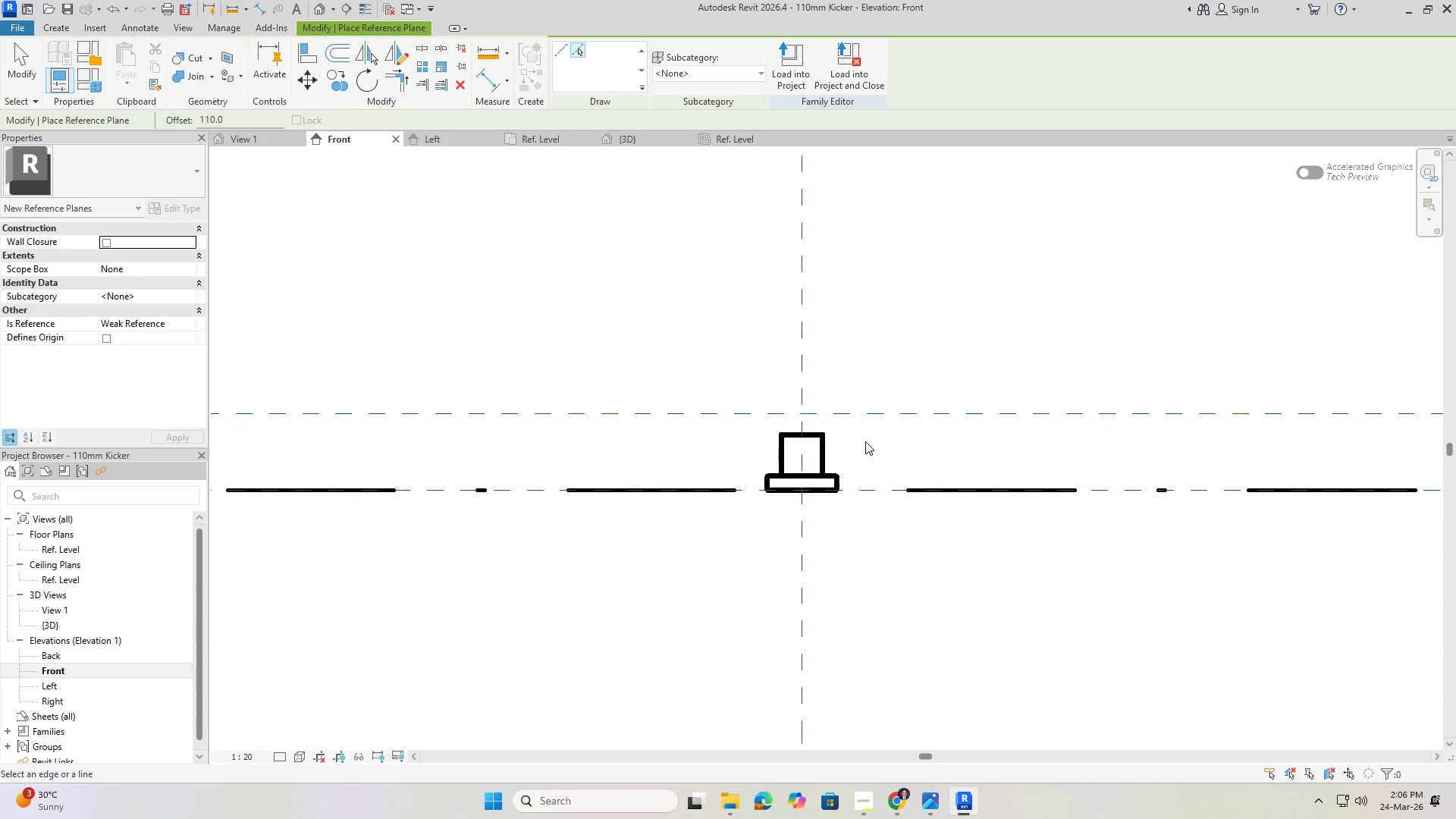 
key(Escape)
 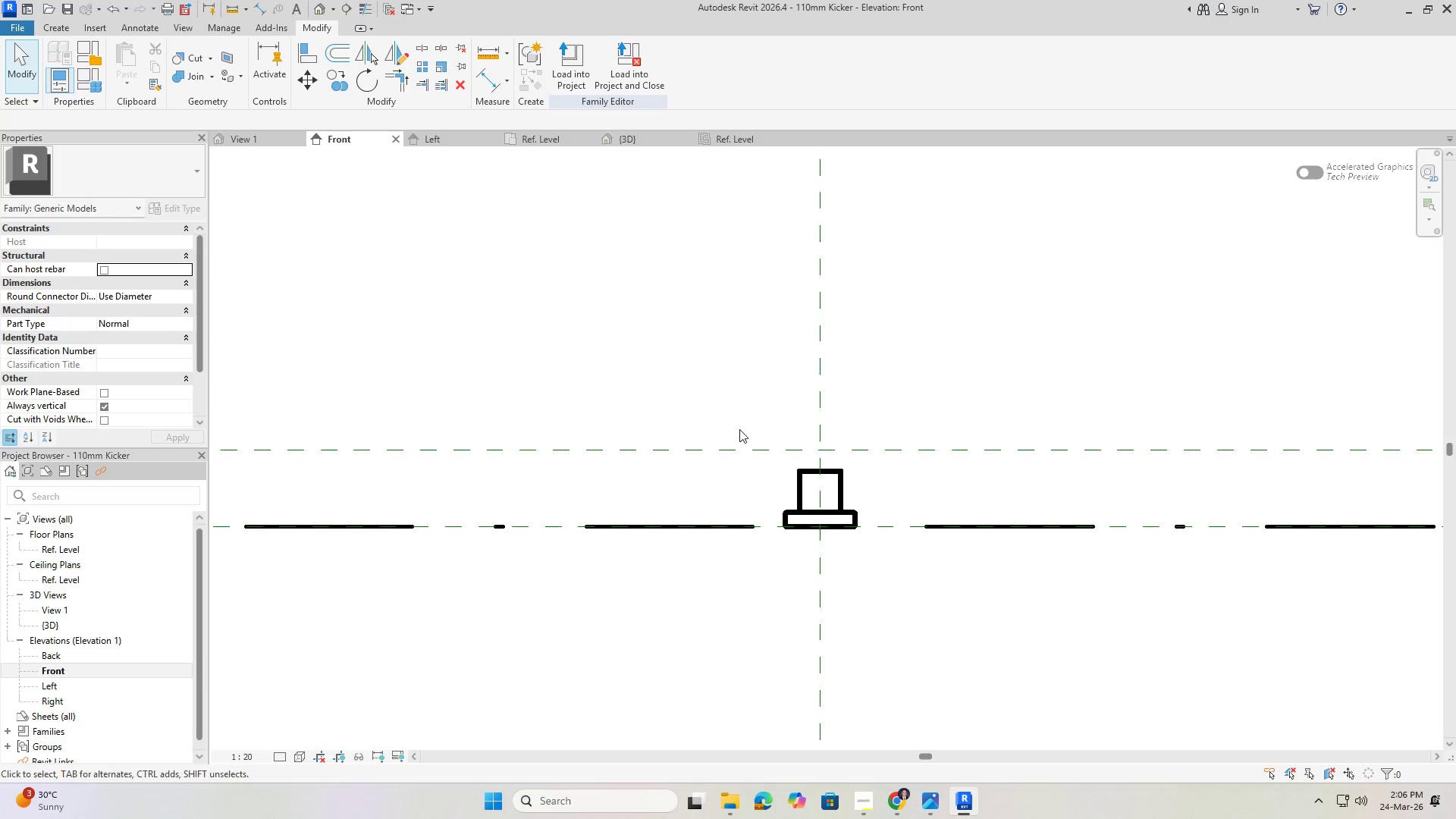 
scroll: coordinate [865, 441], scroll_direction: up, amount: 8.0
 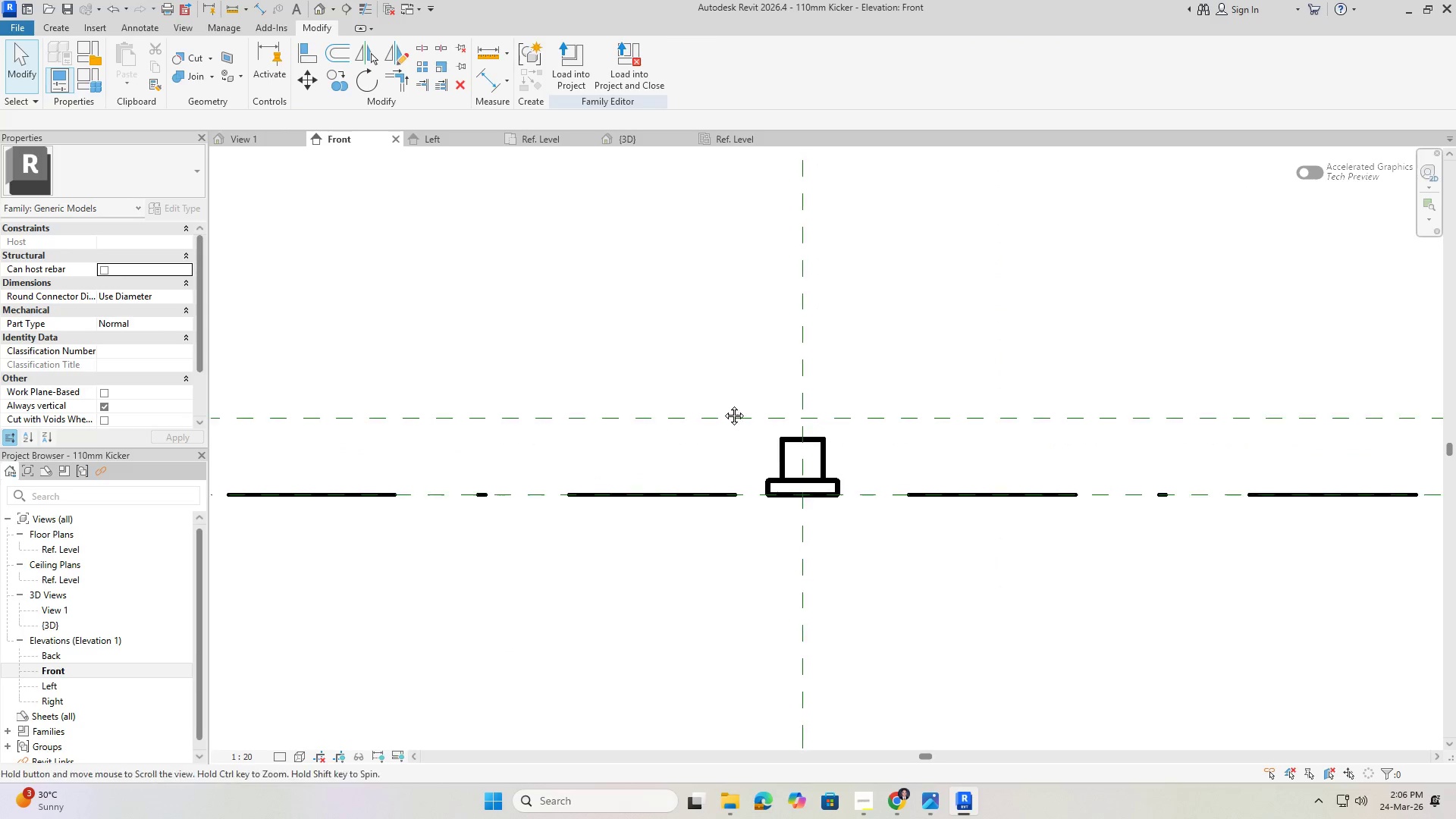 
type(dim )
key(Escape)
 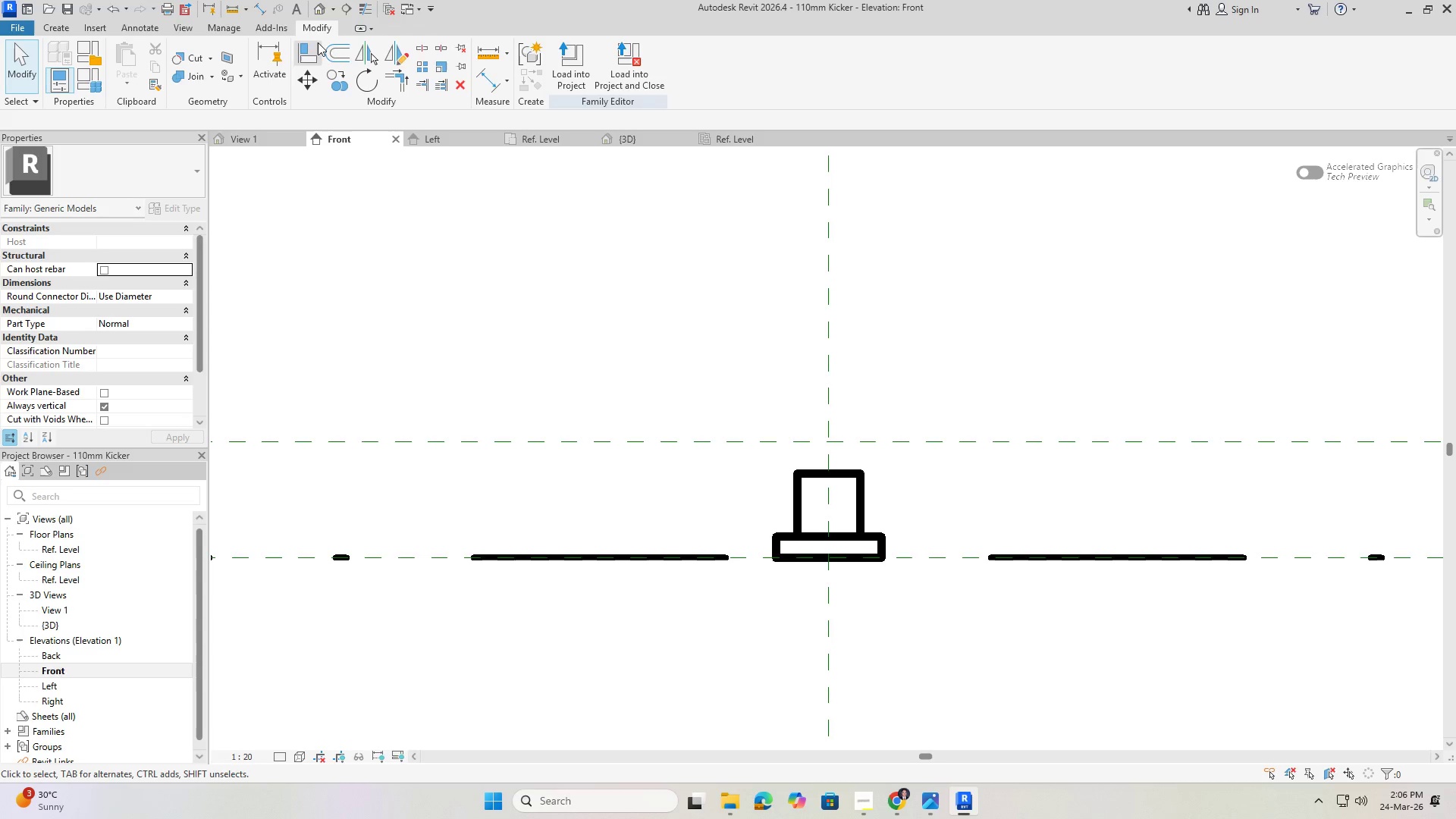 
scroll: coordinate [805, 474], scroll_direction: up, amount: 3.0
 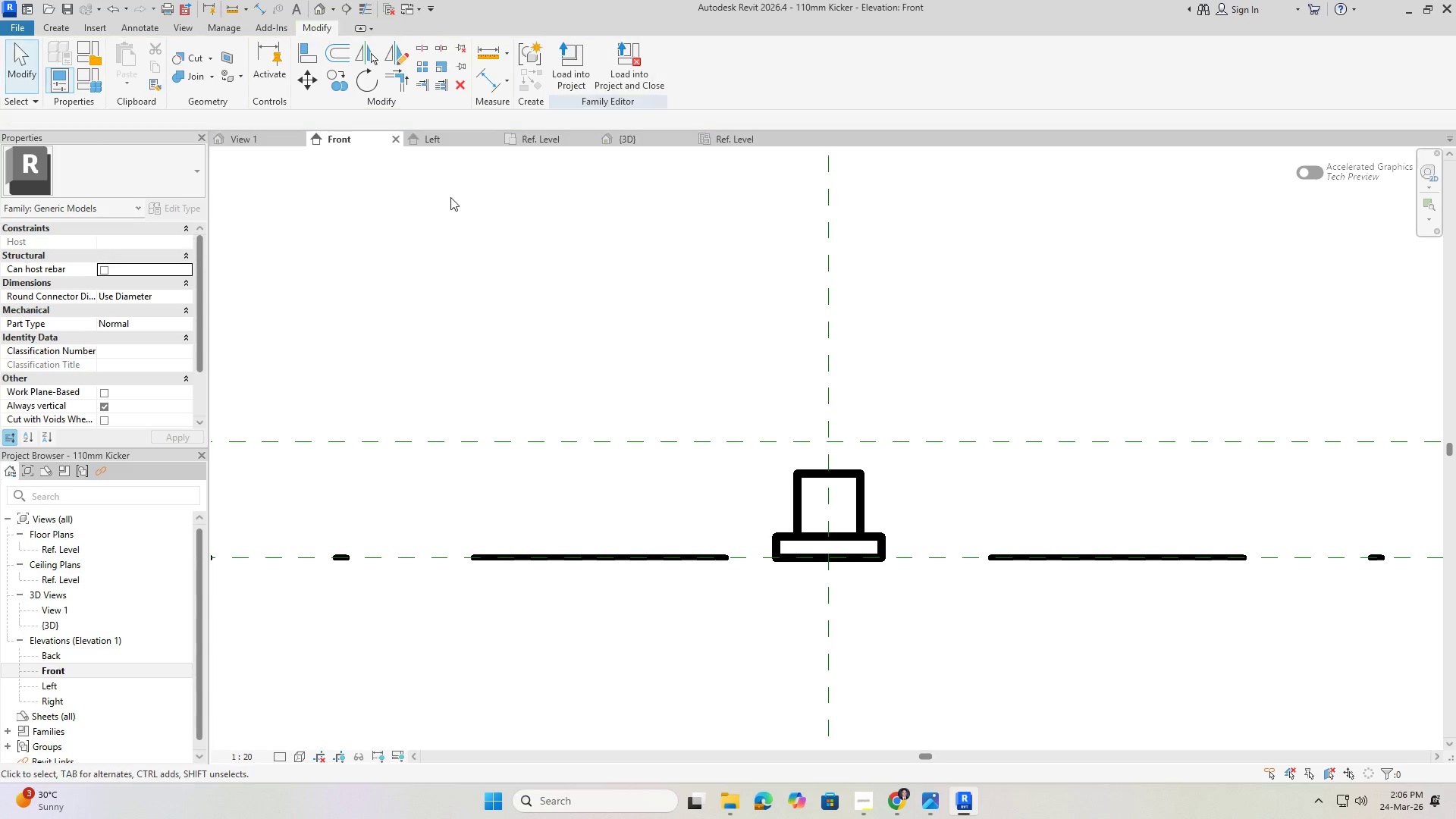 
key(Escape)
 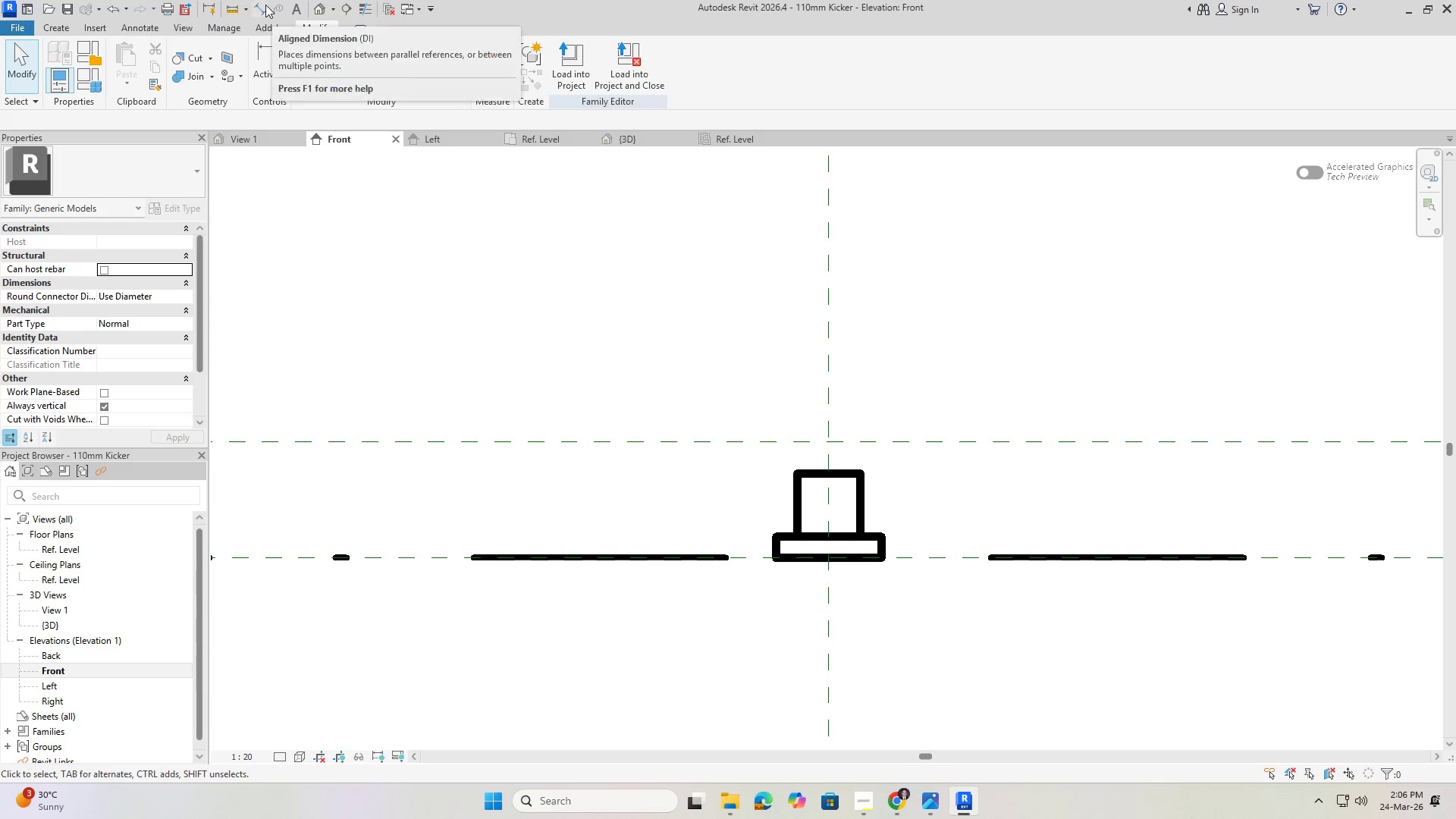 
left_click([256, 5])
 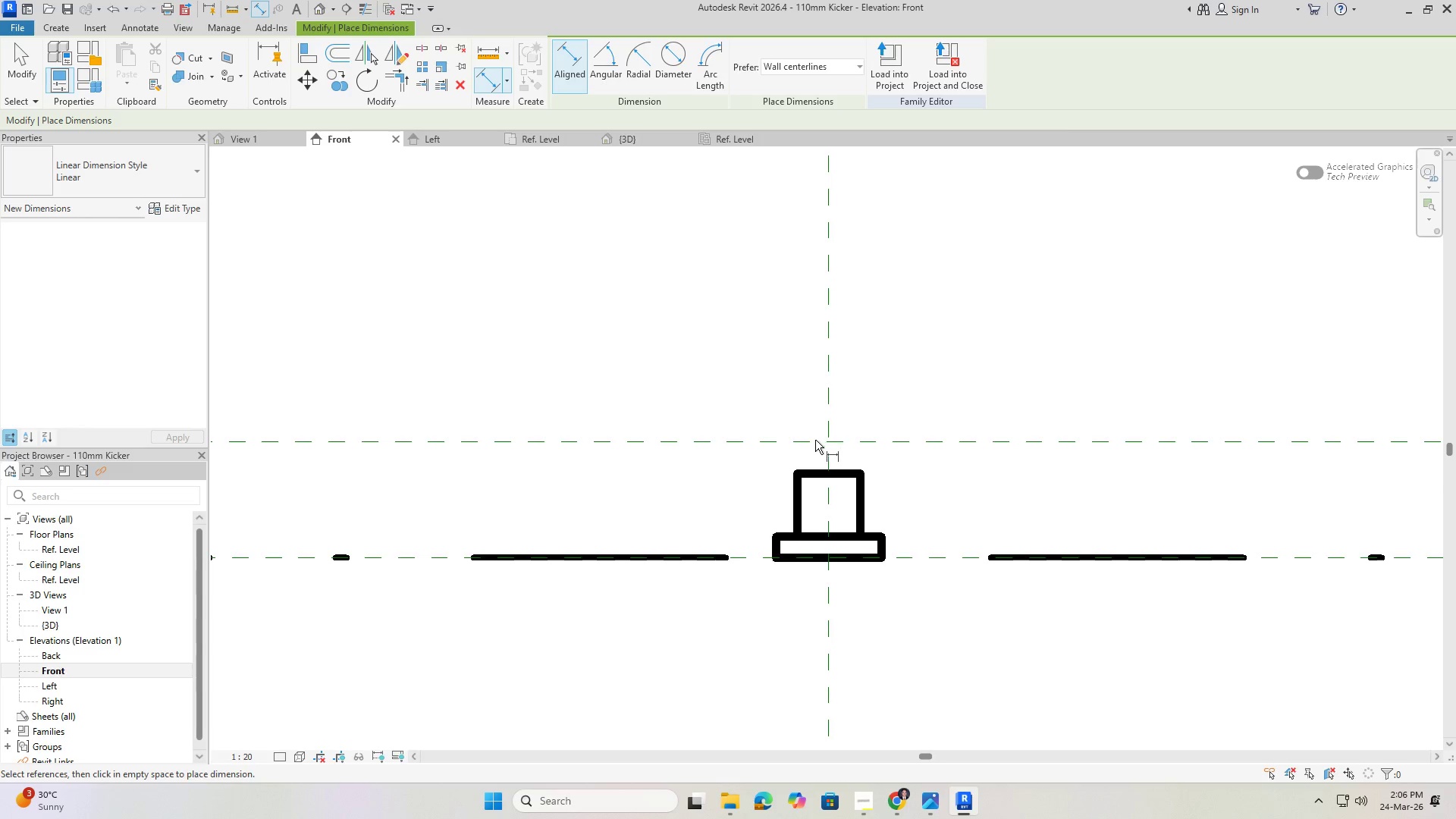 
left_click([815, 440])
 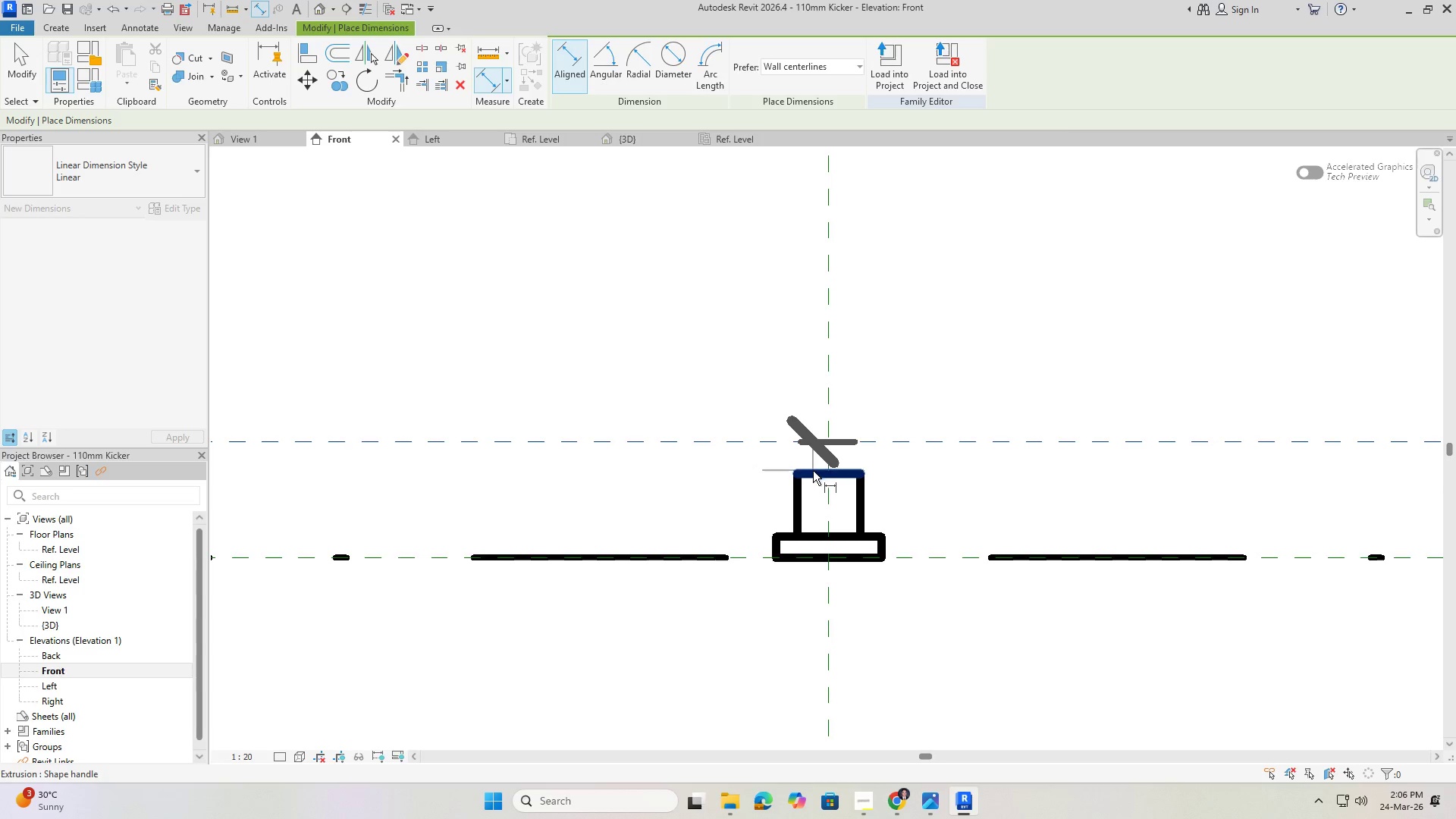 
left_click([813, 471])
 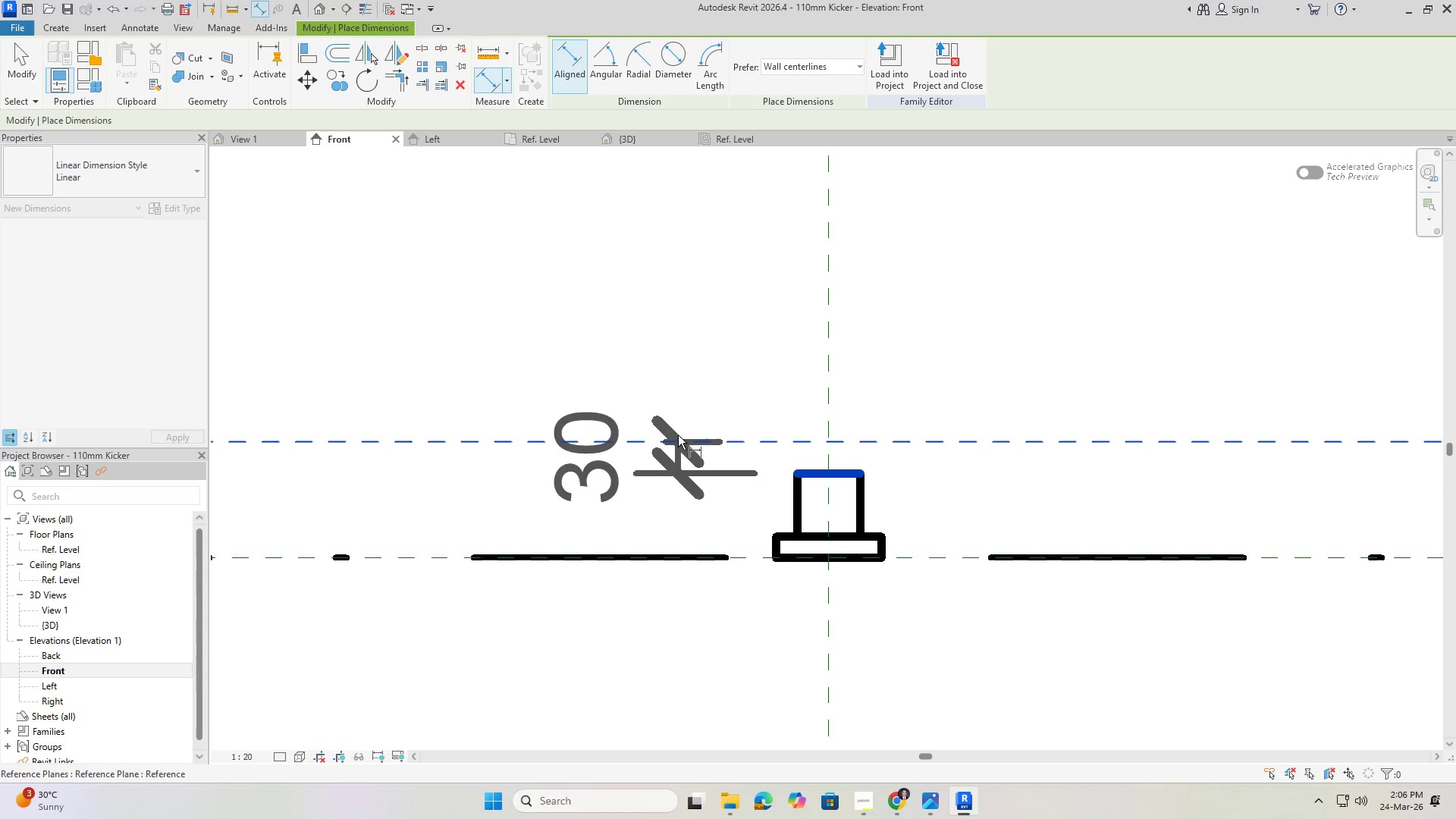 
key(Escape)
 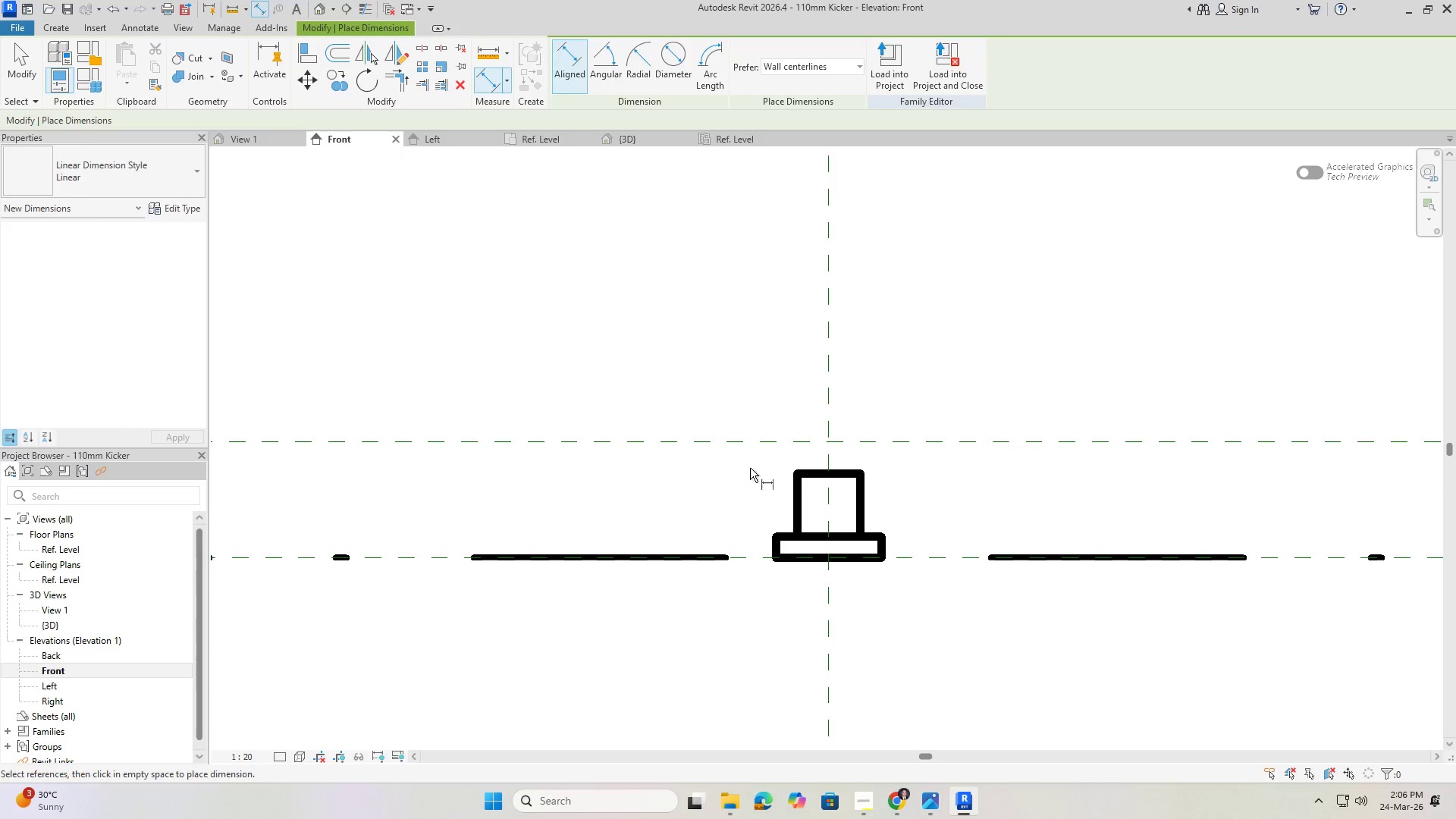 
key(Escape)
 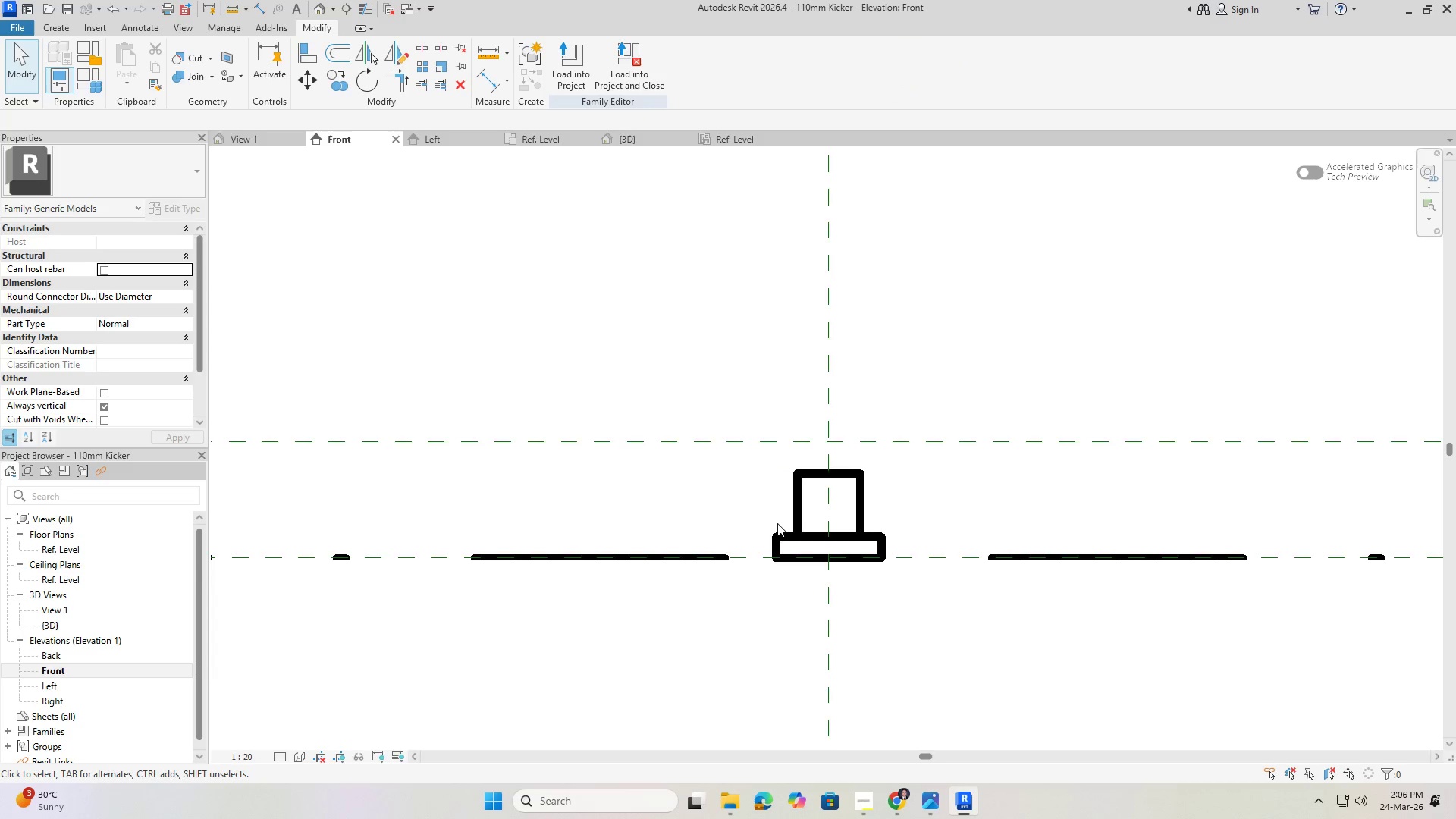 
key(Escape)
 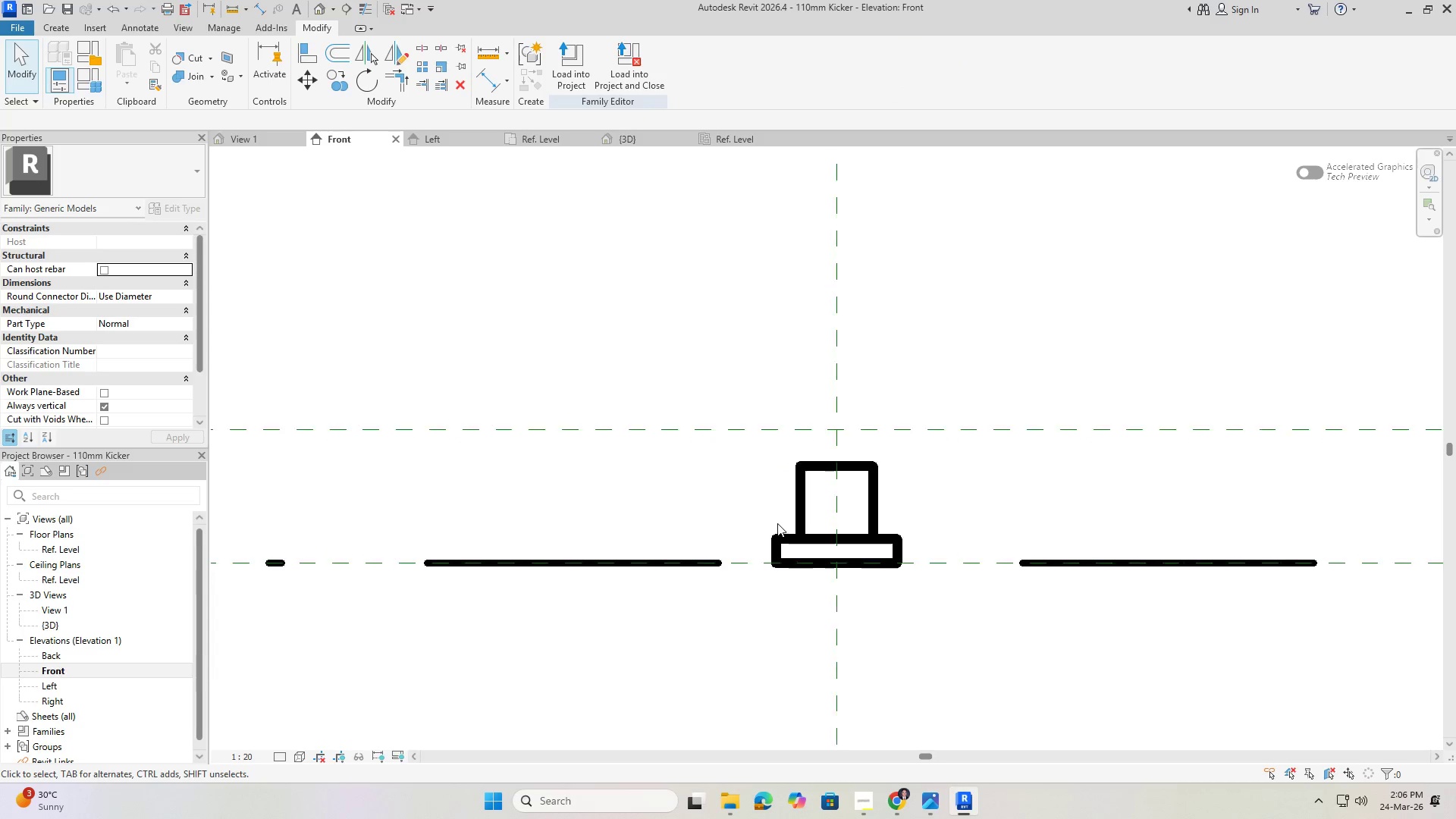 
scroll: coordinate [777, 523], scroll_direction: up, amount: 1.0
 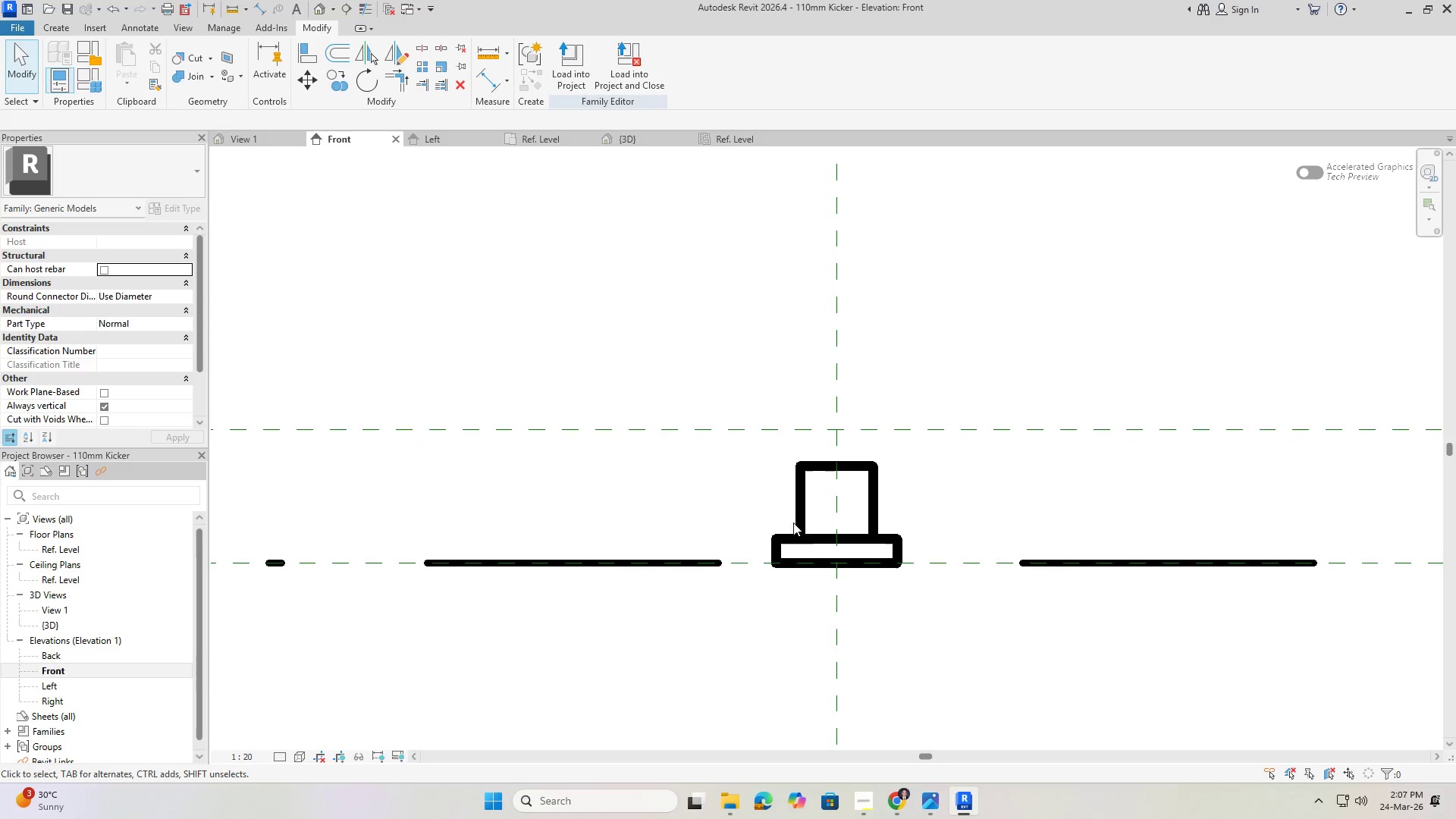 
scroll: coordinate [621, 503], scroll_direction: down, amount: 2.0
 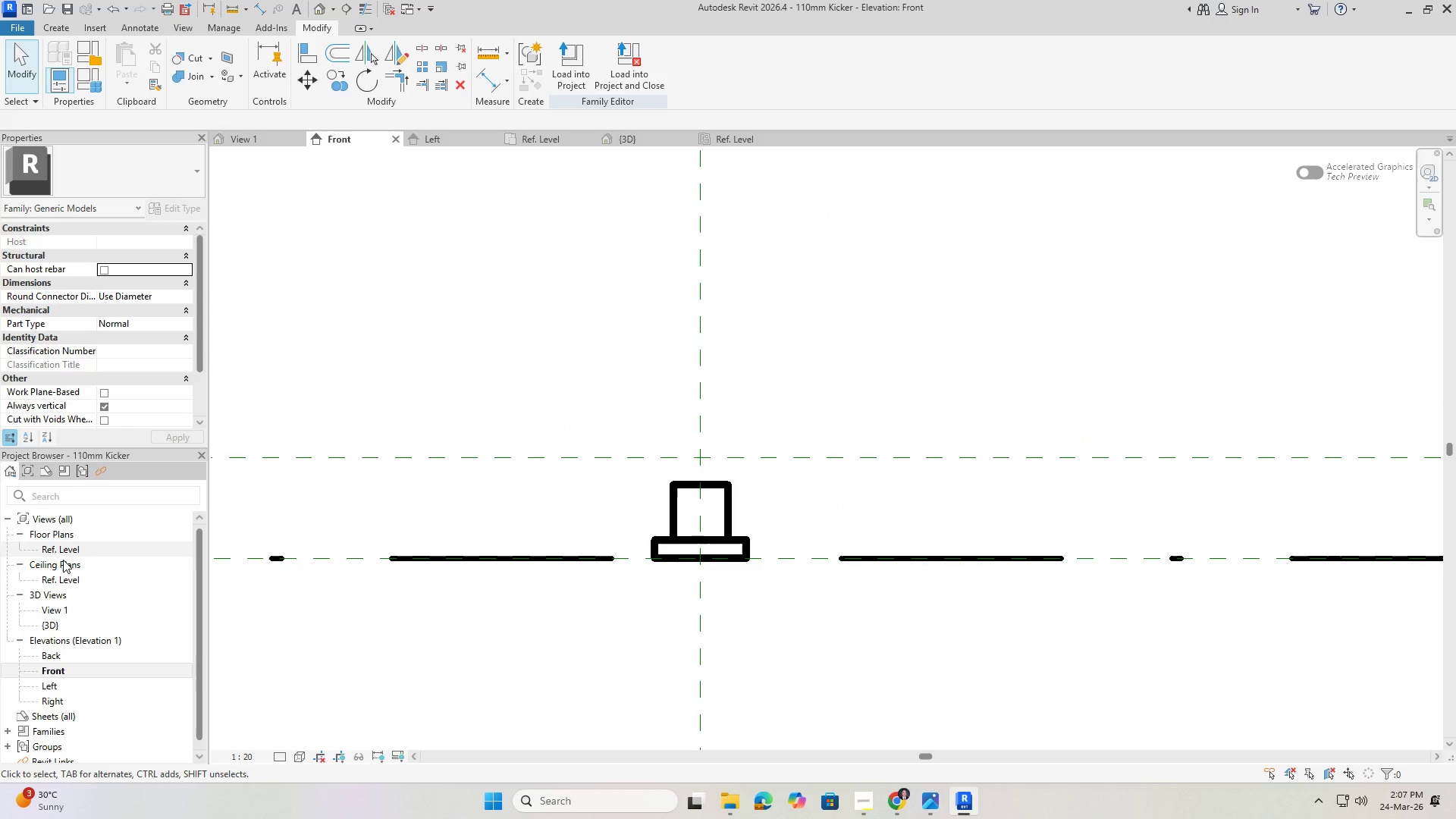 
double_click([64, 555])
 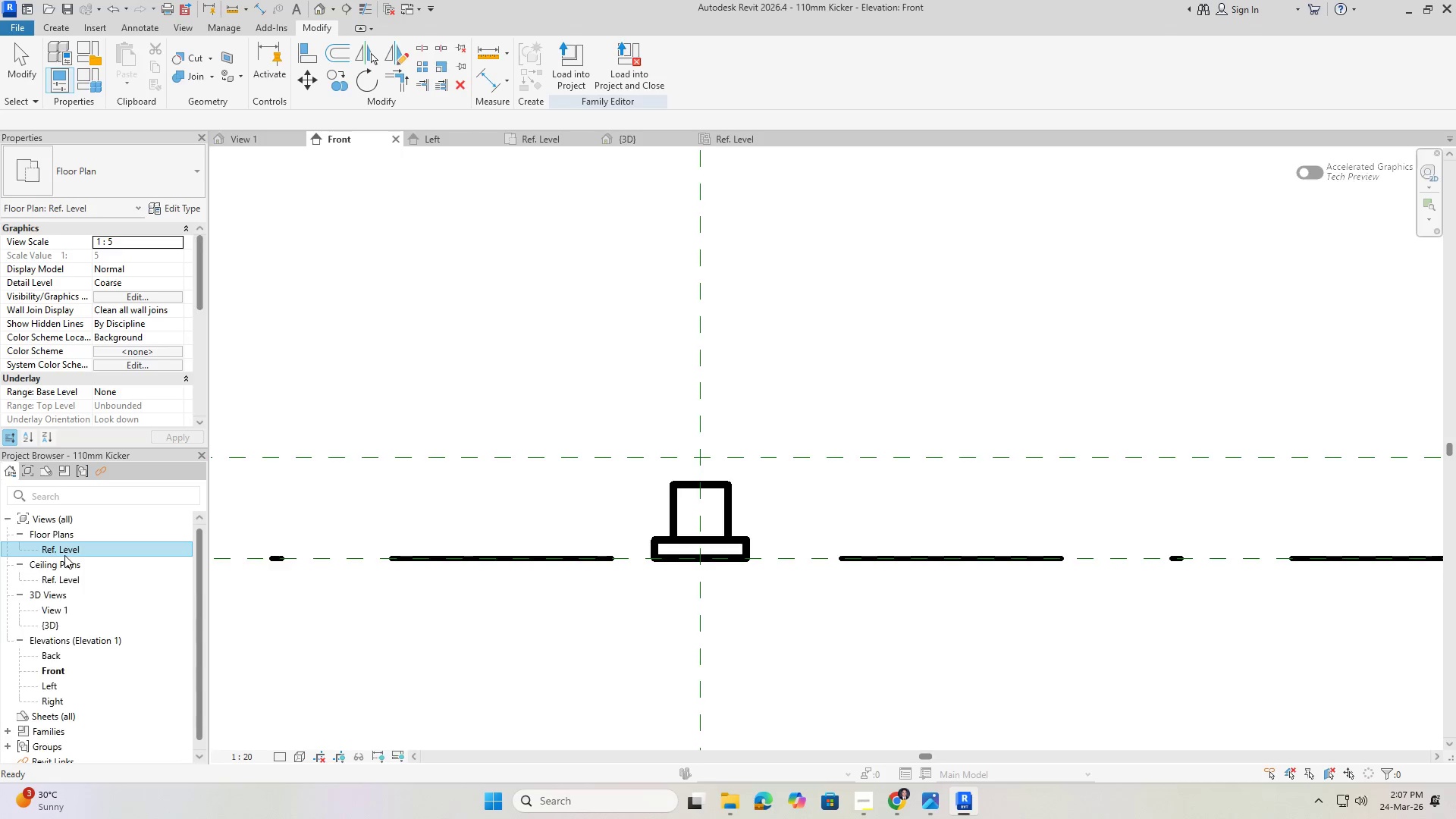 
triple_click([64, 555])
 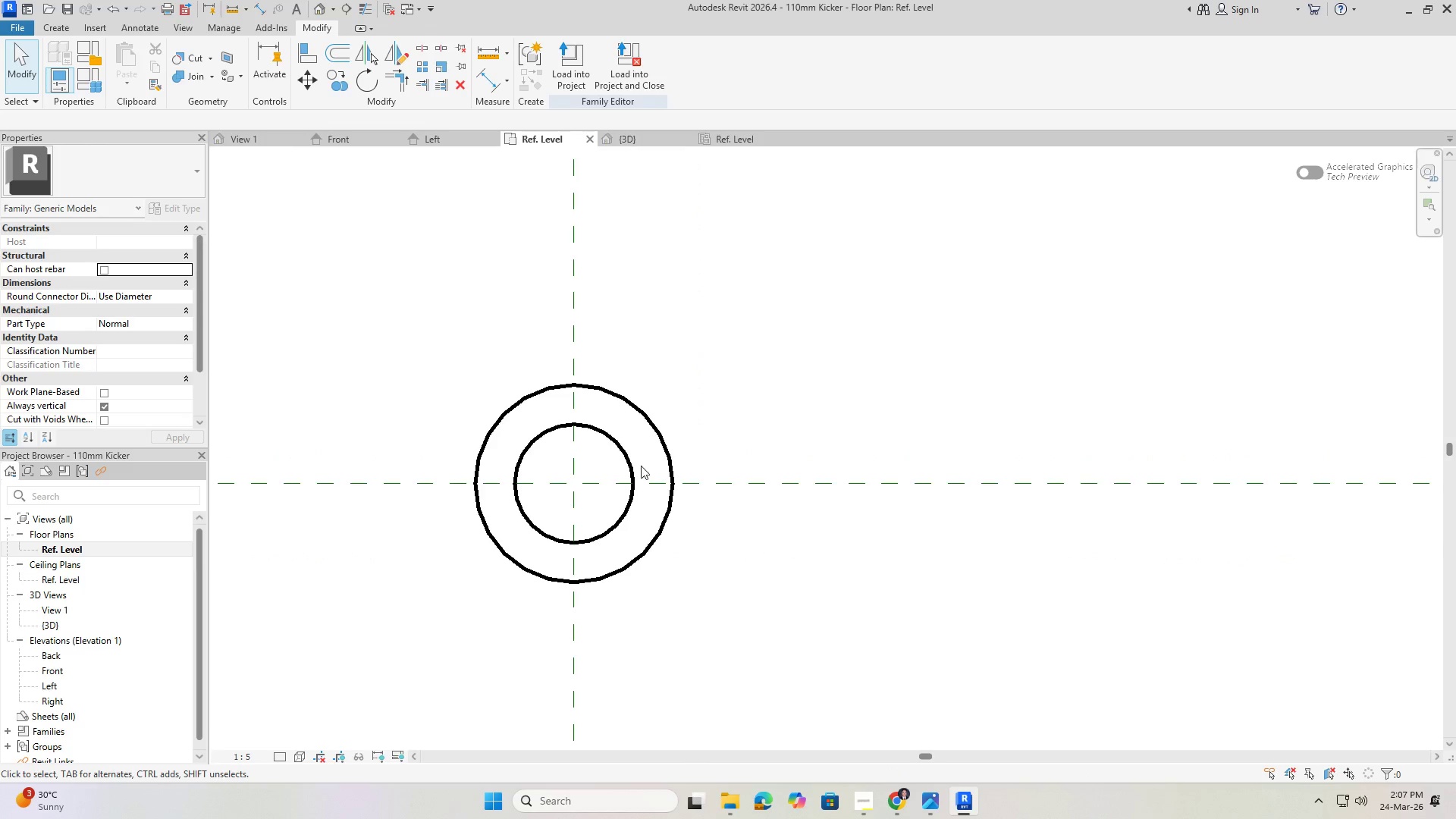 
scroll: coordinate [571, 474], scroll_direction: up, amount: 3.0
 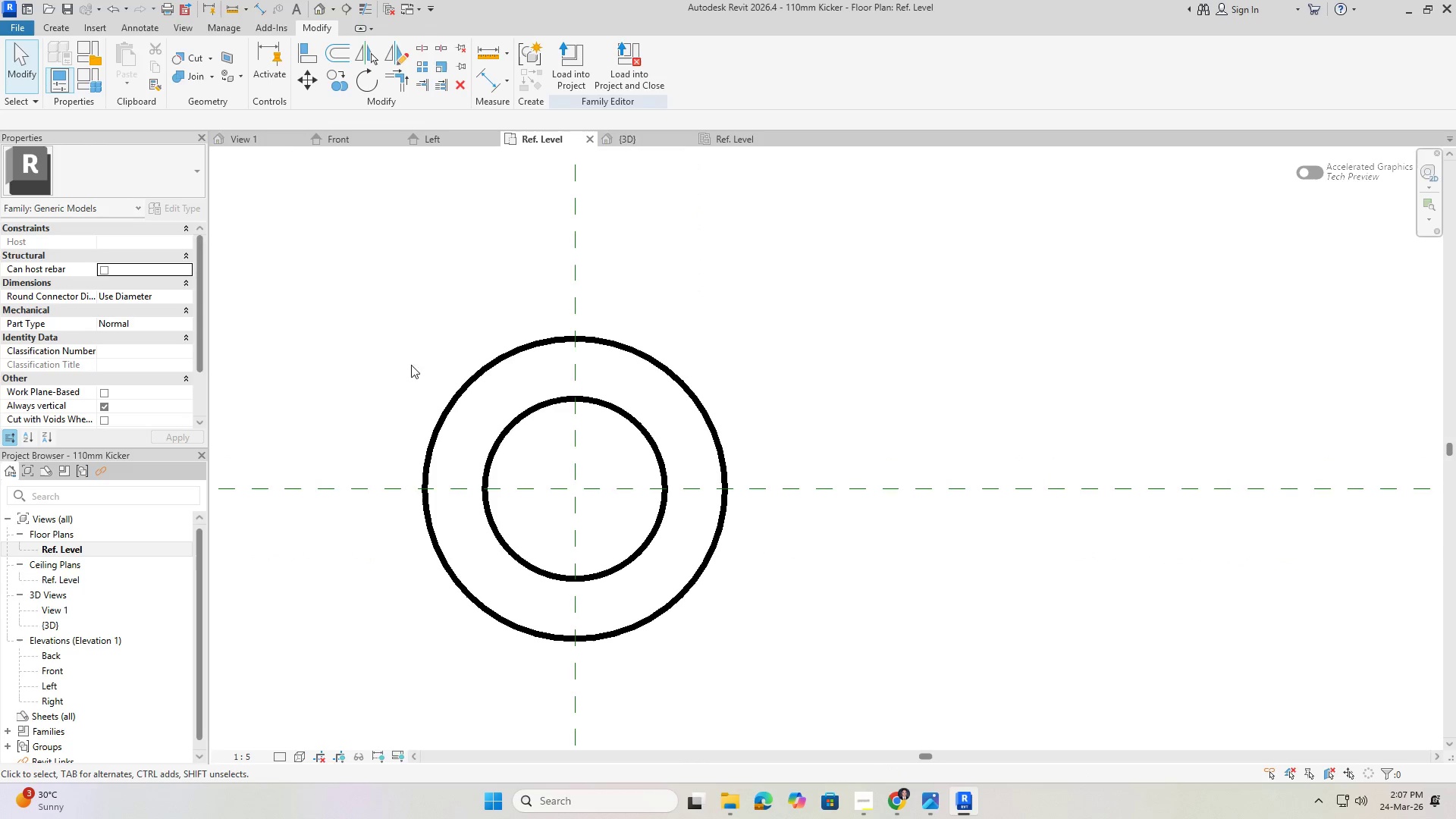 
key(Escape)
 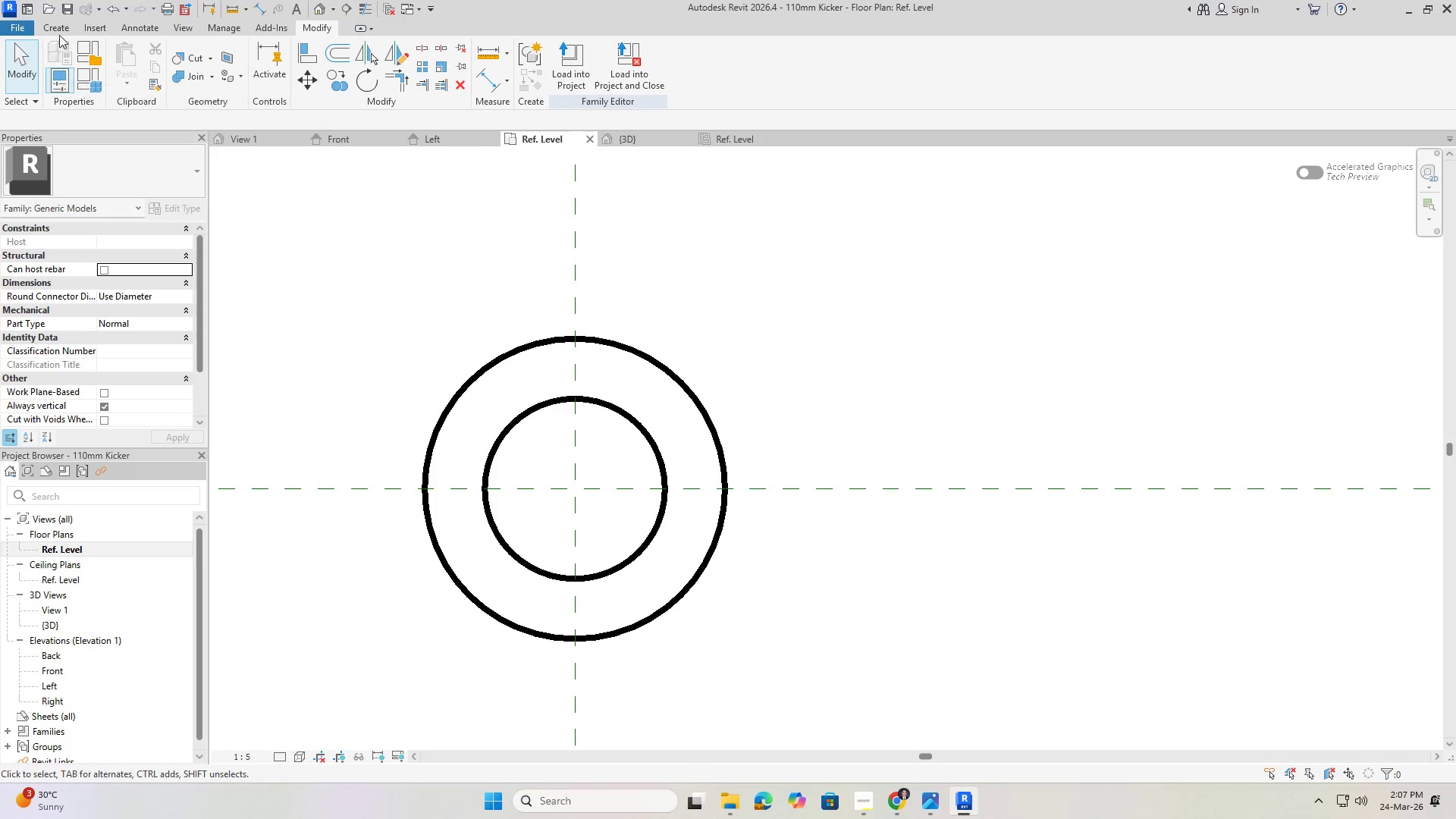 
left_click([59, 29])
 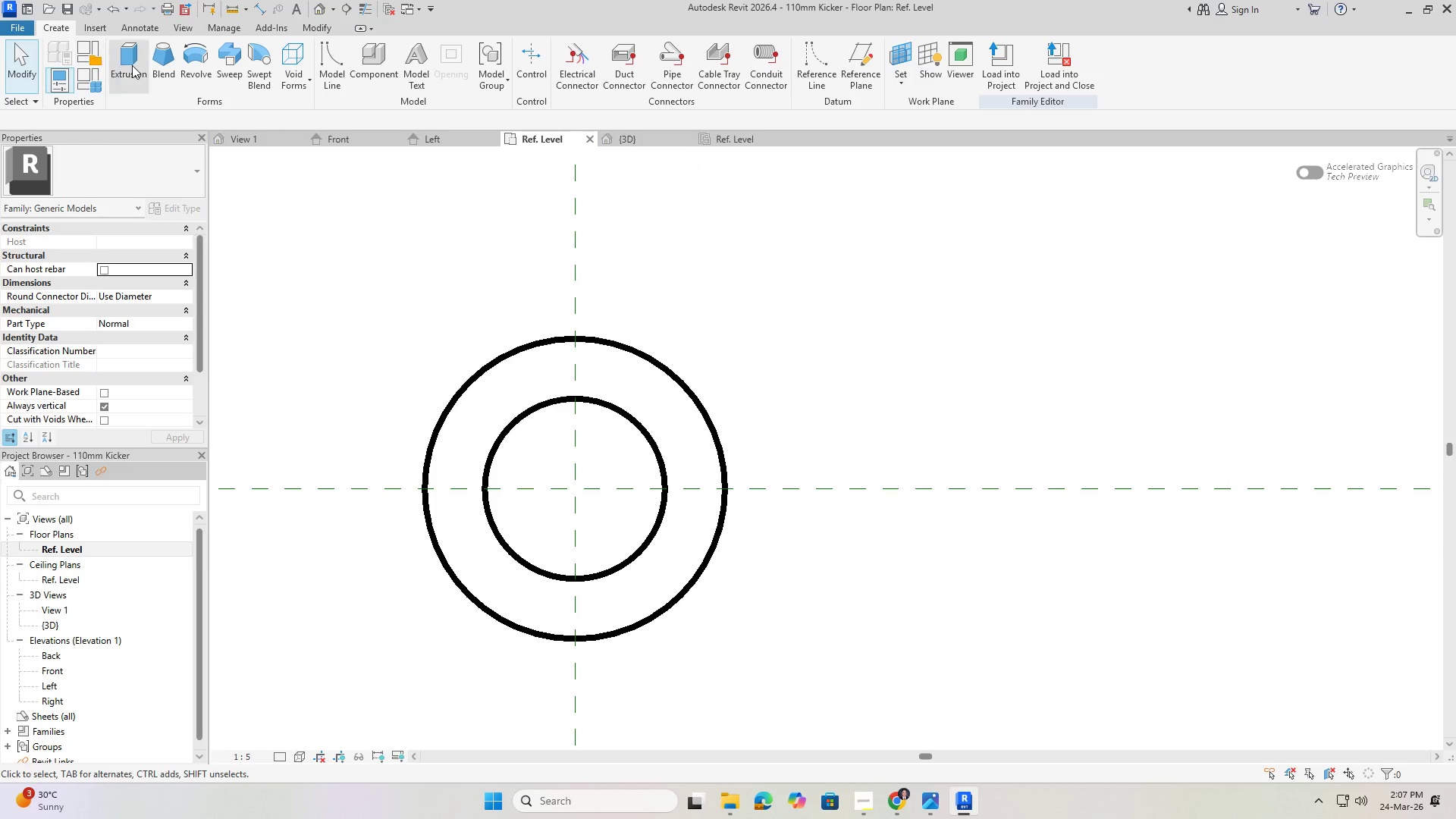 
left_click([132, 59])
 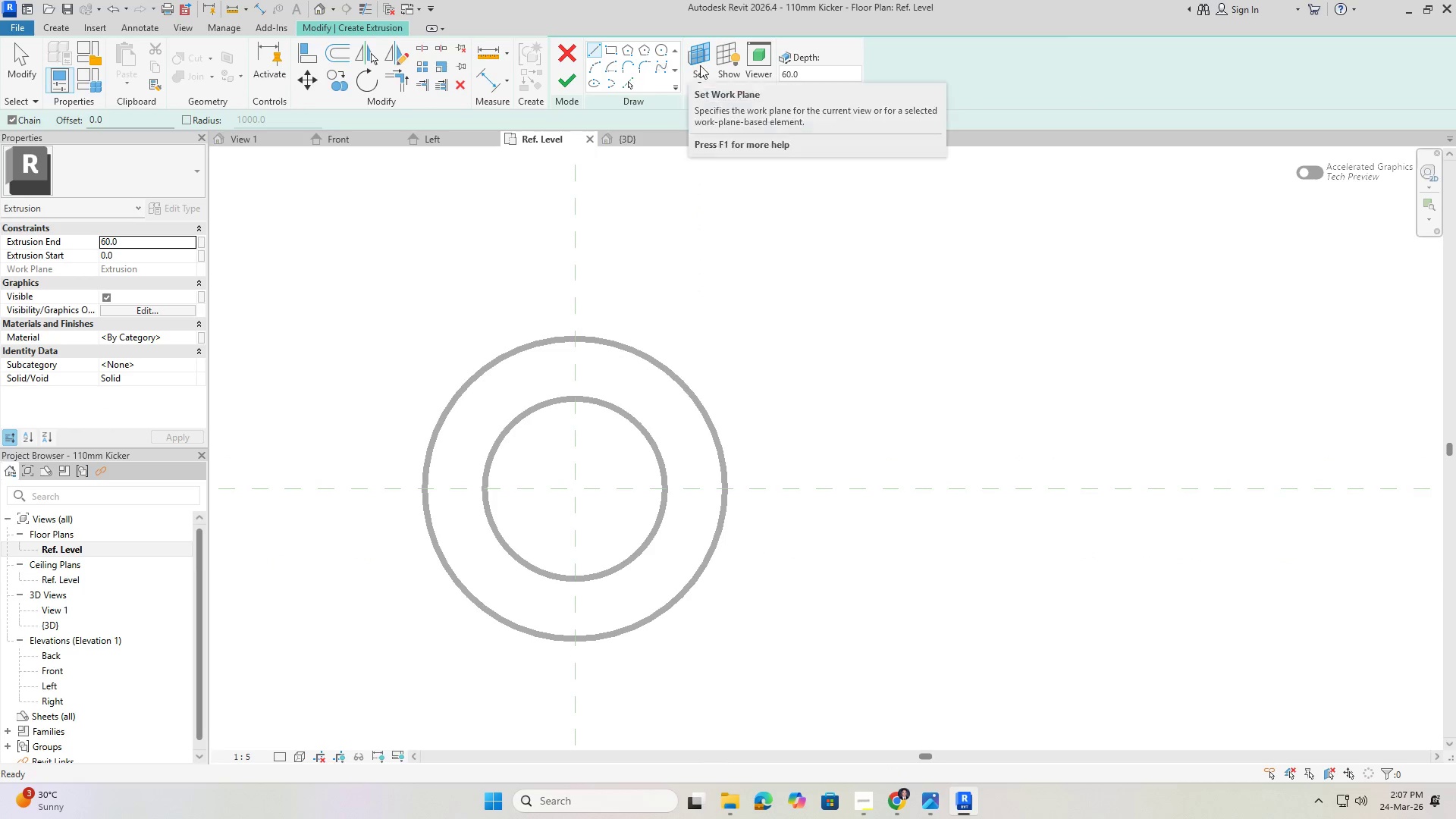 
left_click([705, 64])
 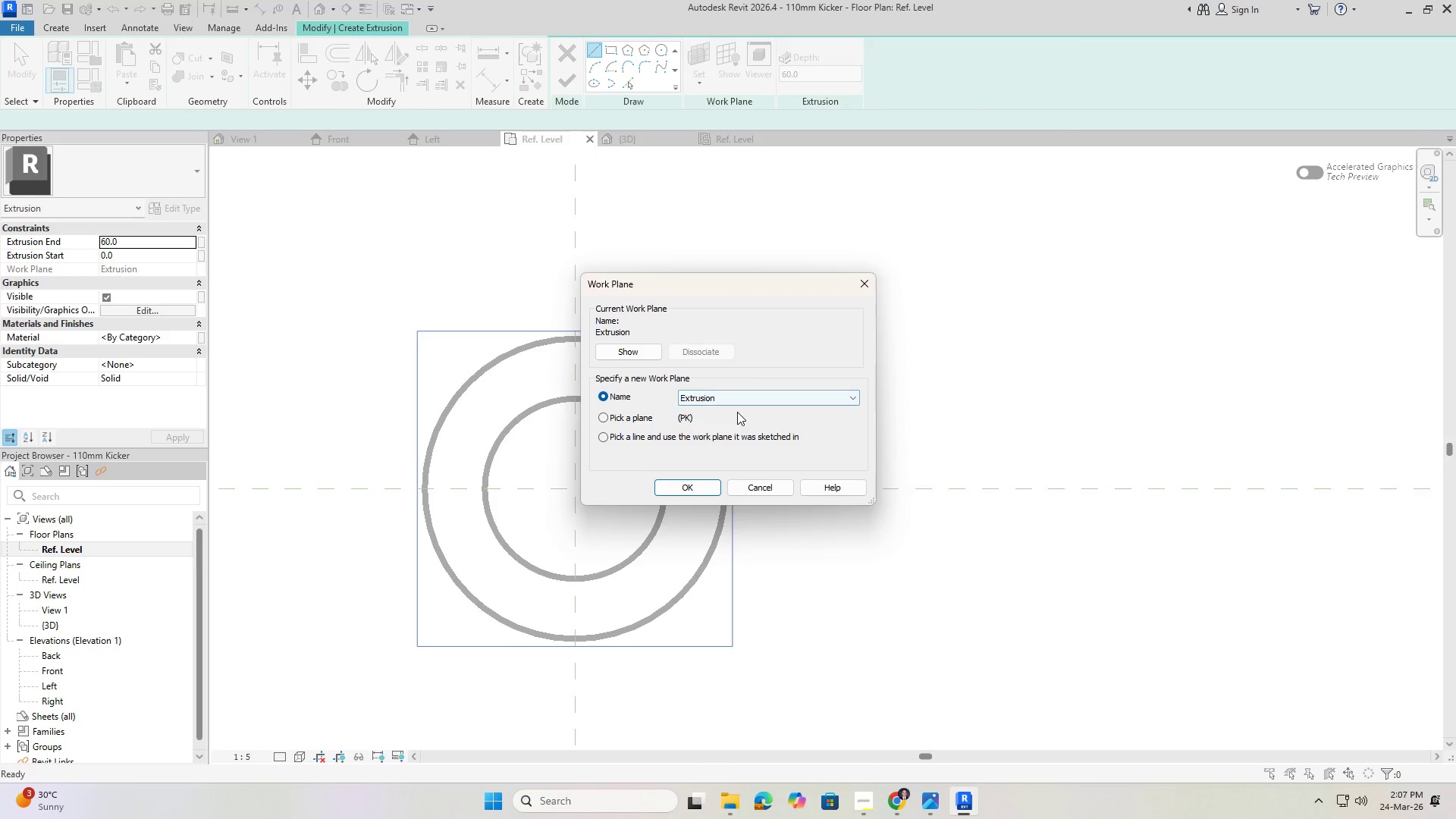 
left_click([647, 416])
 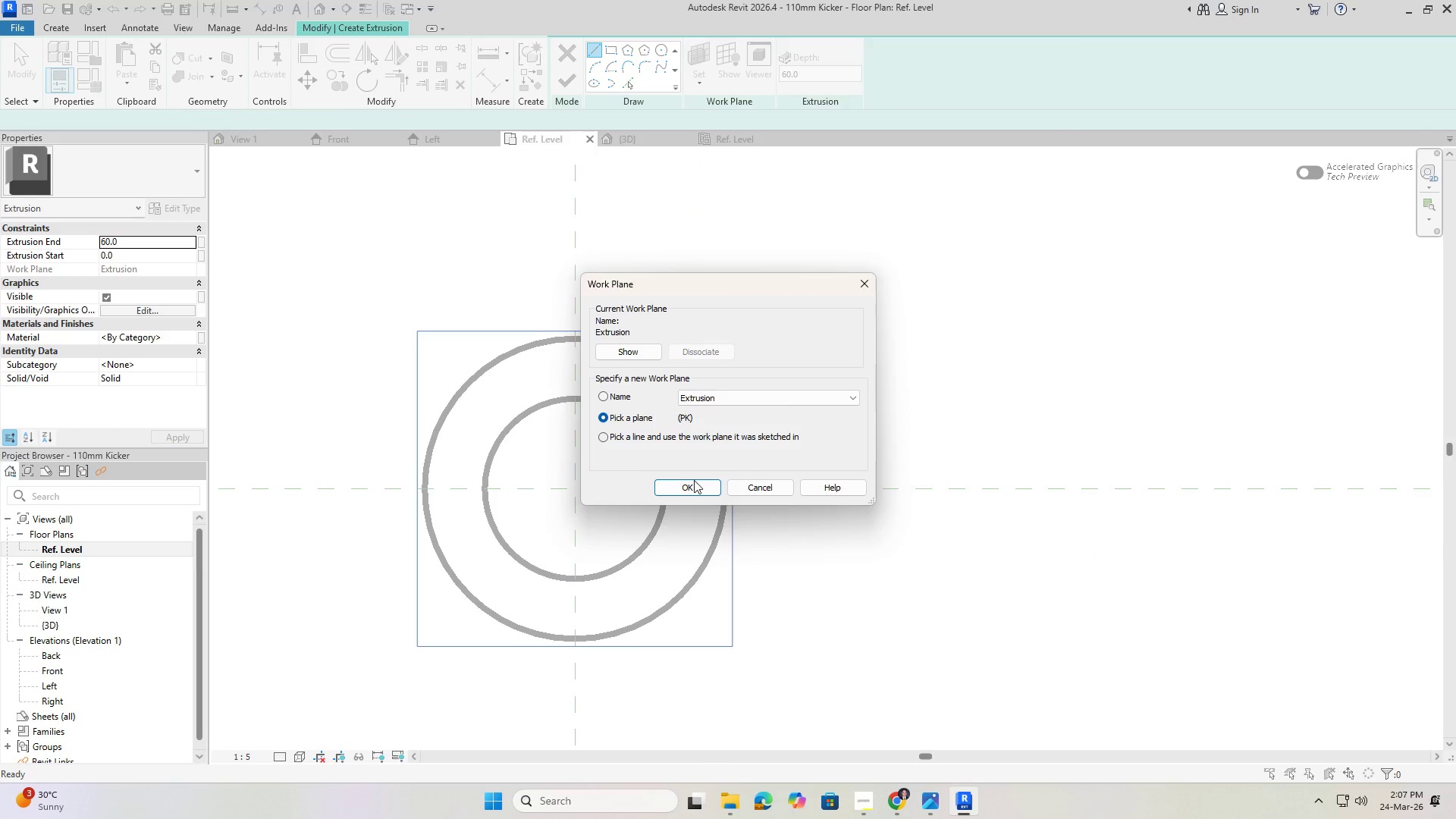 
left_click([695, 480])
 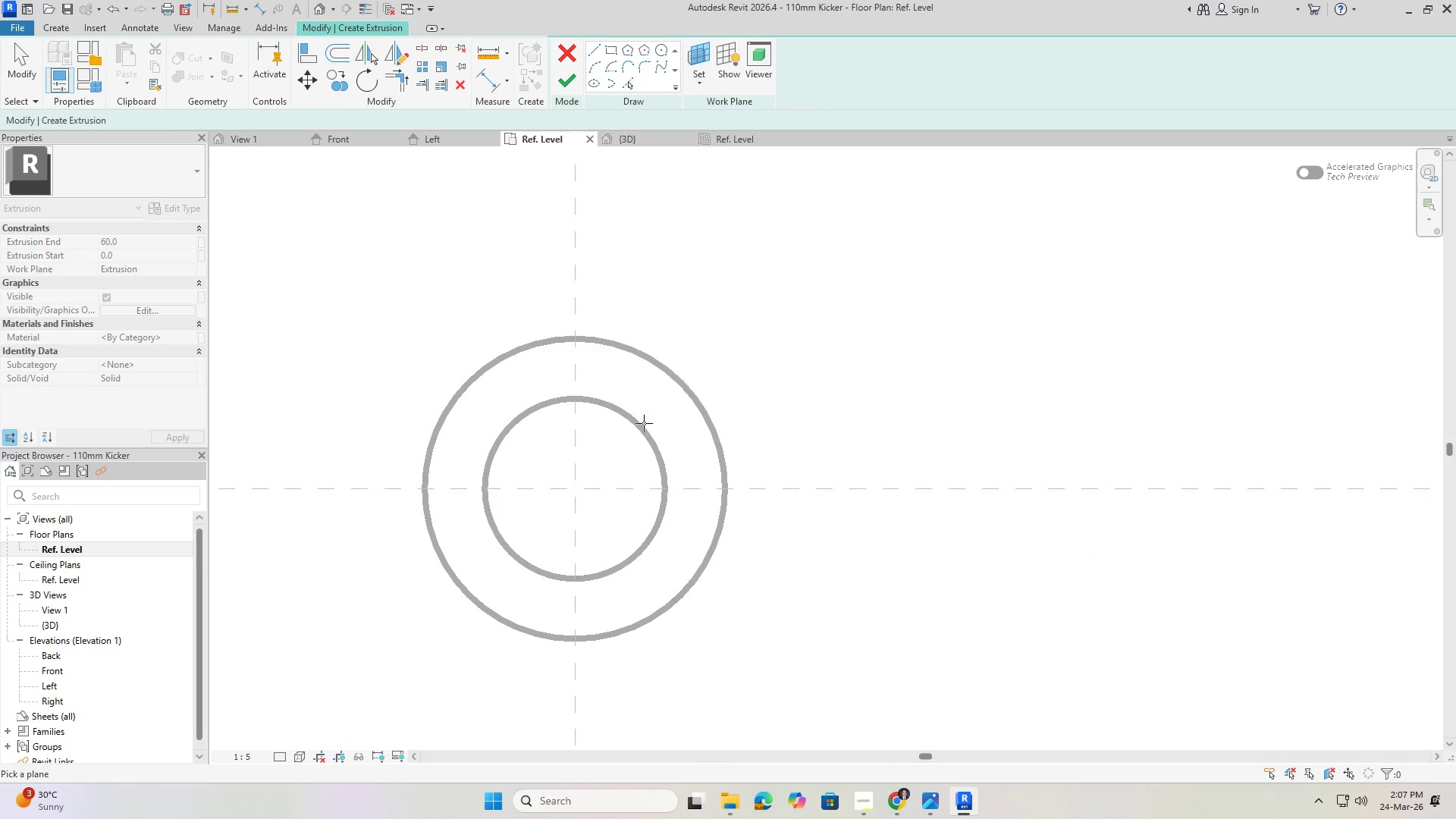 
key(Tab)
 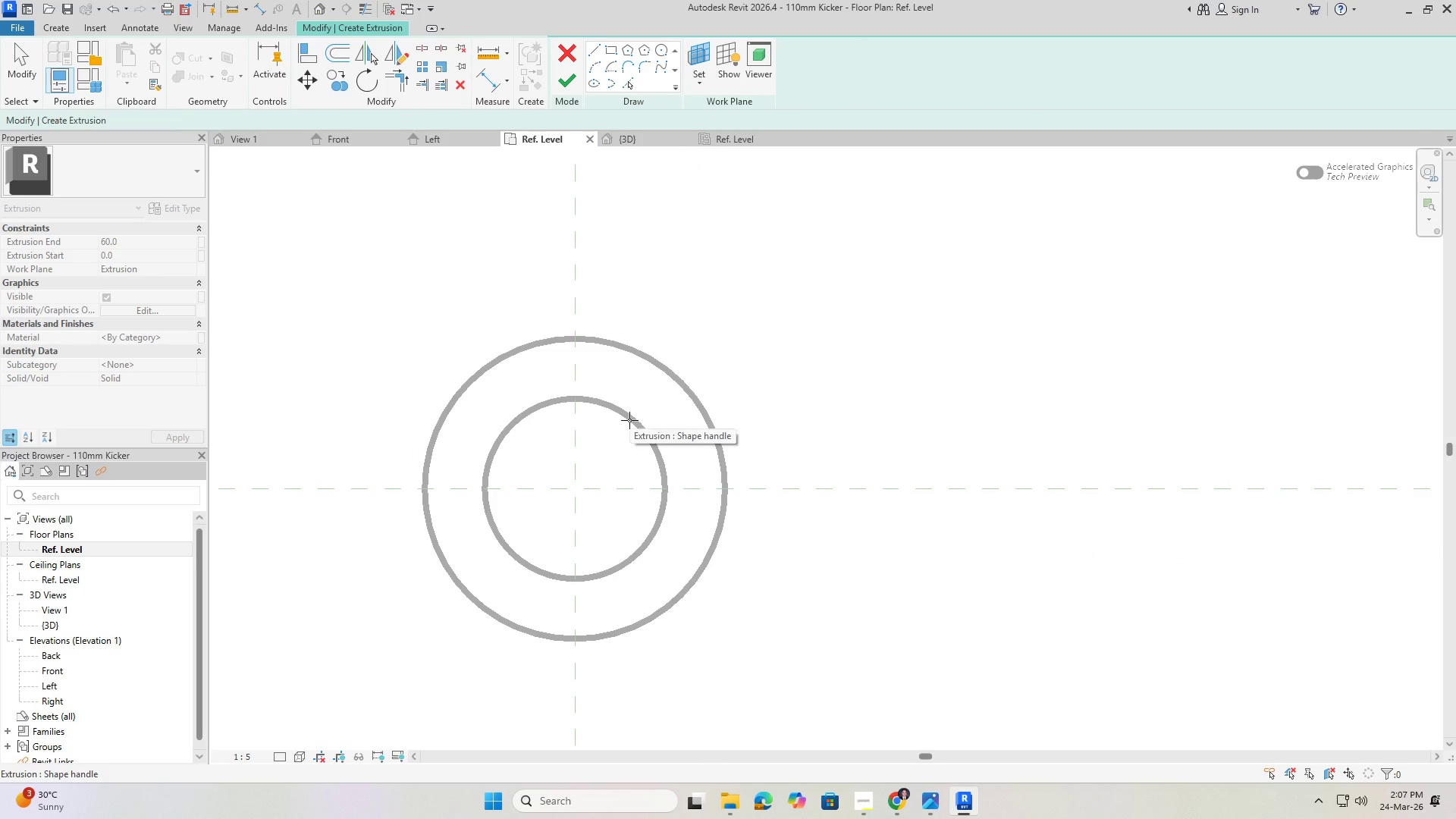 
key(Tab)
 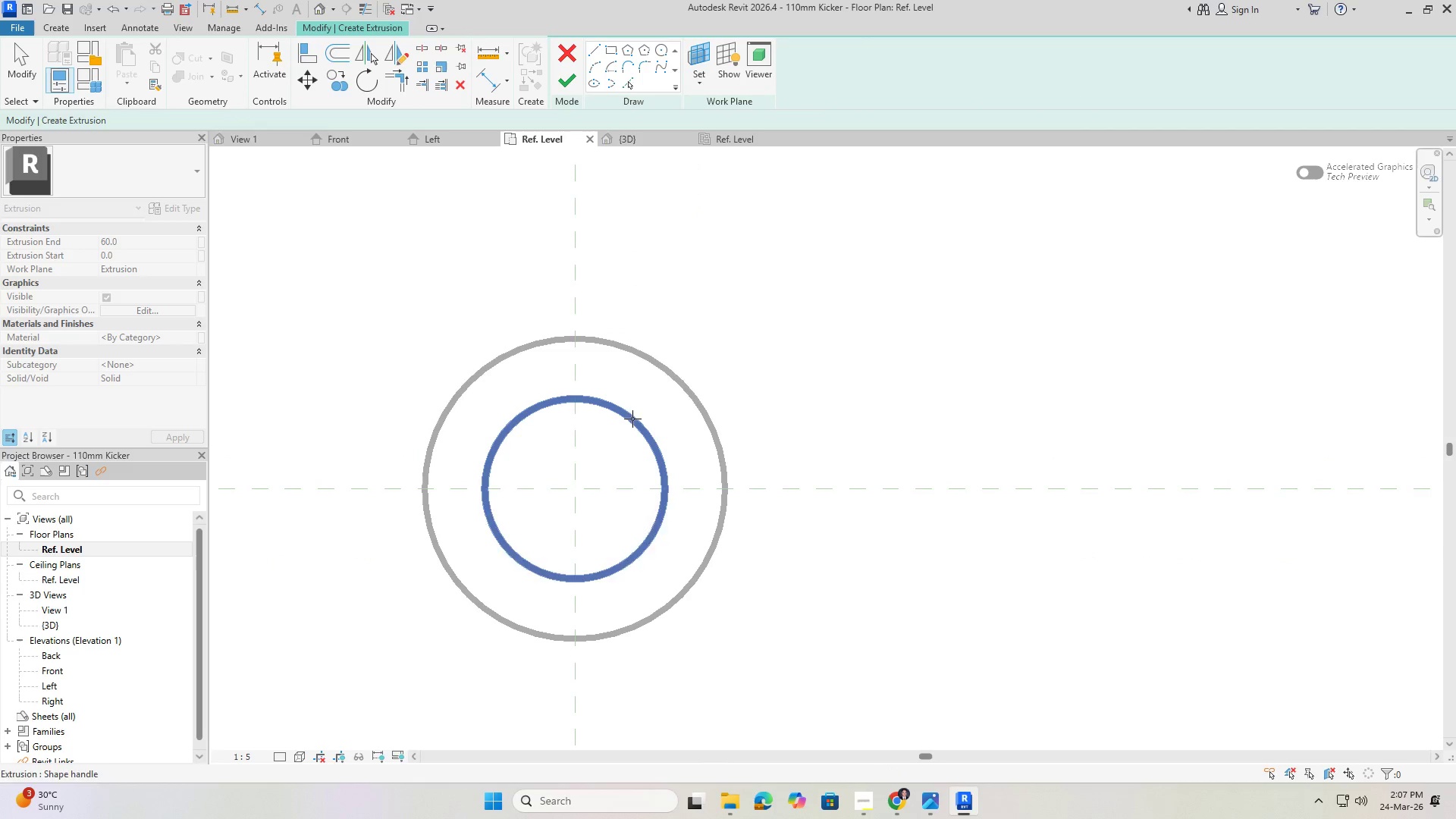 
left_click([632, 419])
 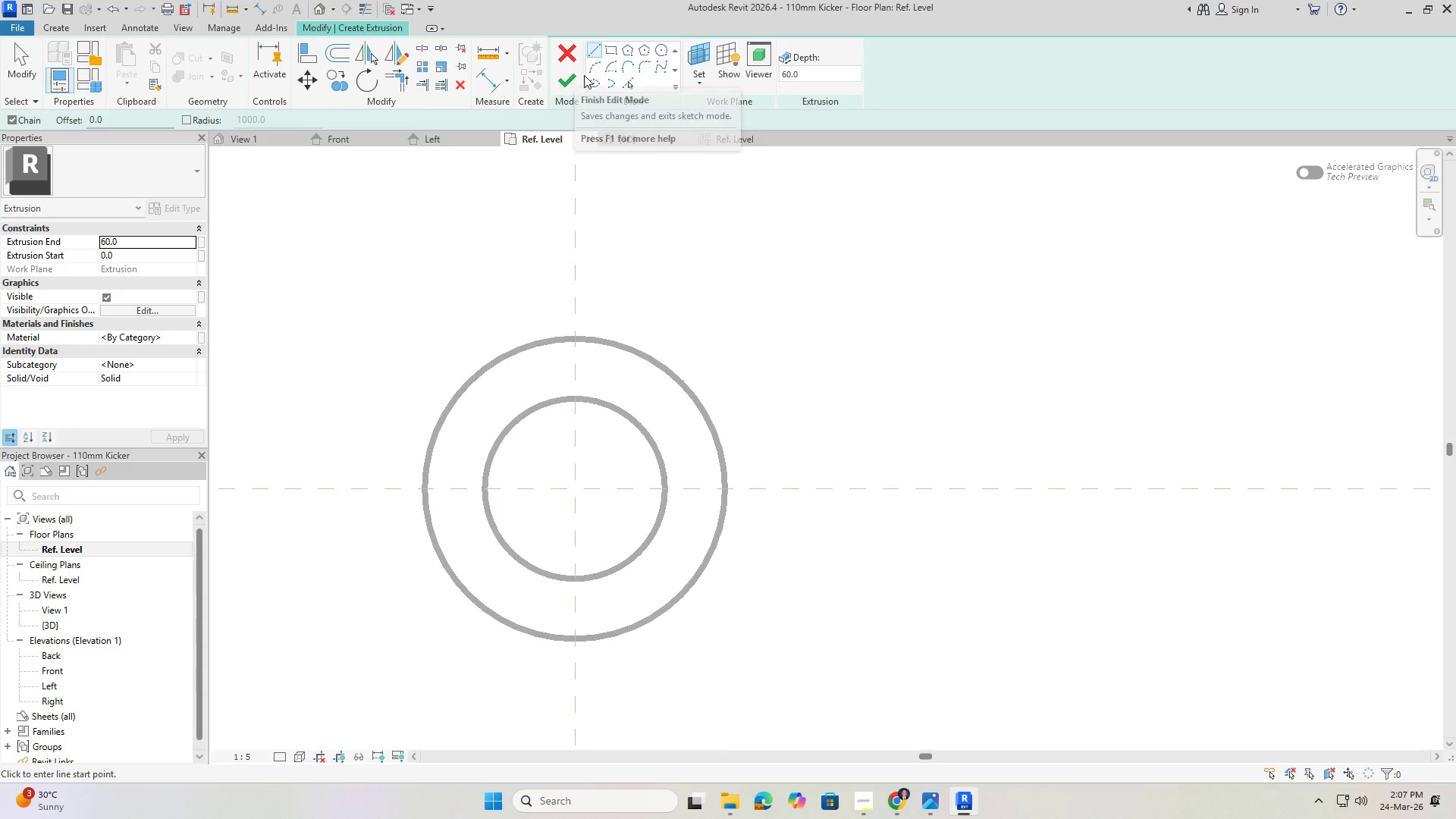 
left_click([658, 52])
 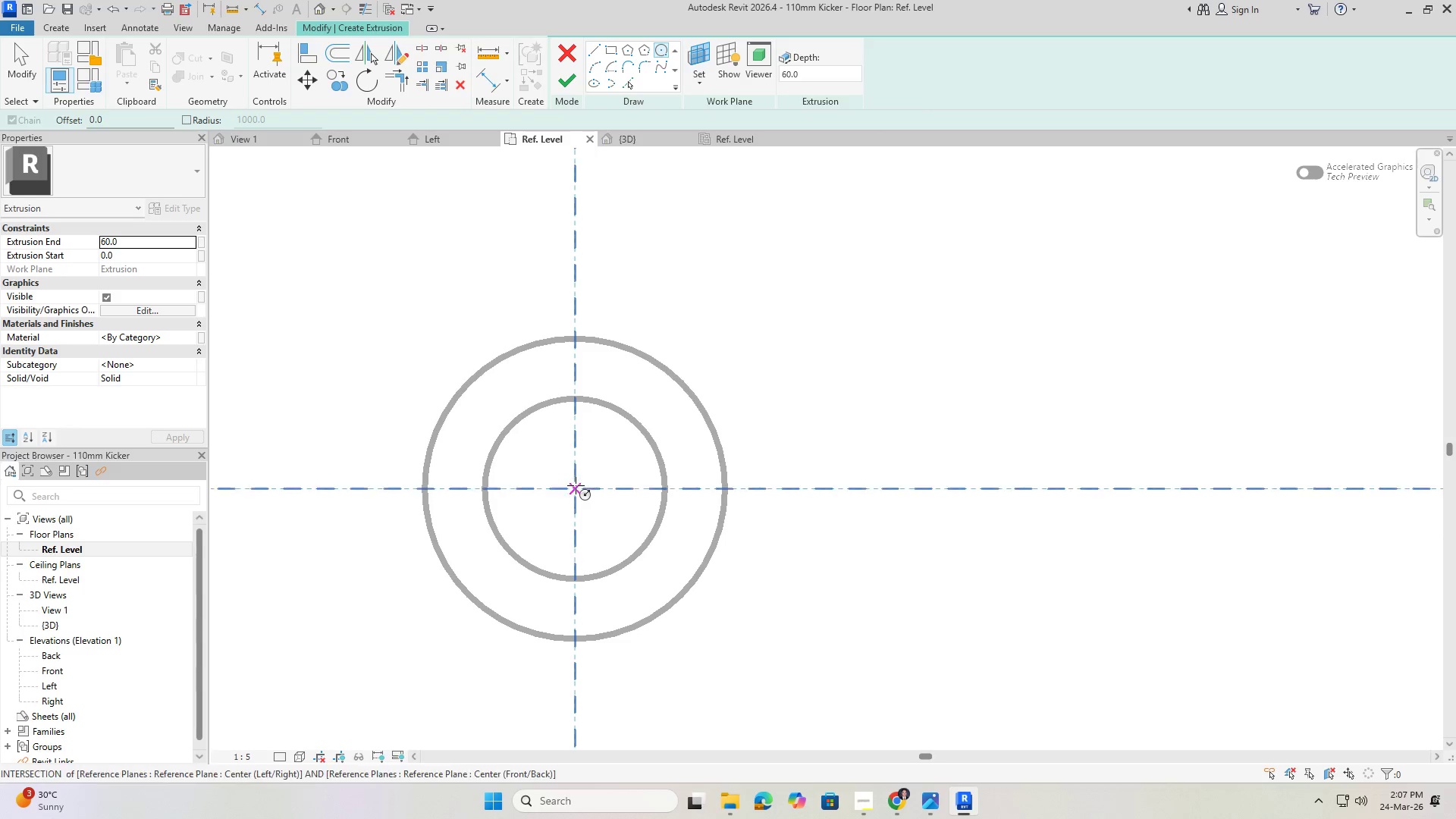 
left_click([575, 489])
 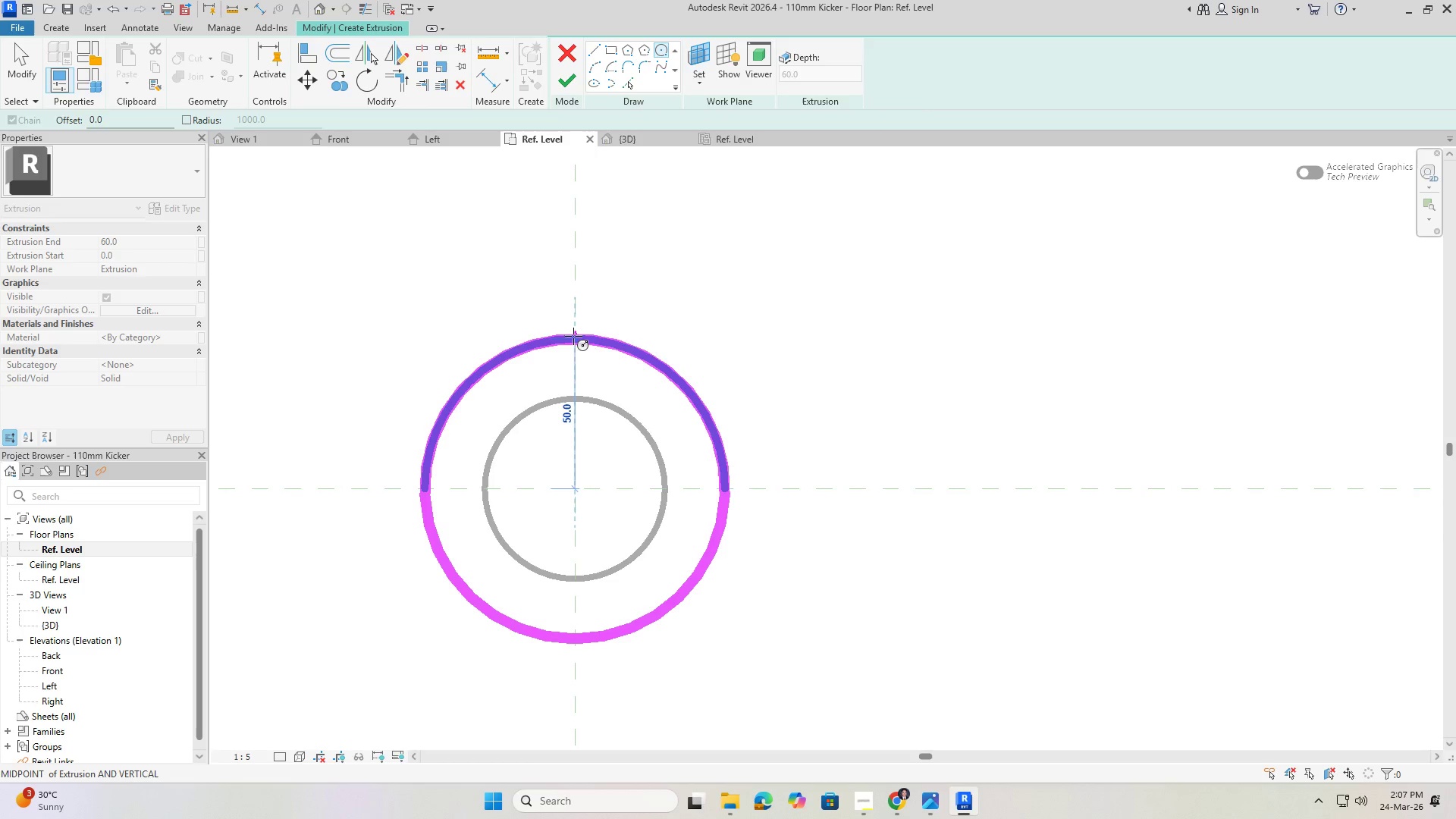 
left_click([573, 336])
 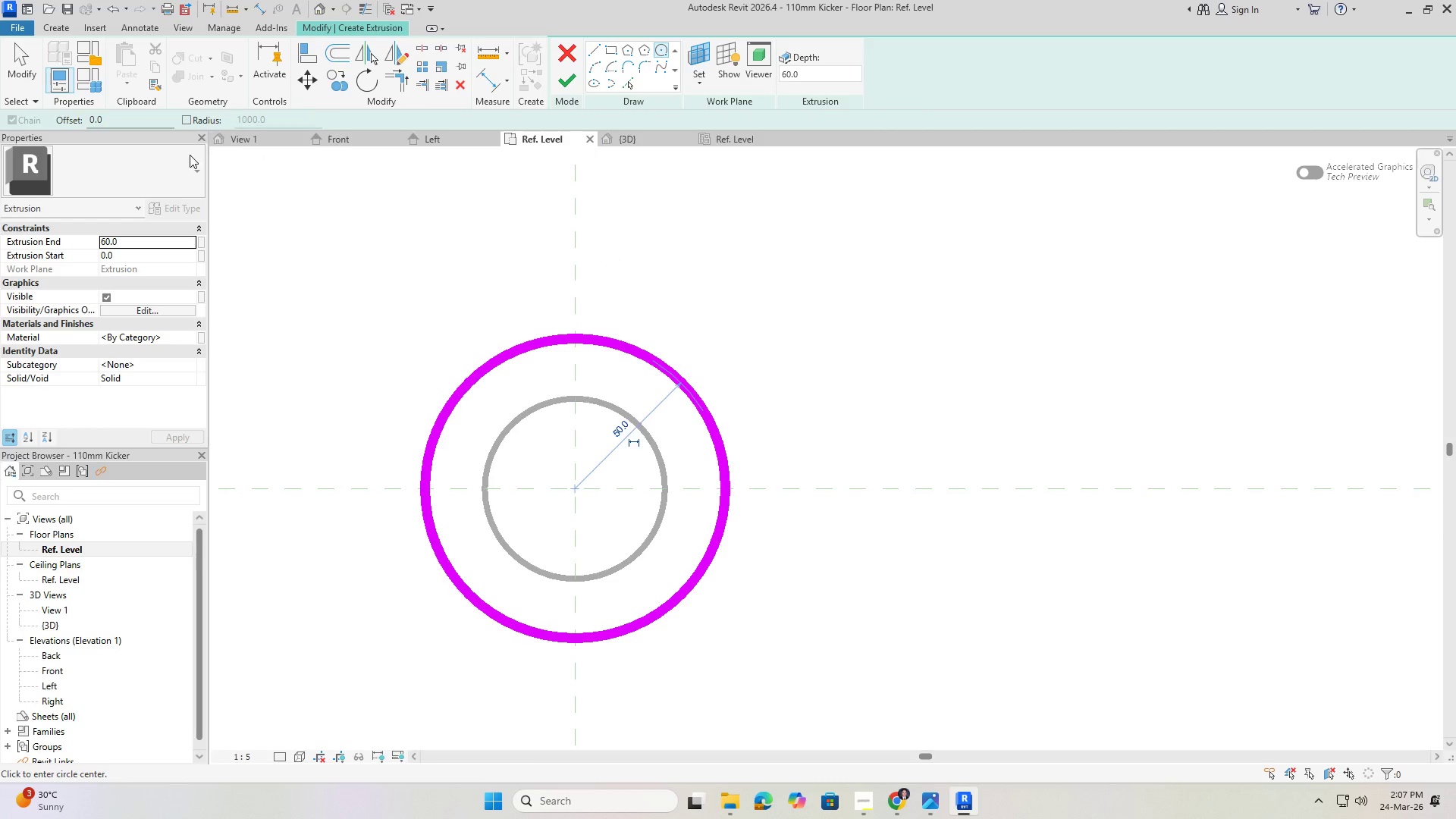 
left_click([130, 240])
 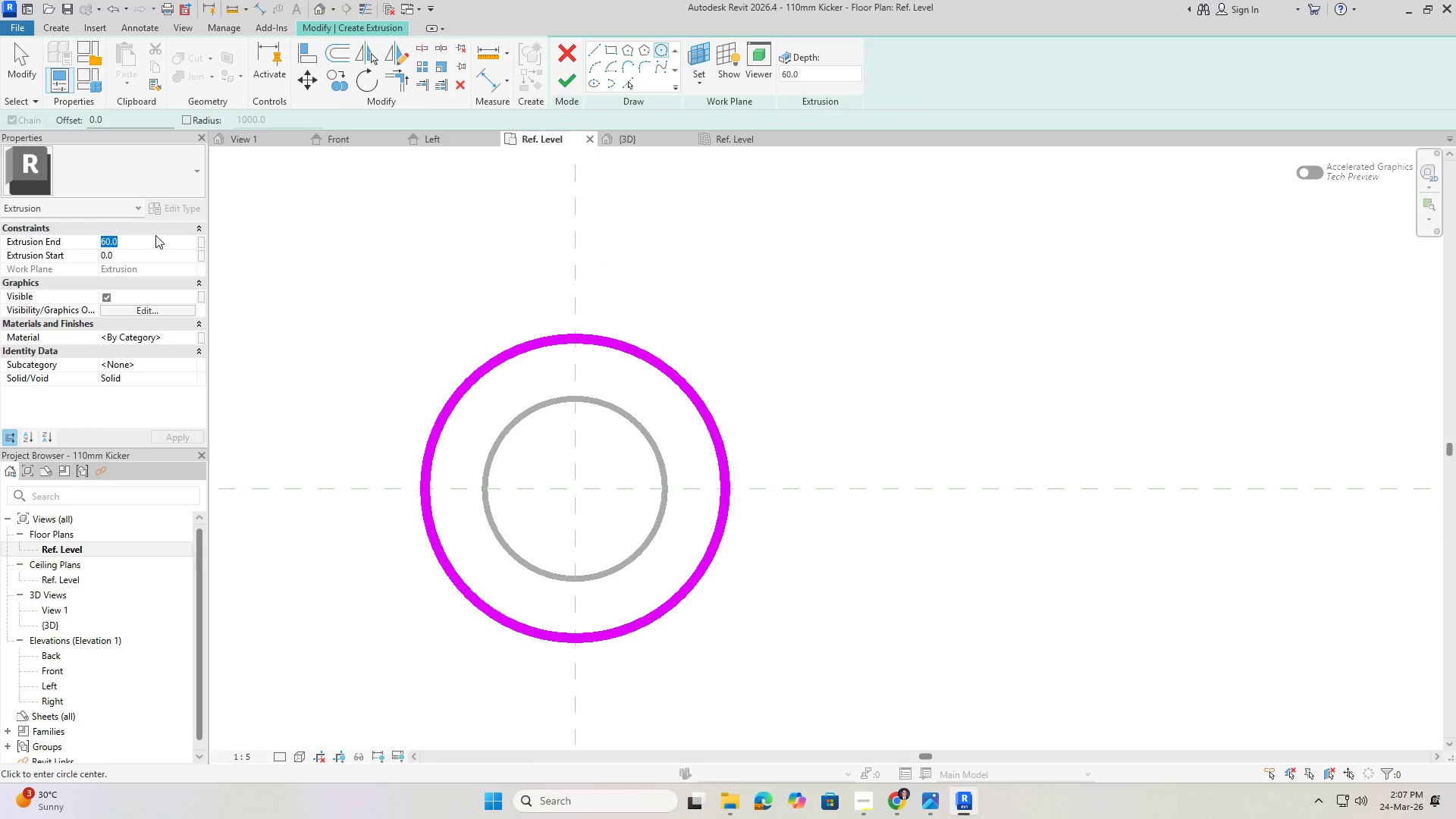 
key(Numpad3)
 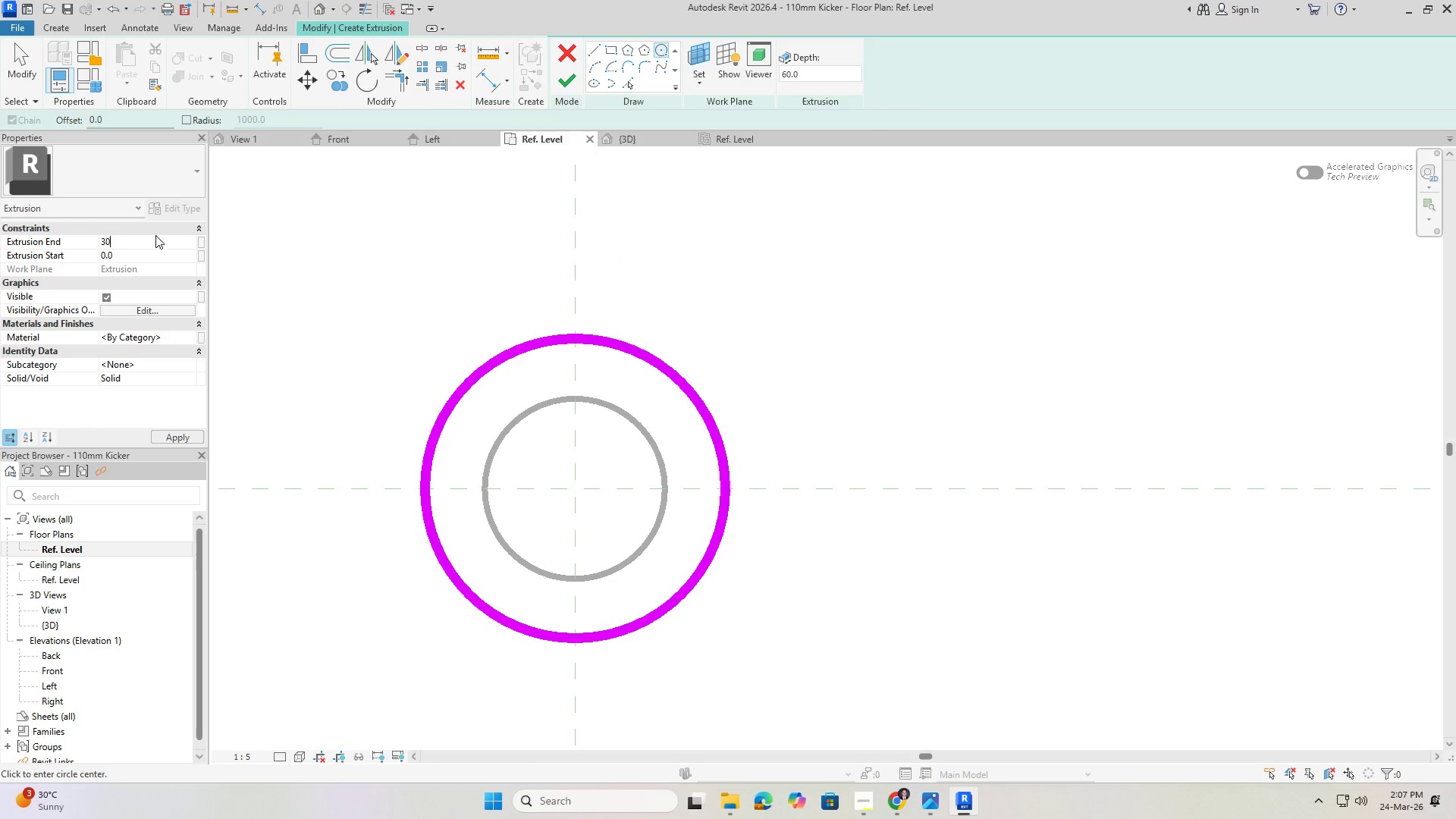 
key(Numpad0)
 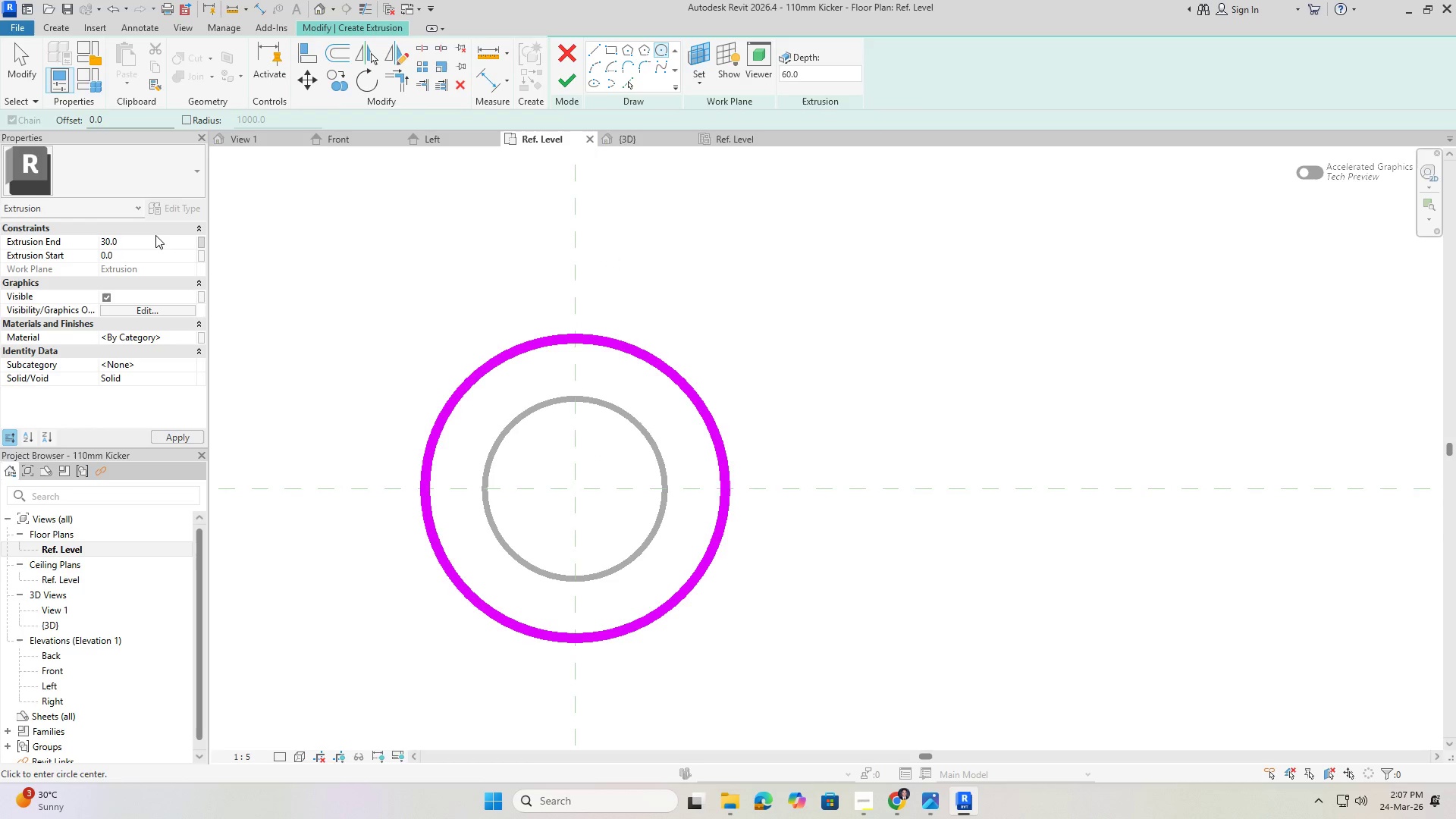 
key(NumpadEnter)
 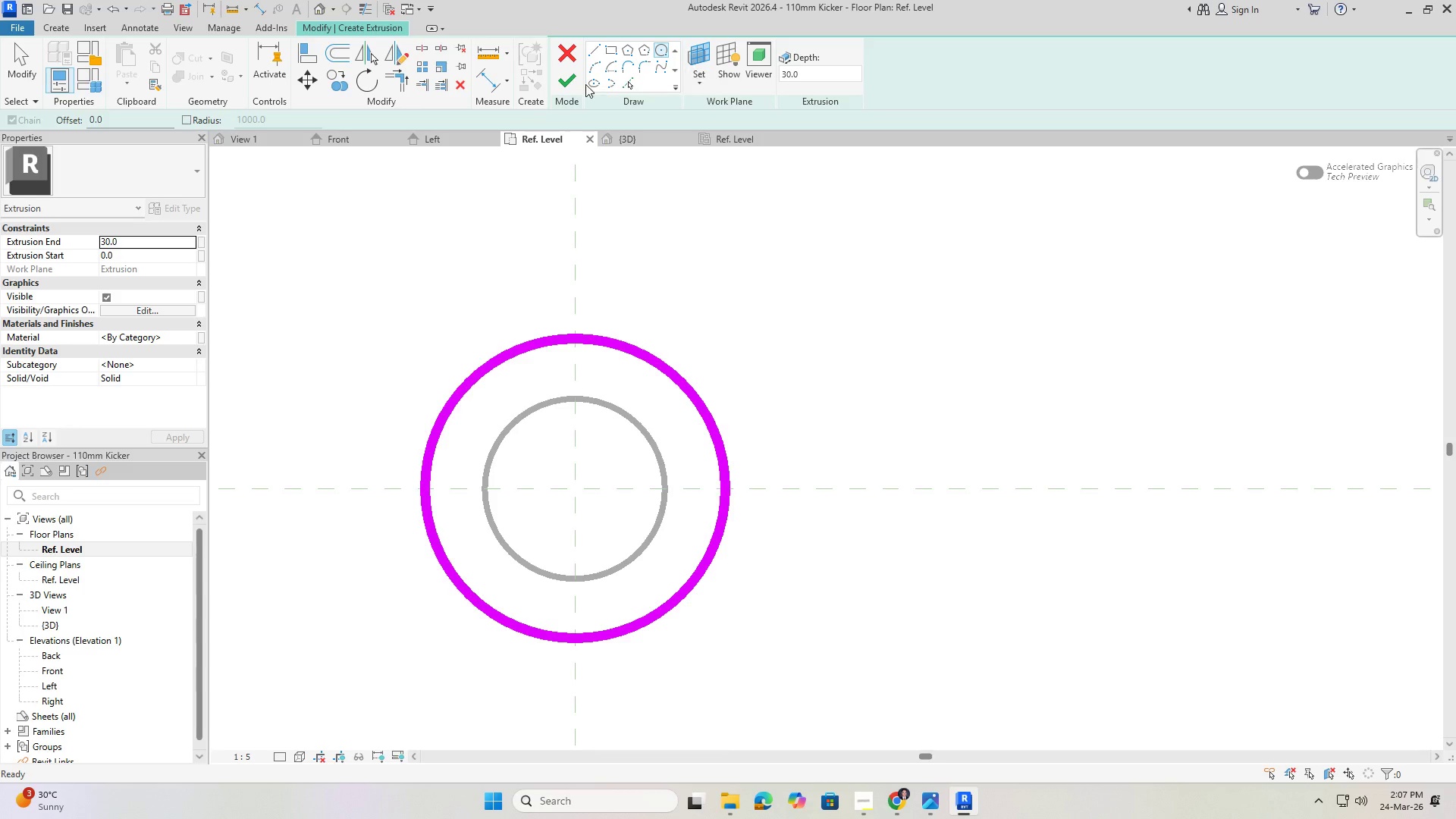 
left_click([566, 78])
 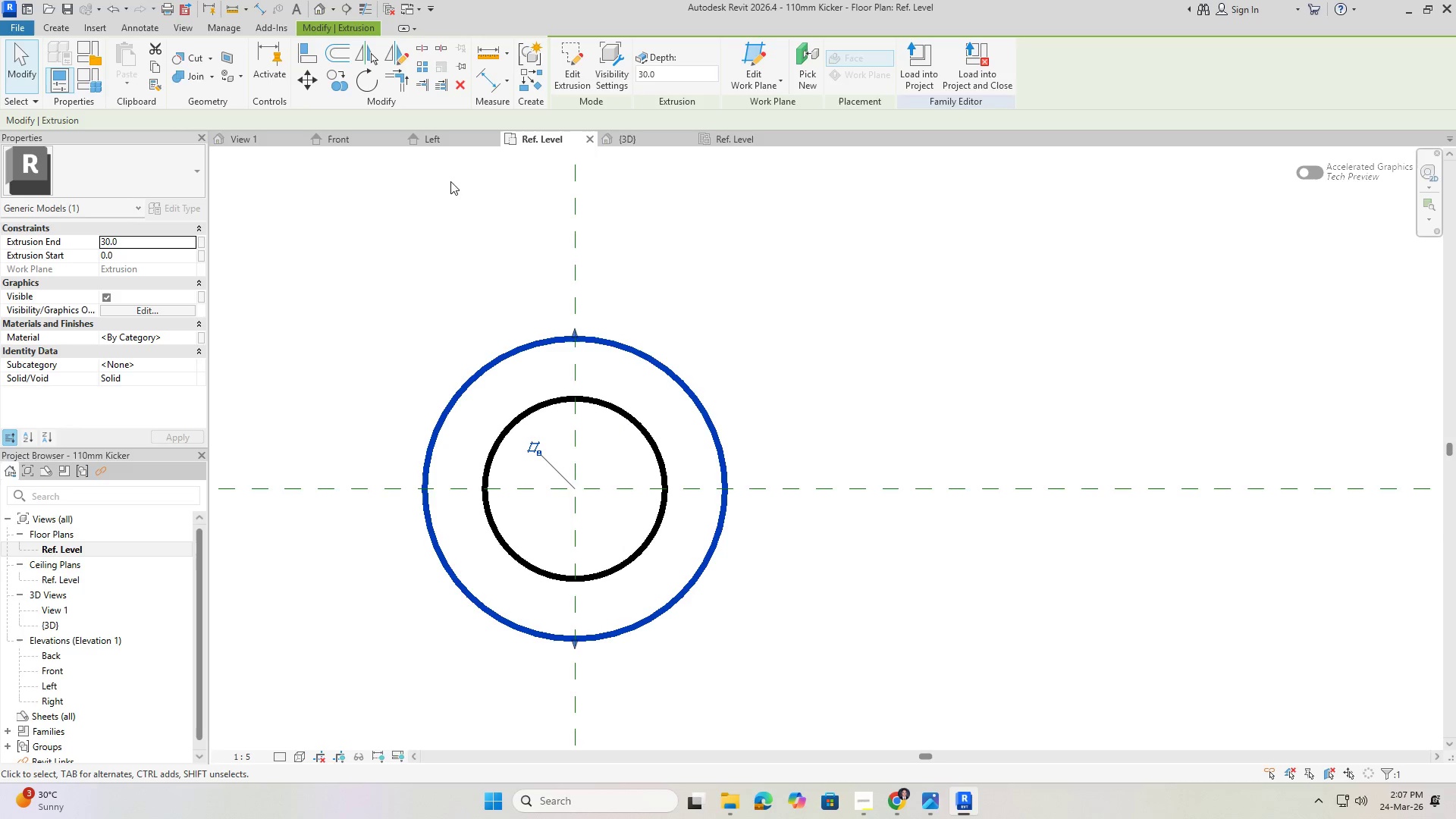 
left_click([378, 299])
 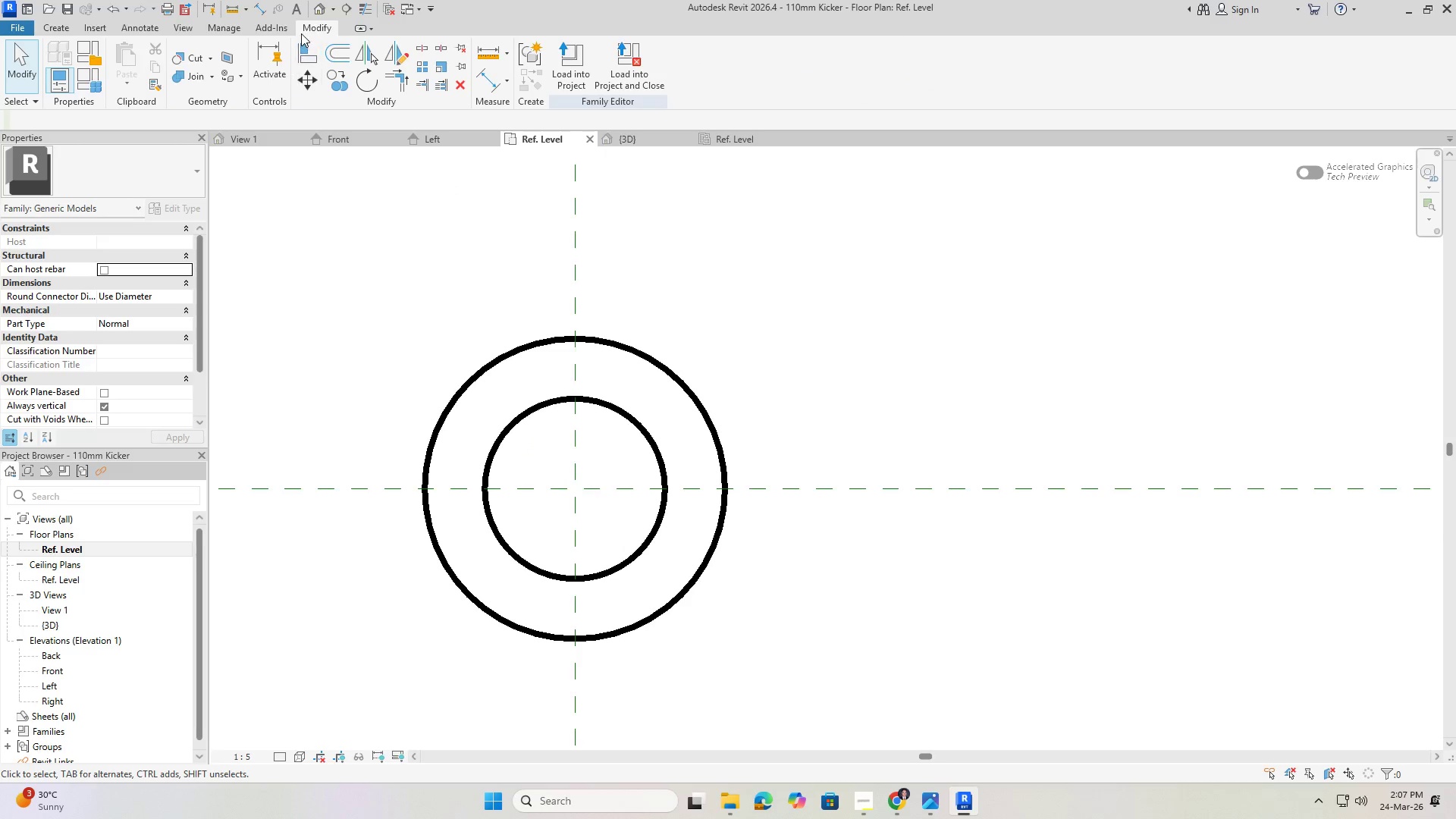 
left_click([316, 5])
 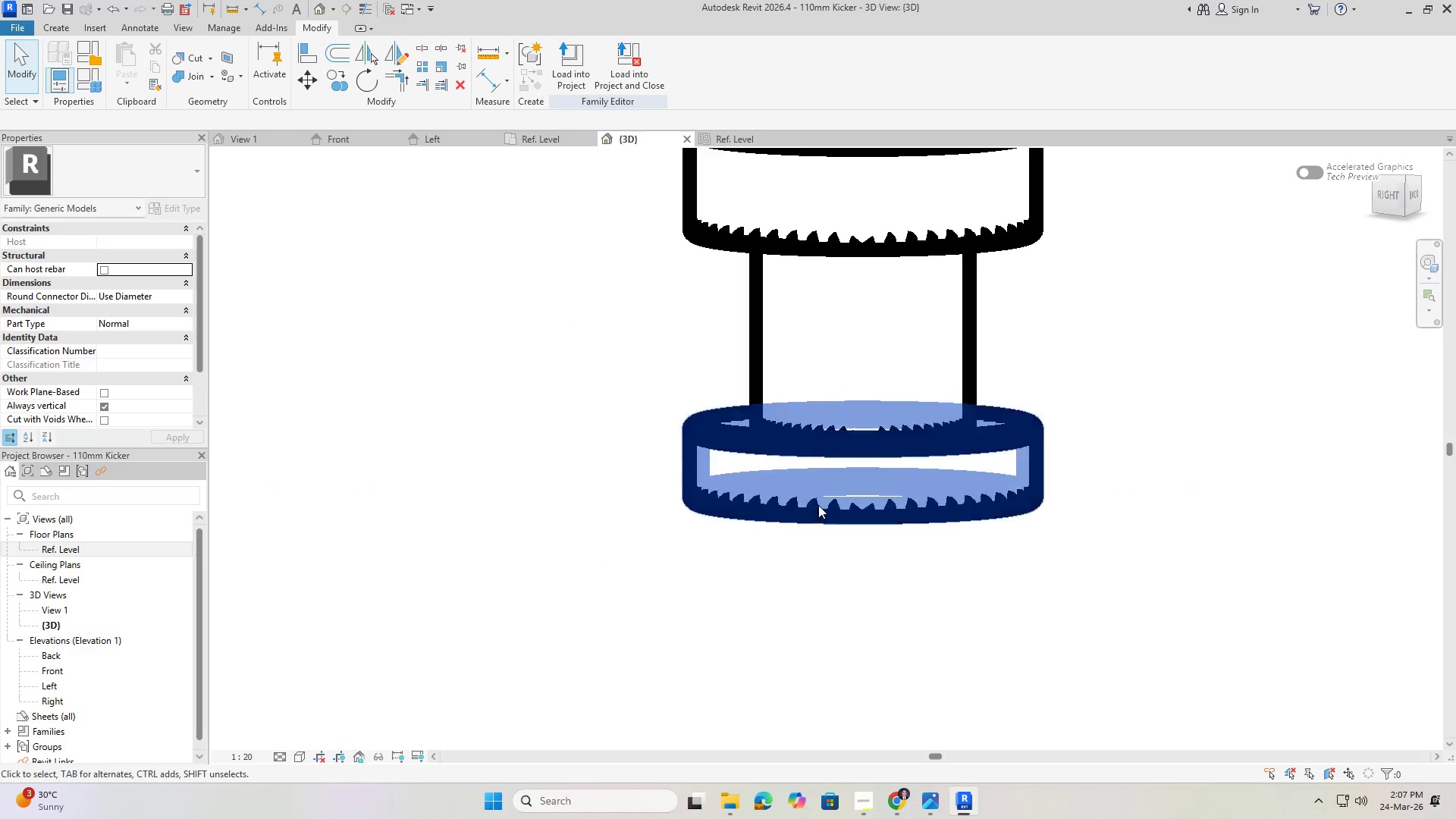 
hold_key(key=ShiftLeft, duration=1.5)
 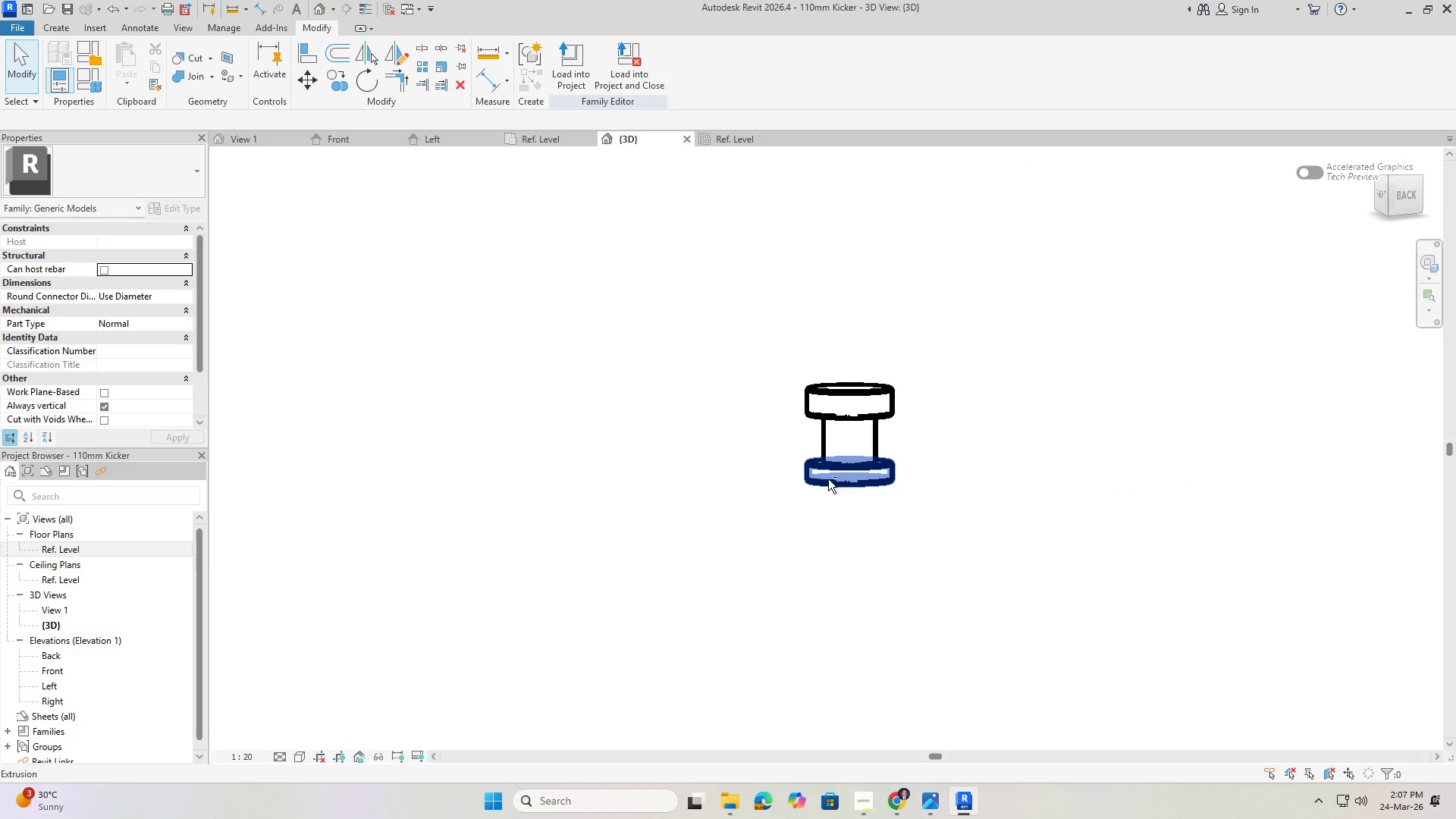 
scroll: coordinate [847, 469], scroll_direction: down, amount: 10.0
 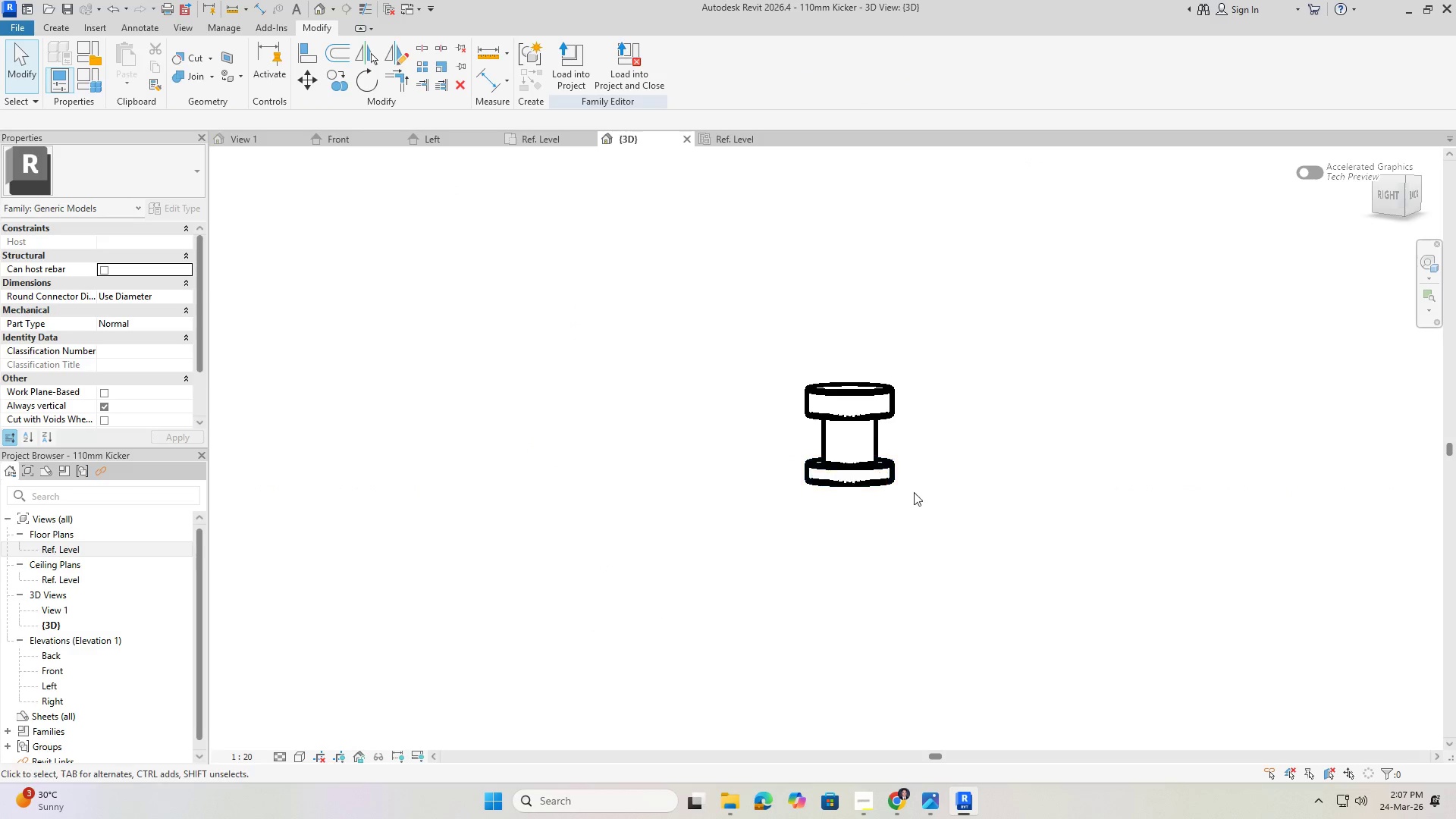 
key(Shift+ShiftLeft)
 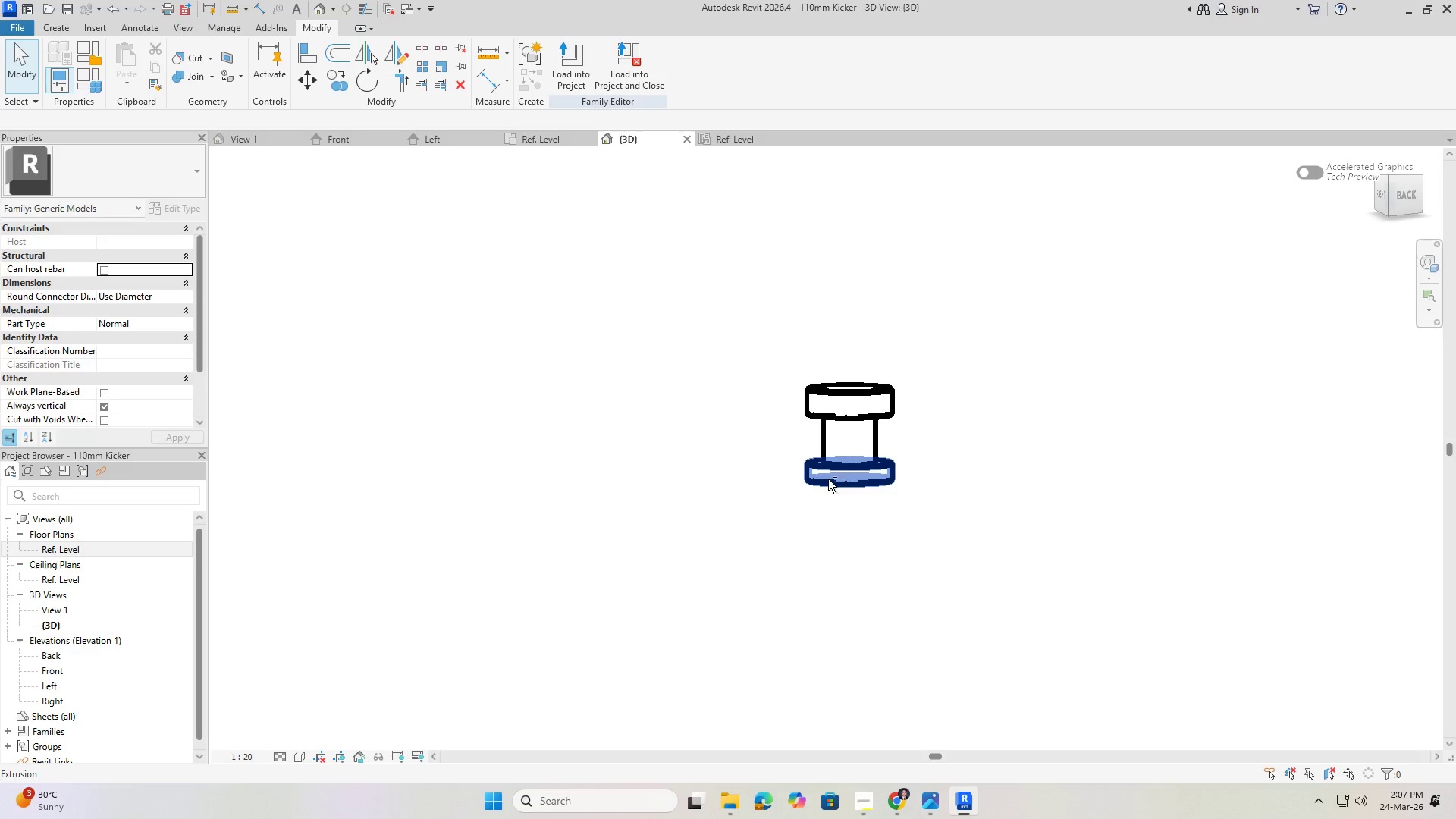 
key(Shift+ShiftLeft)
 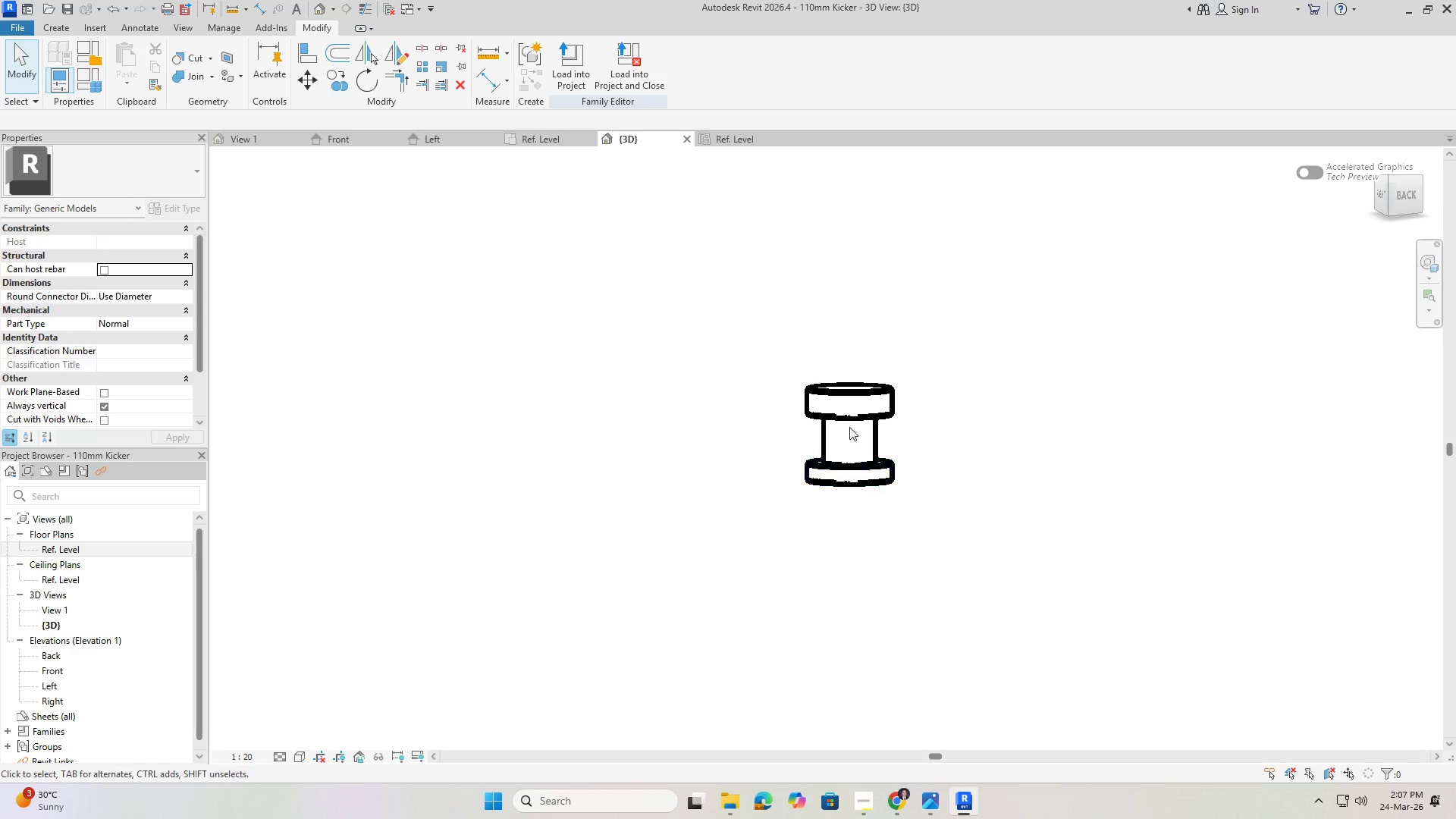 
scroll: coordinate [883, 469], scroll_direction: up, amount: 8.0
 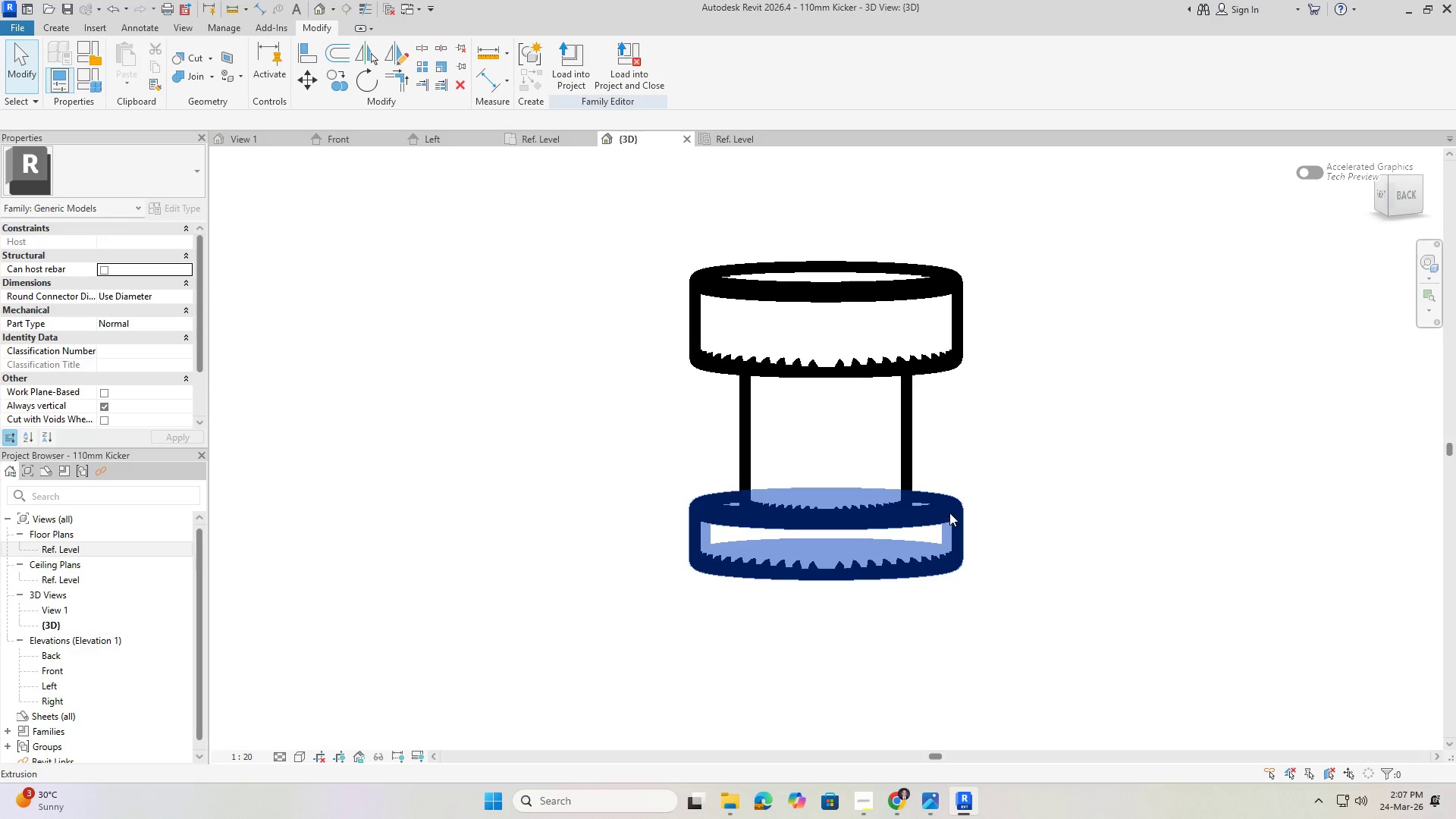 
left_click([949, 512])
 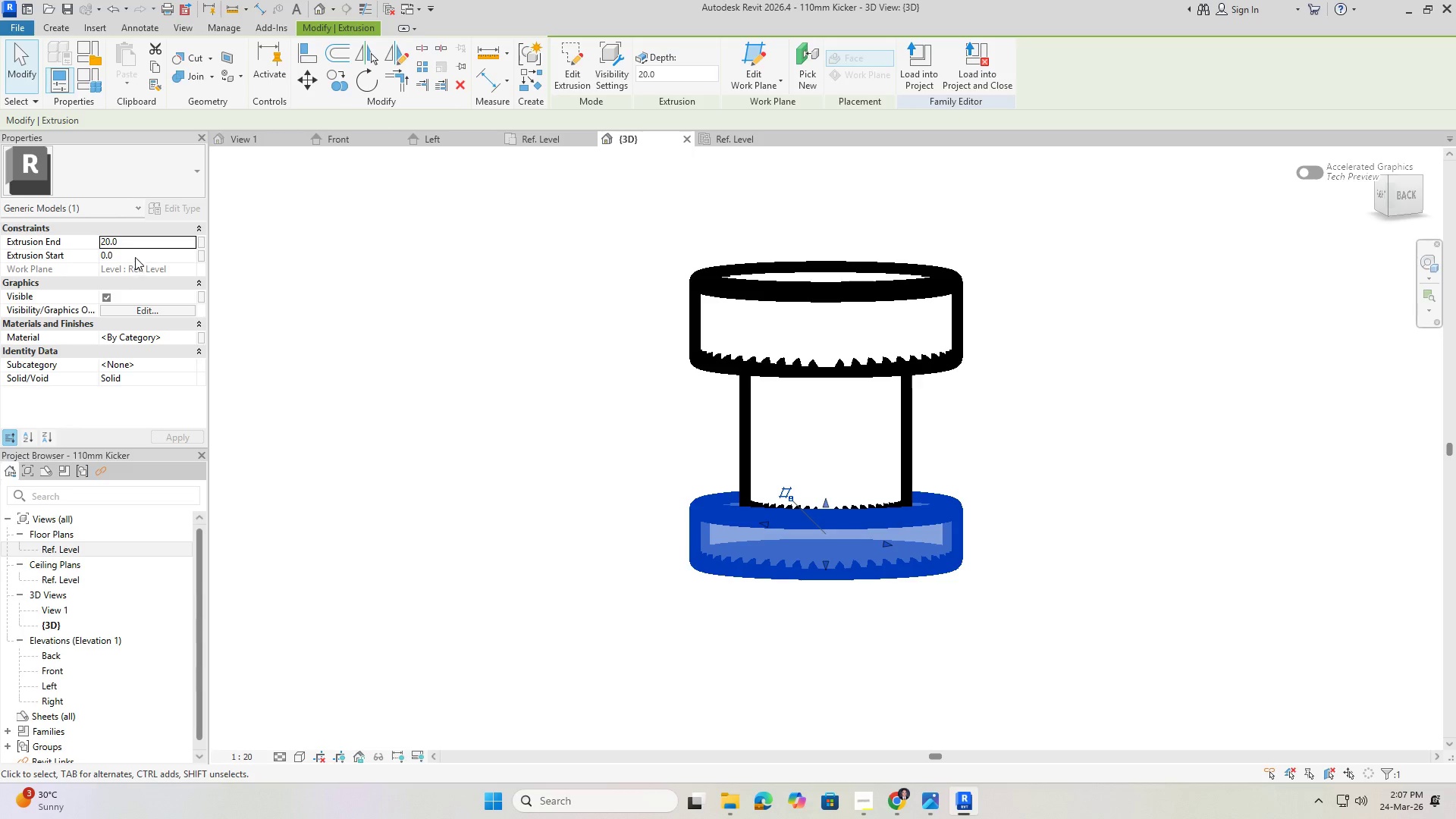 
left_click([134, 237])
 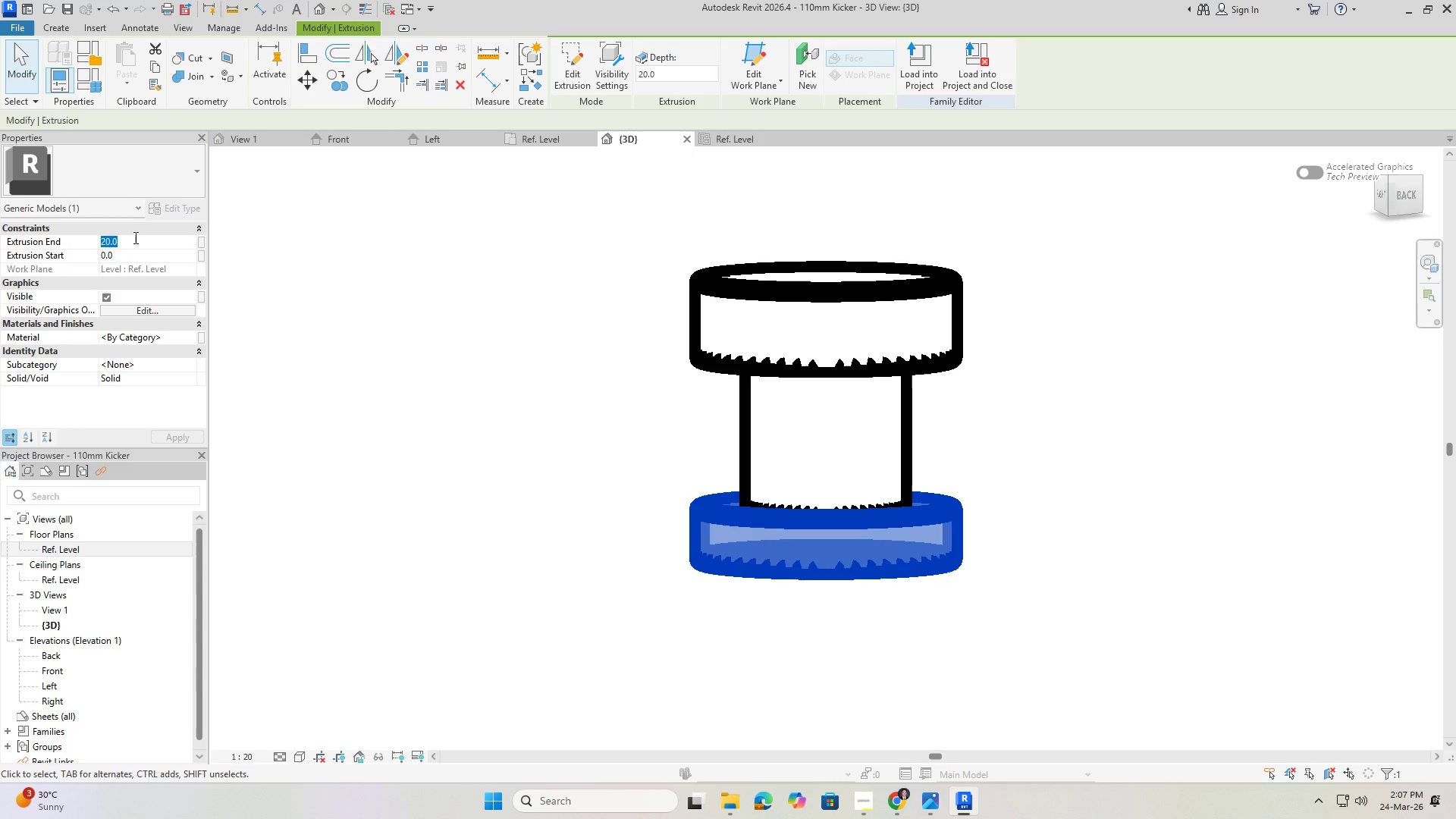 
key(Numpad3)
 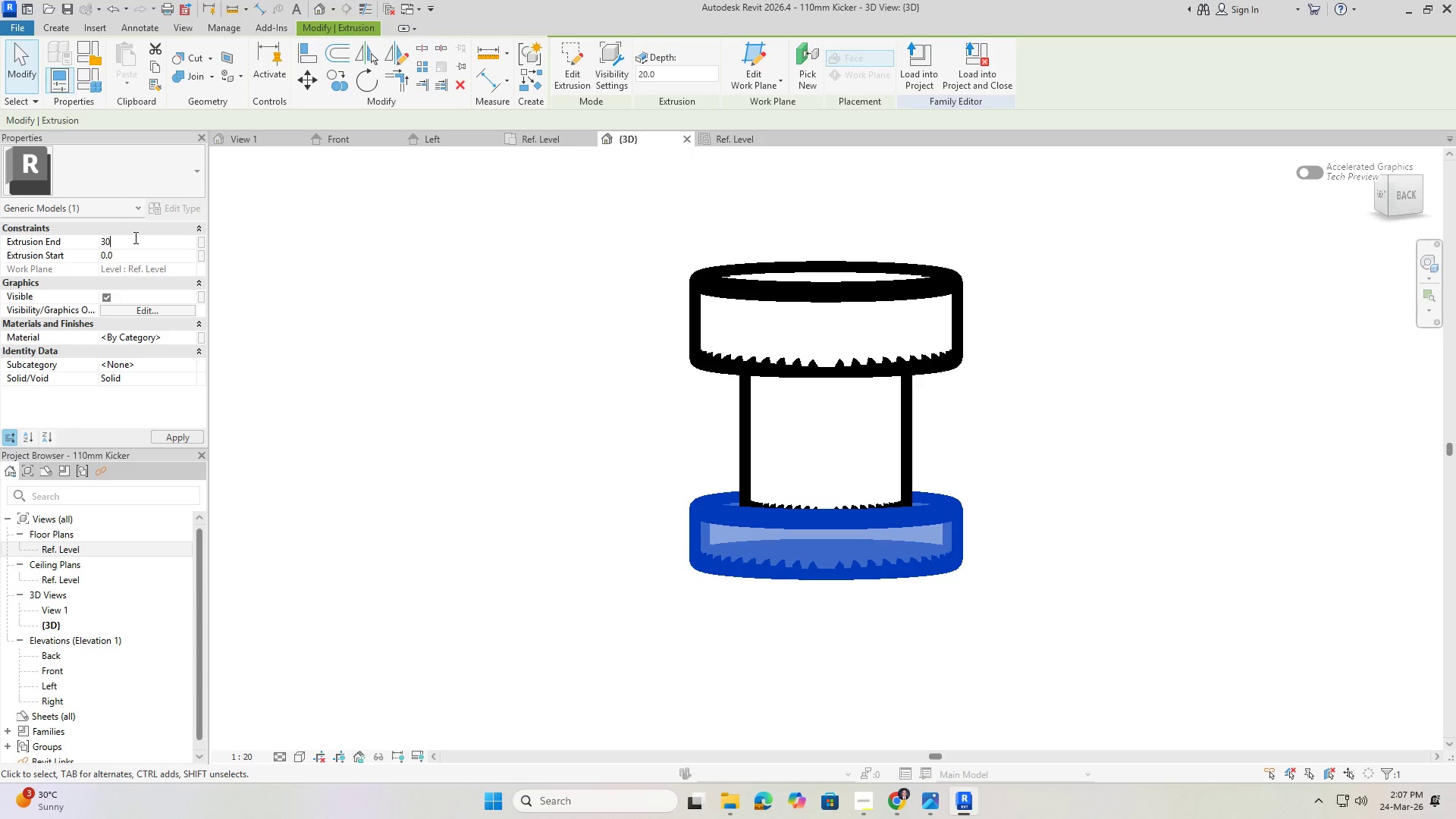 
key(Numpad0)
 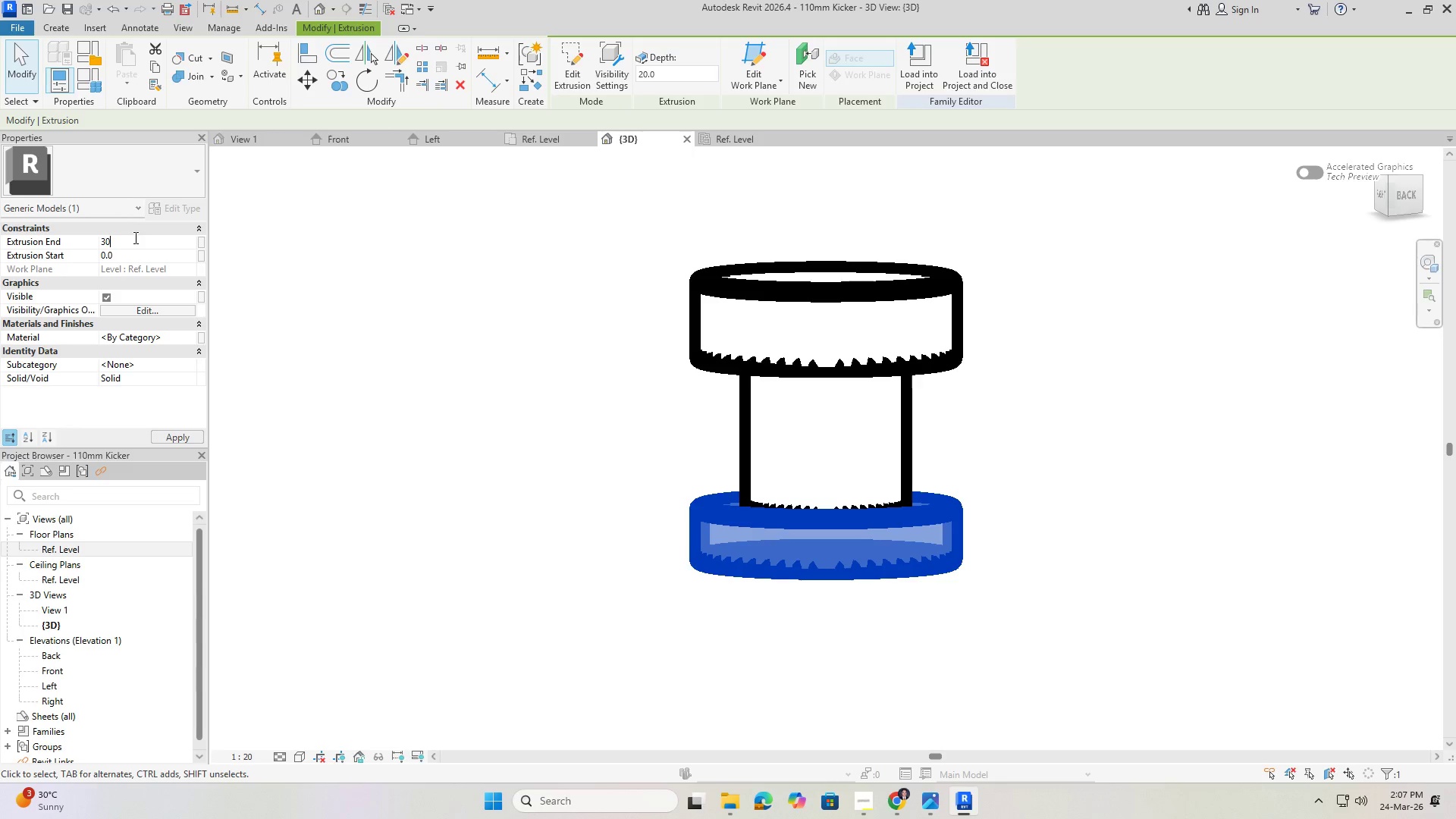 
key(NumpadEnter)
 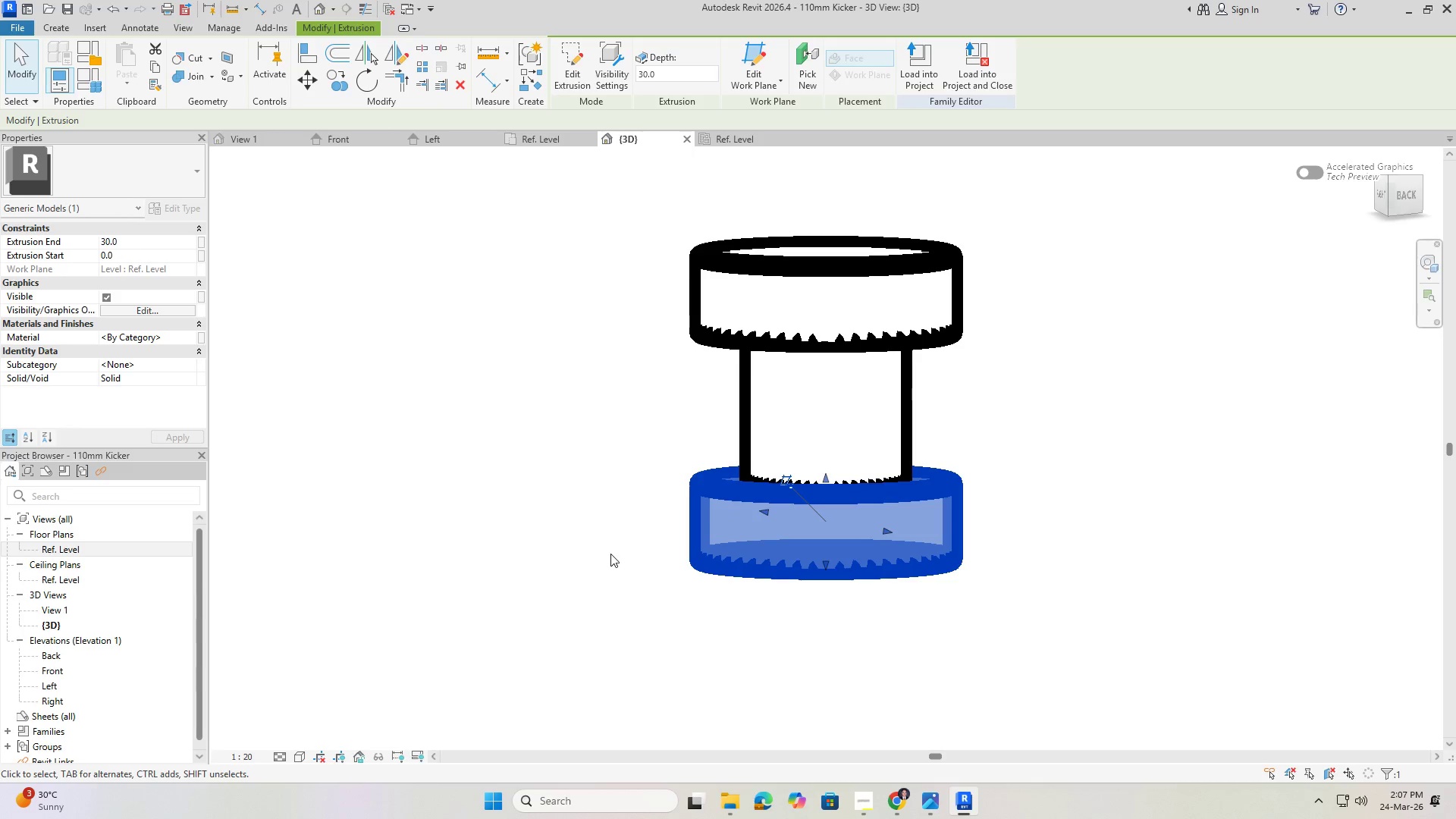 
left_click([606, 534])
 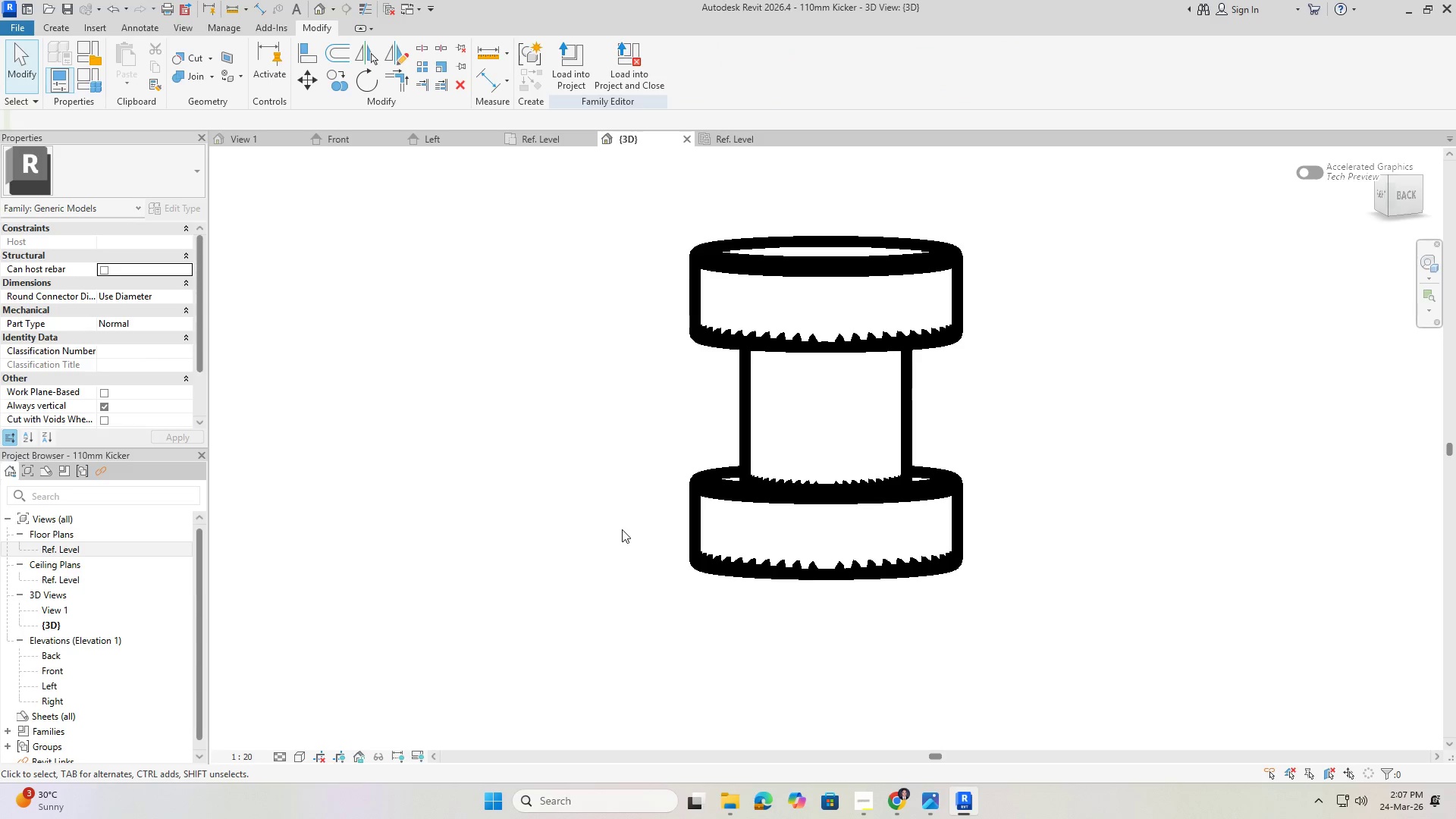 
key(Escape)
 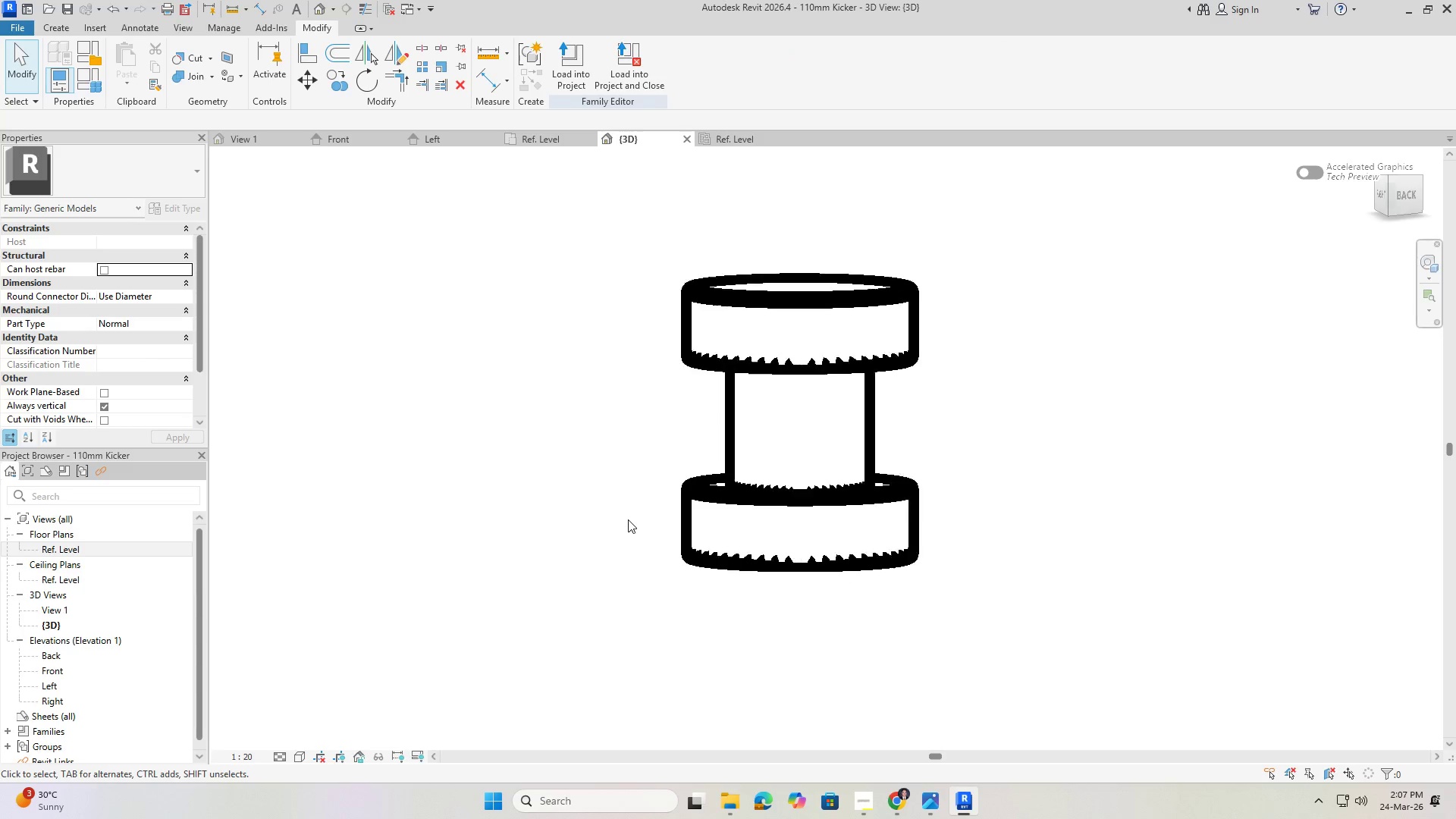 
key(Escape)
 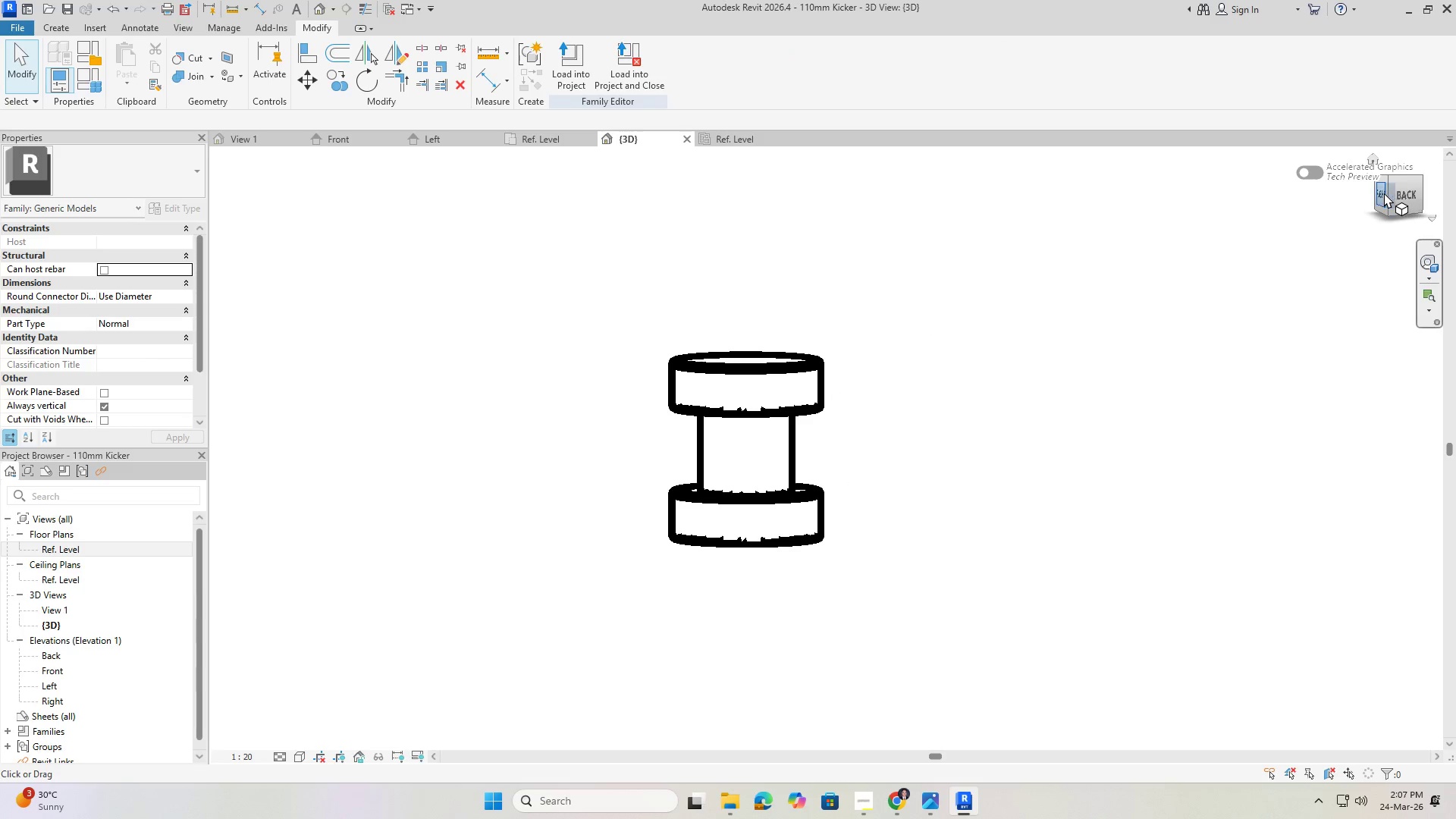 
scroll: coordinate [647, 497], scroll_direction: down, amount: 4.0
 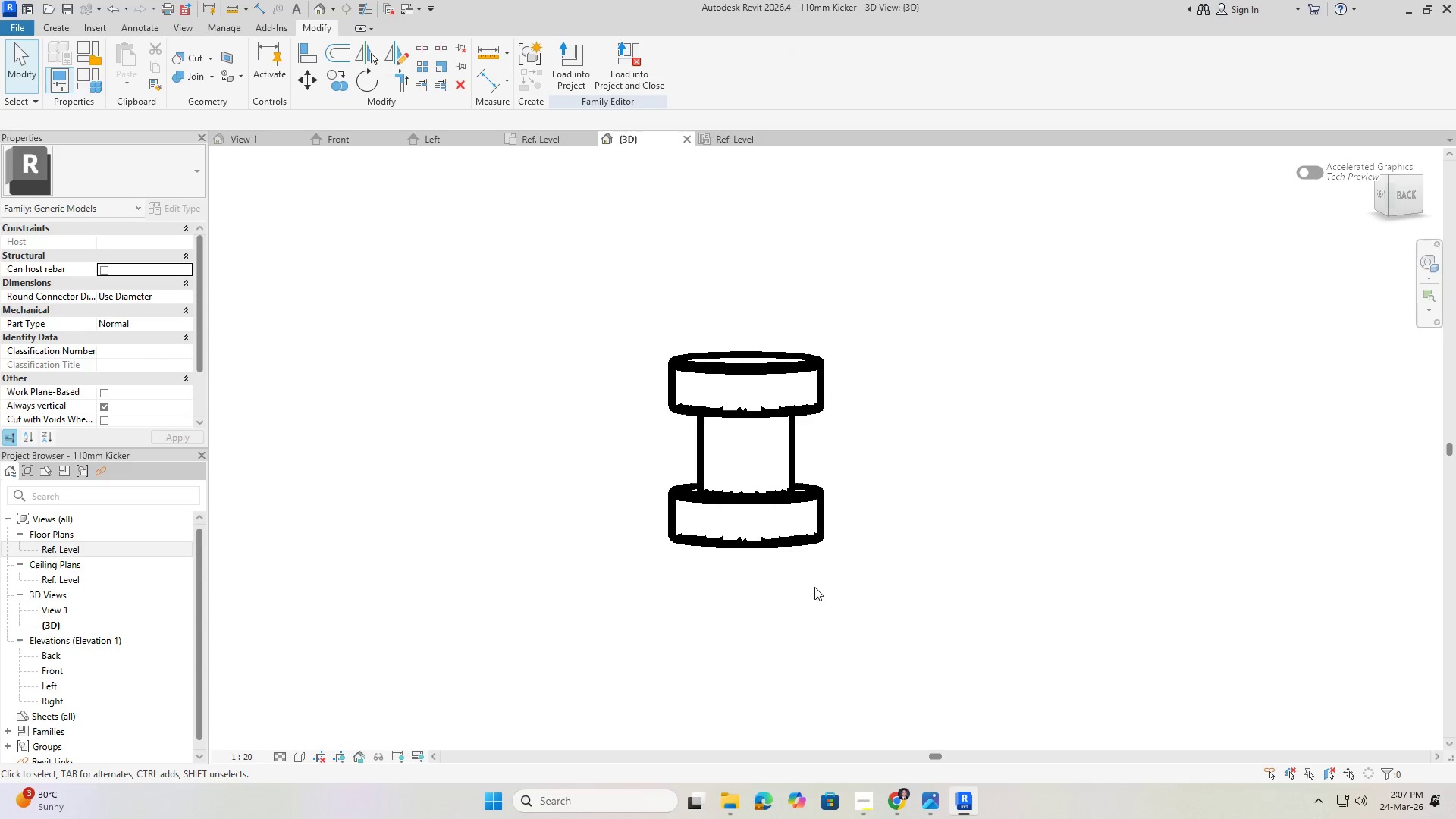 
left_click([1383, 193])
 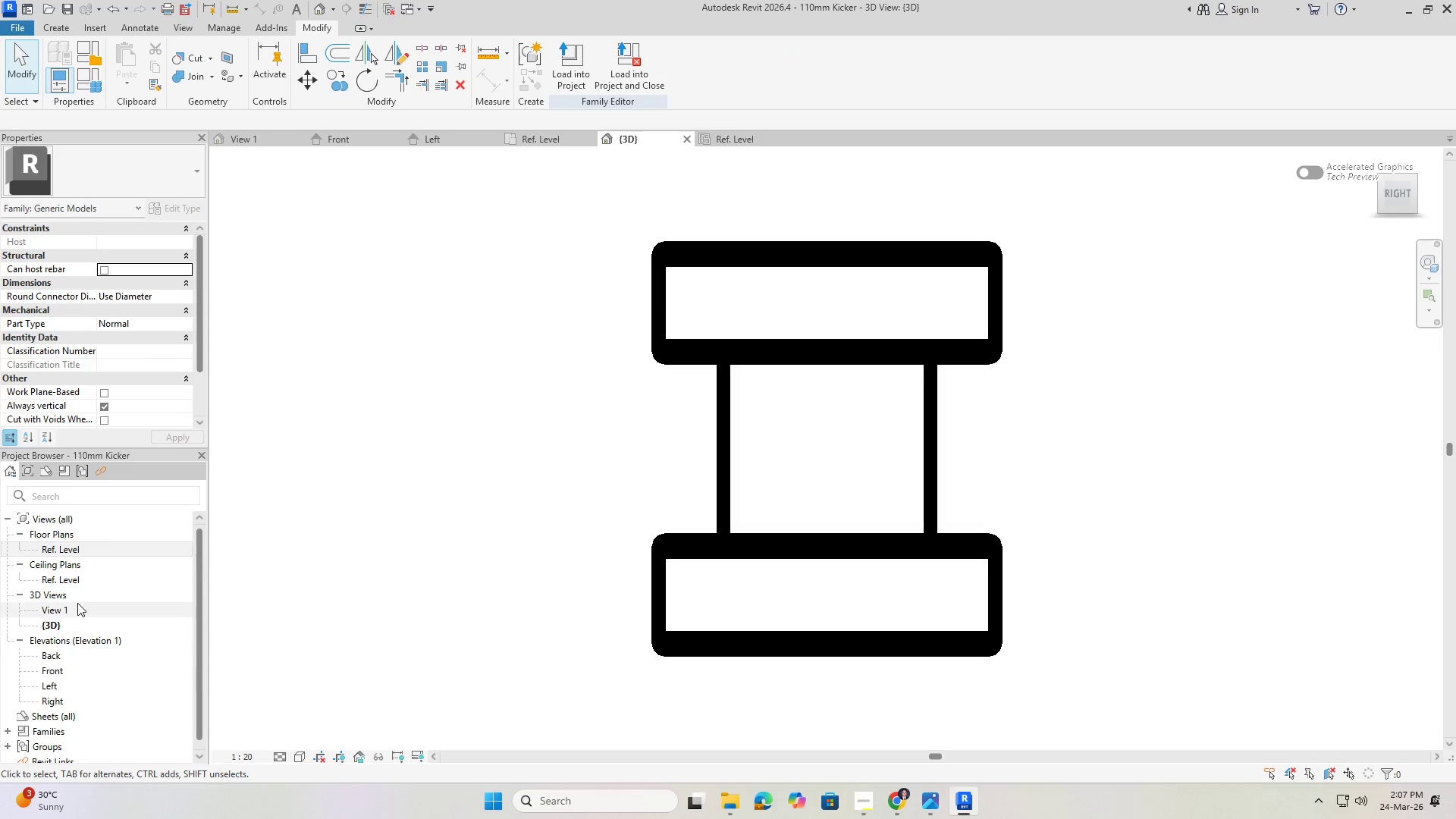 
double_click([77, 582])
 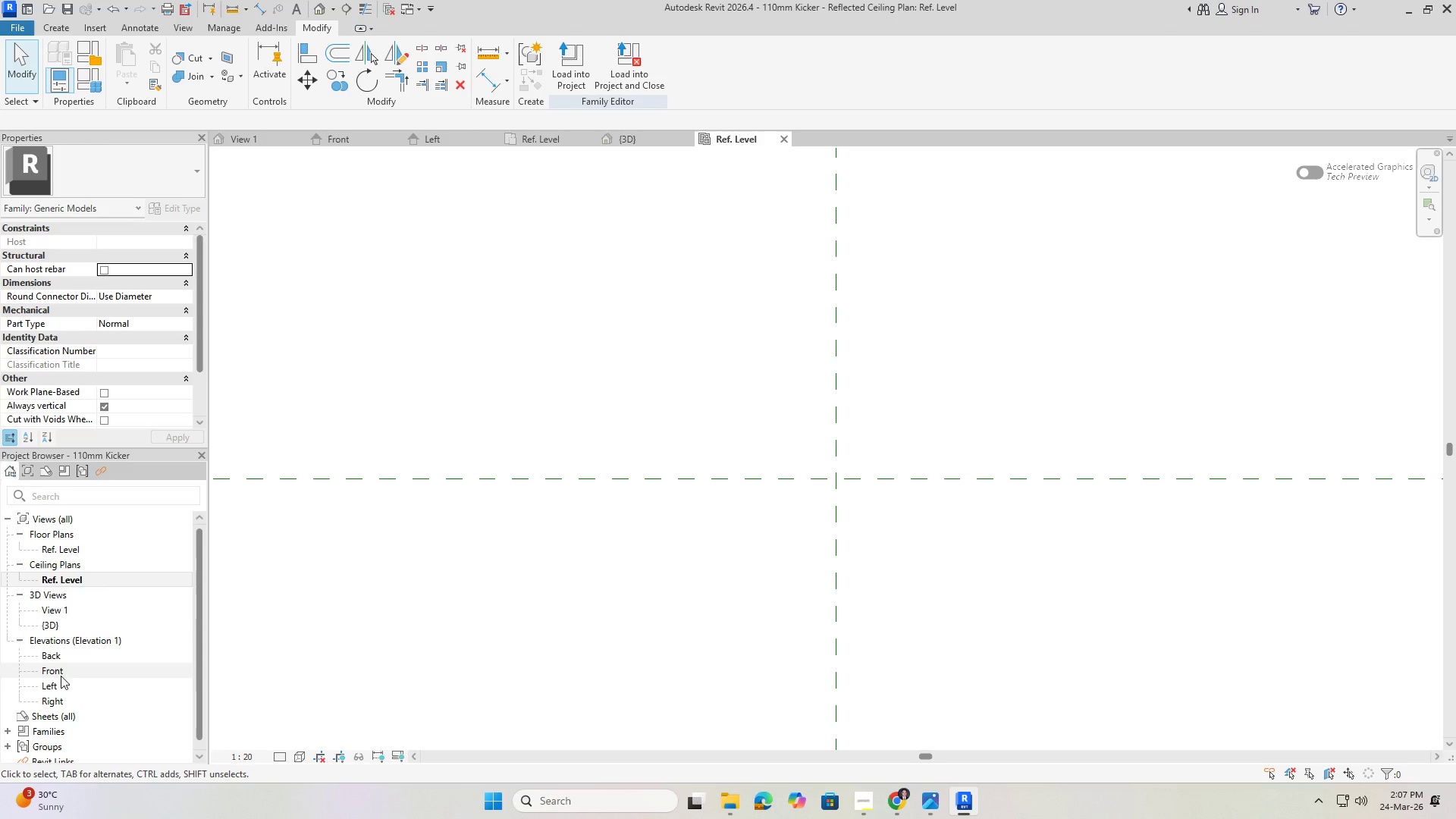 
double_click([63, 670])
 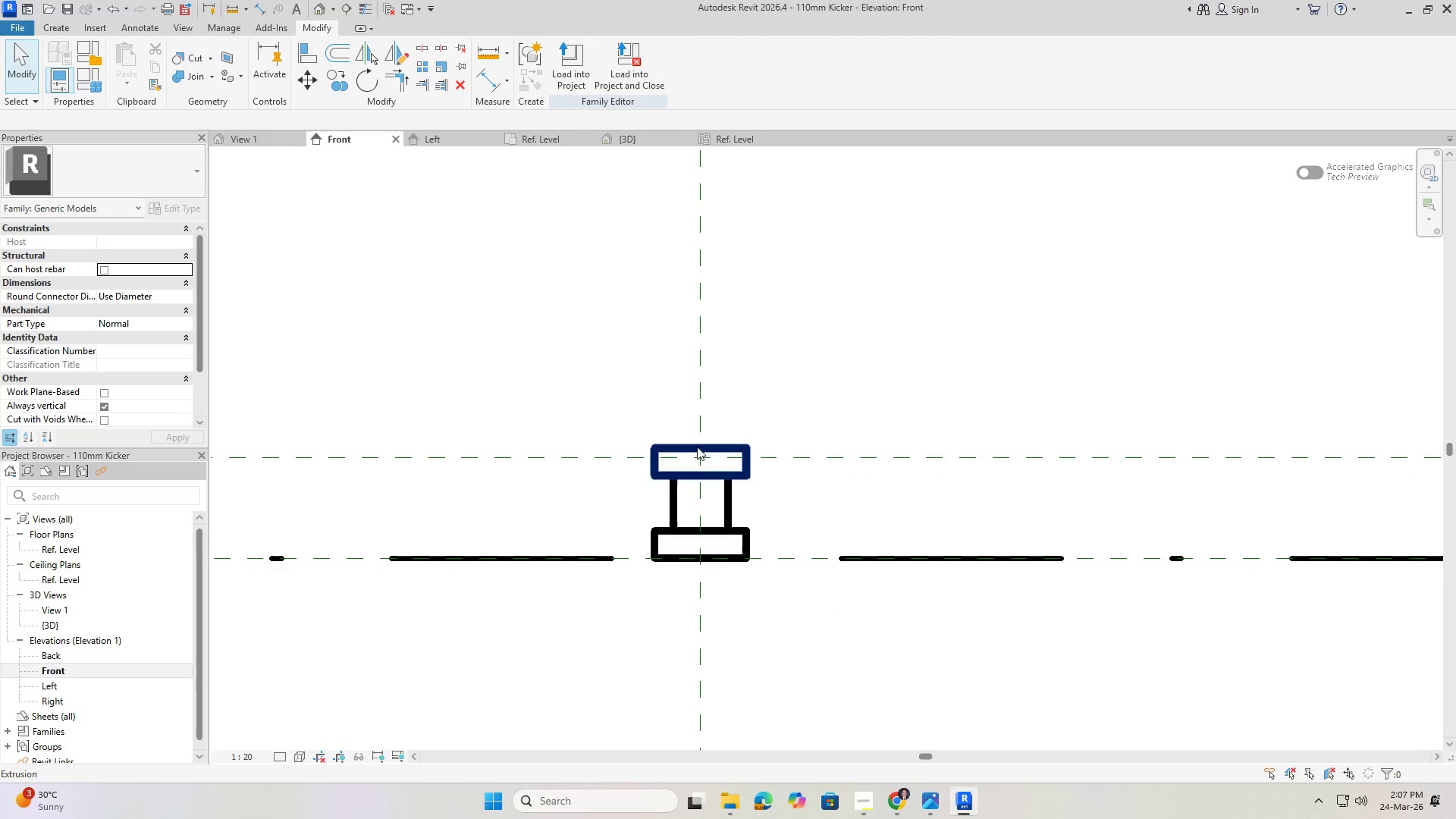 
scroll: coordinate [676, 460], scroll_direction: up, amount: 8.0
 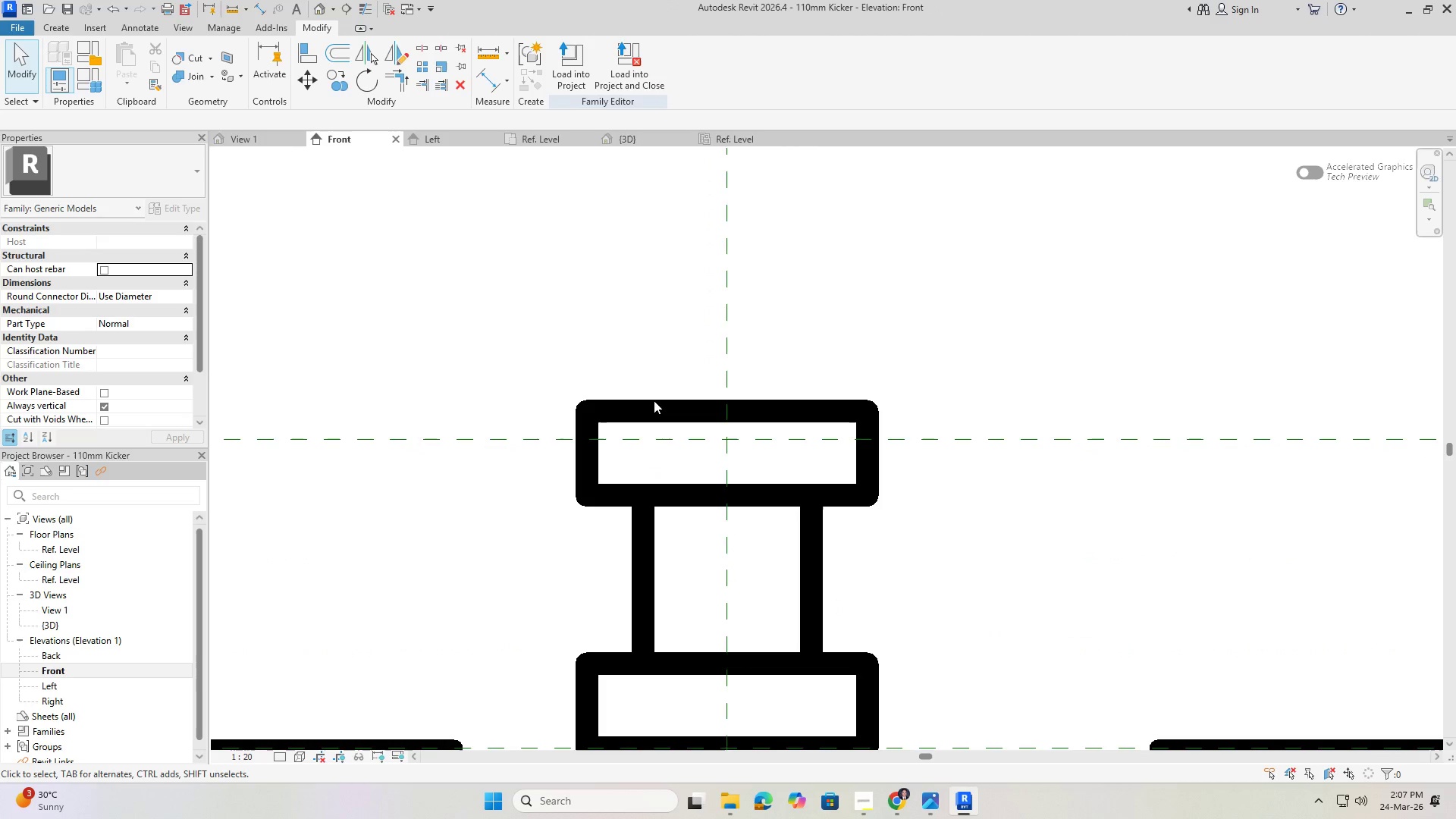 
left_click([654, 406])
 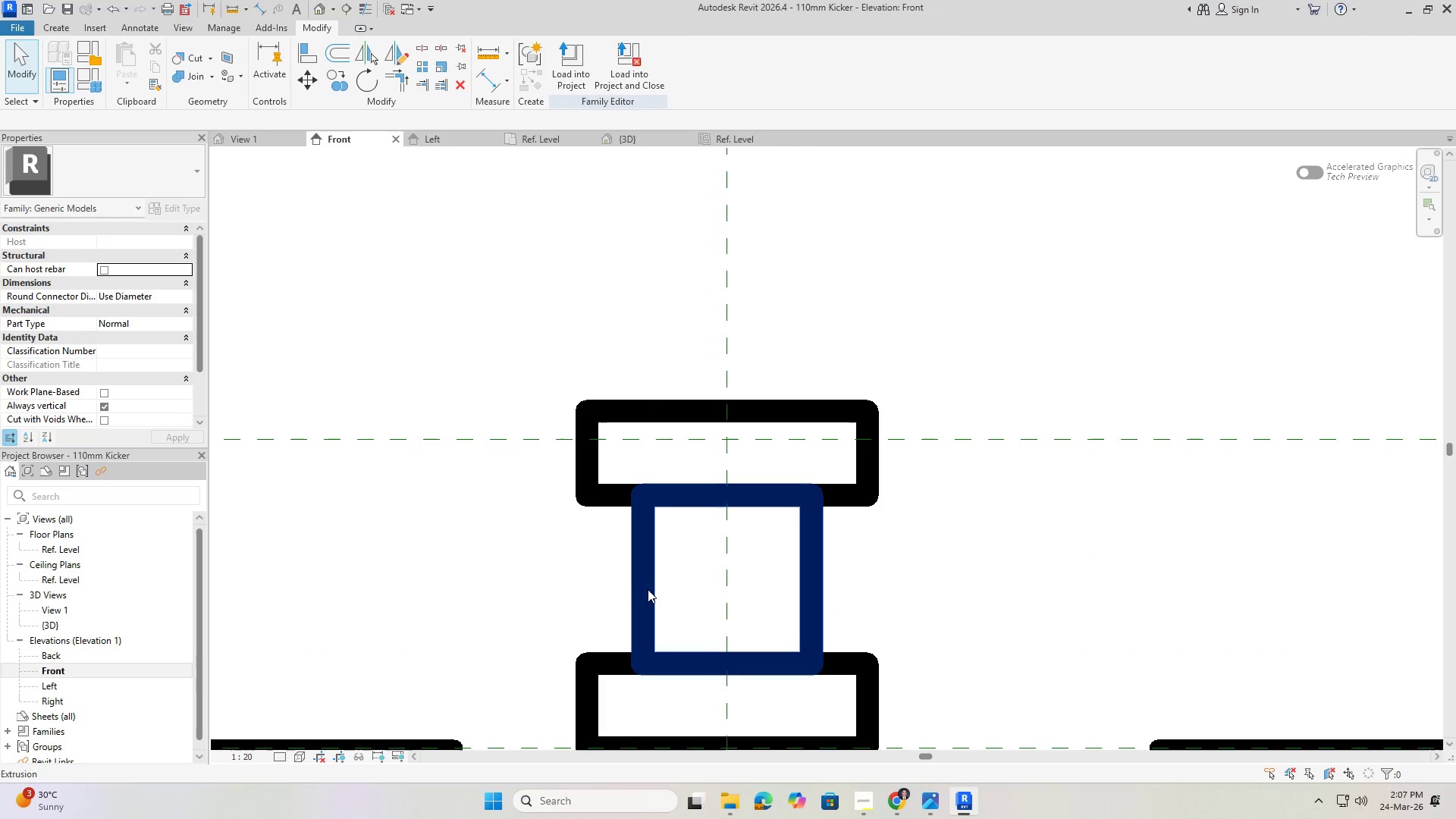 
left_click([648, 588])
 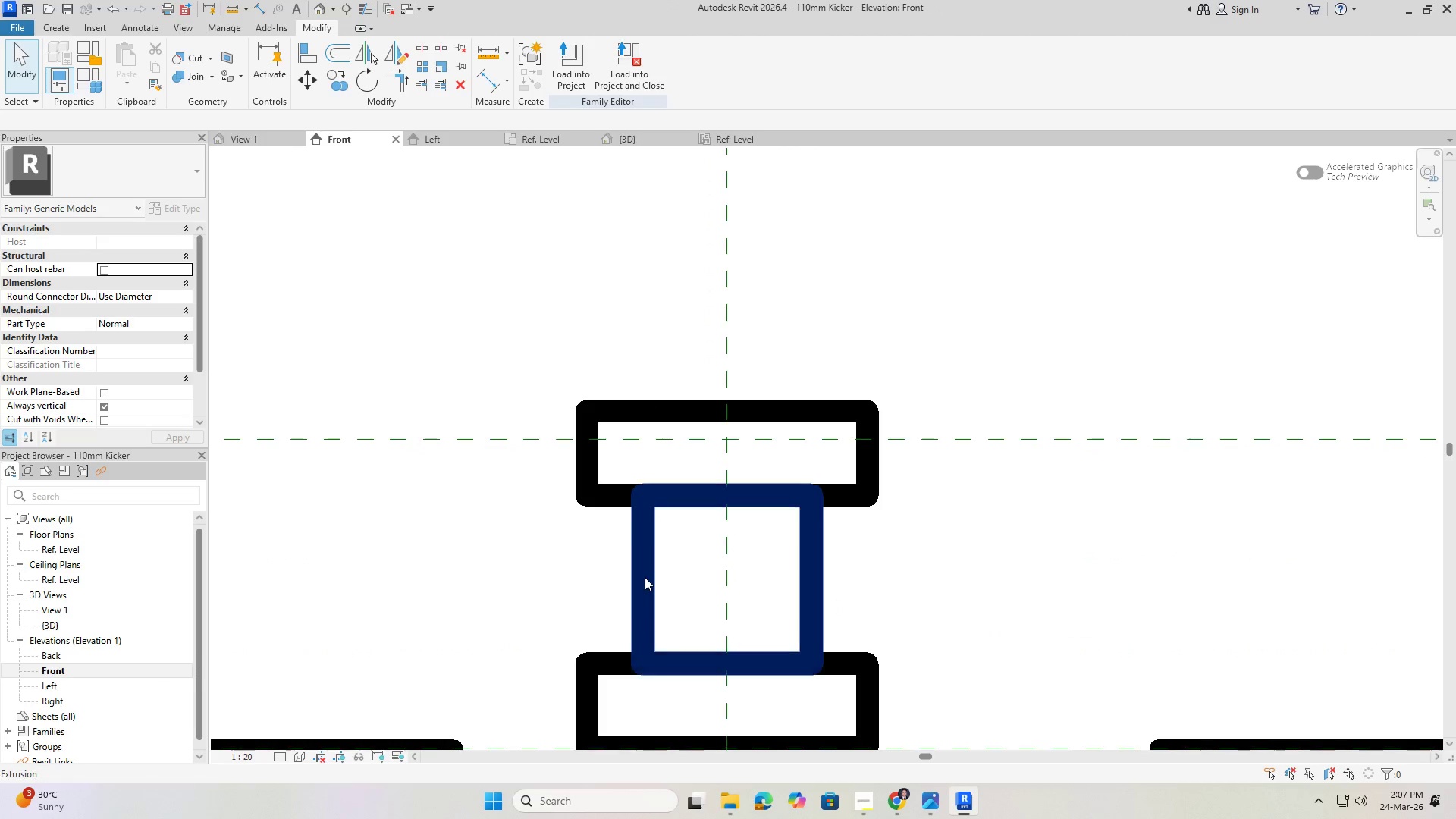 
left_click([645, 577])
 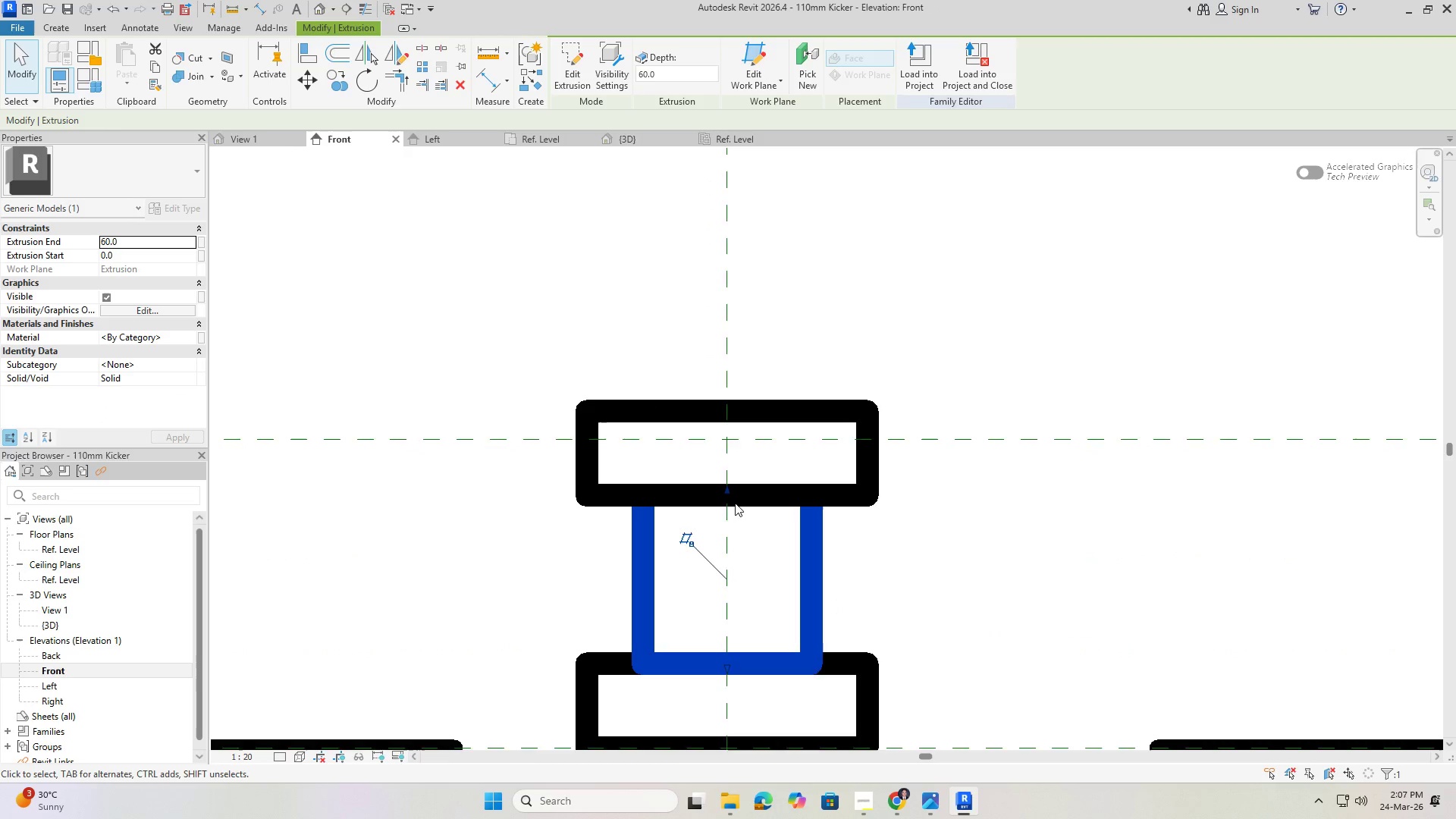 
scroll: coordinate [735, 503], scroll_direction: up, amount: 3.0
 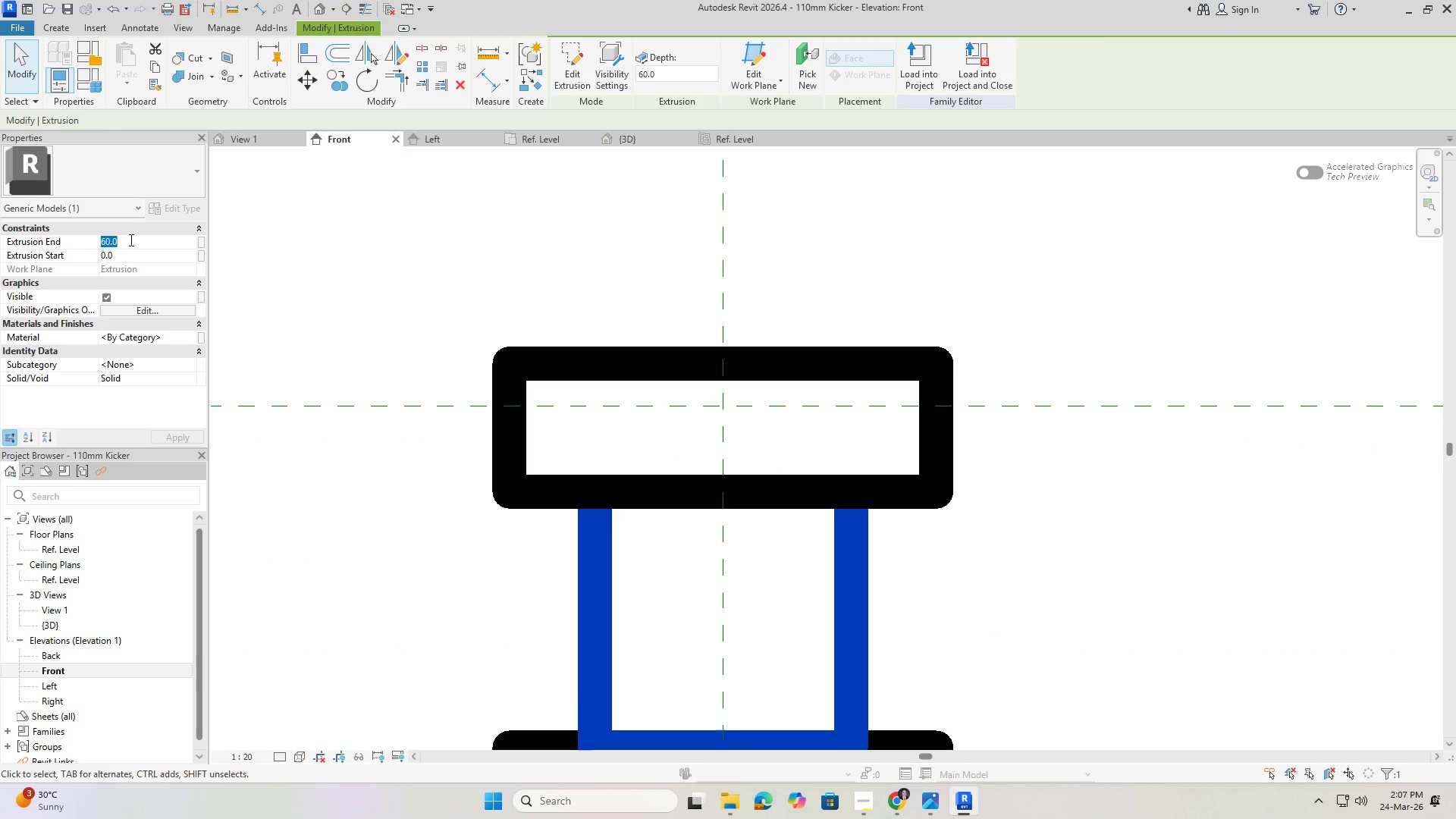 
key(Numpad1)
 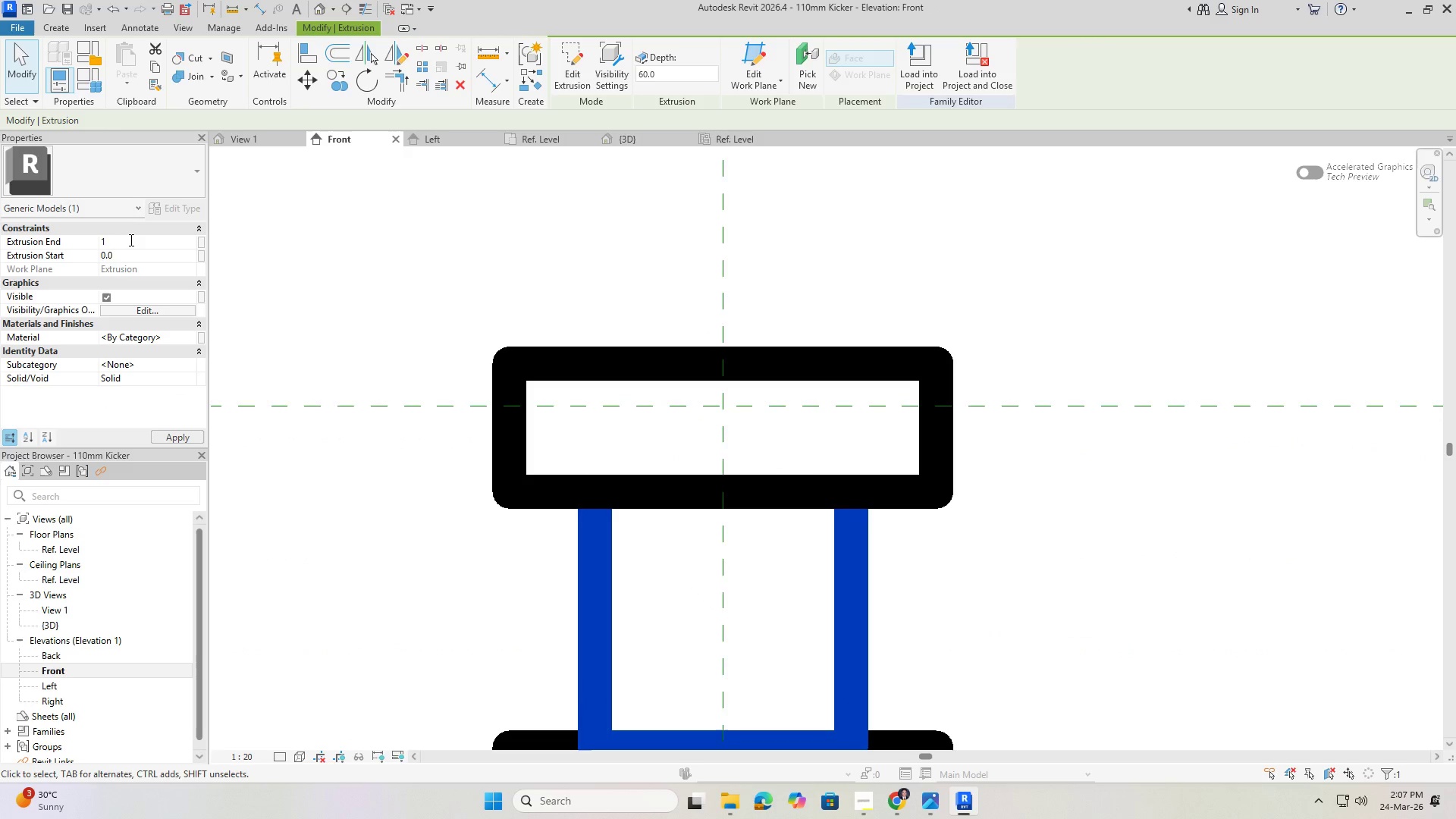 
key(Backspace)
 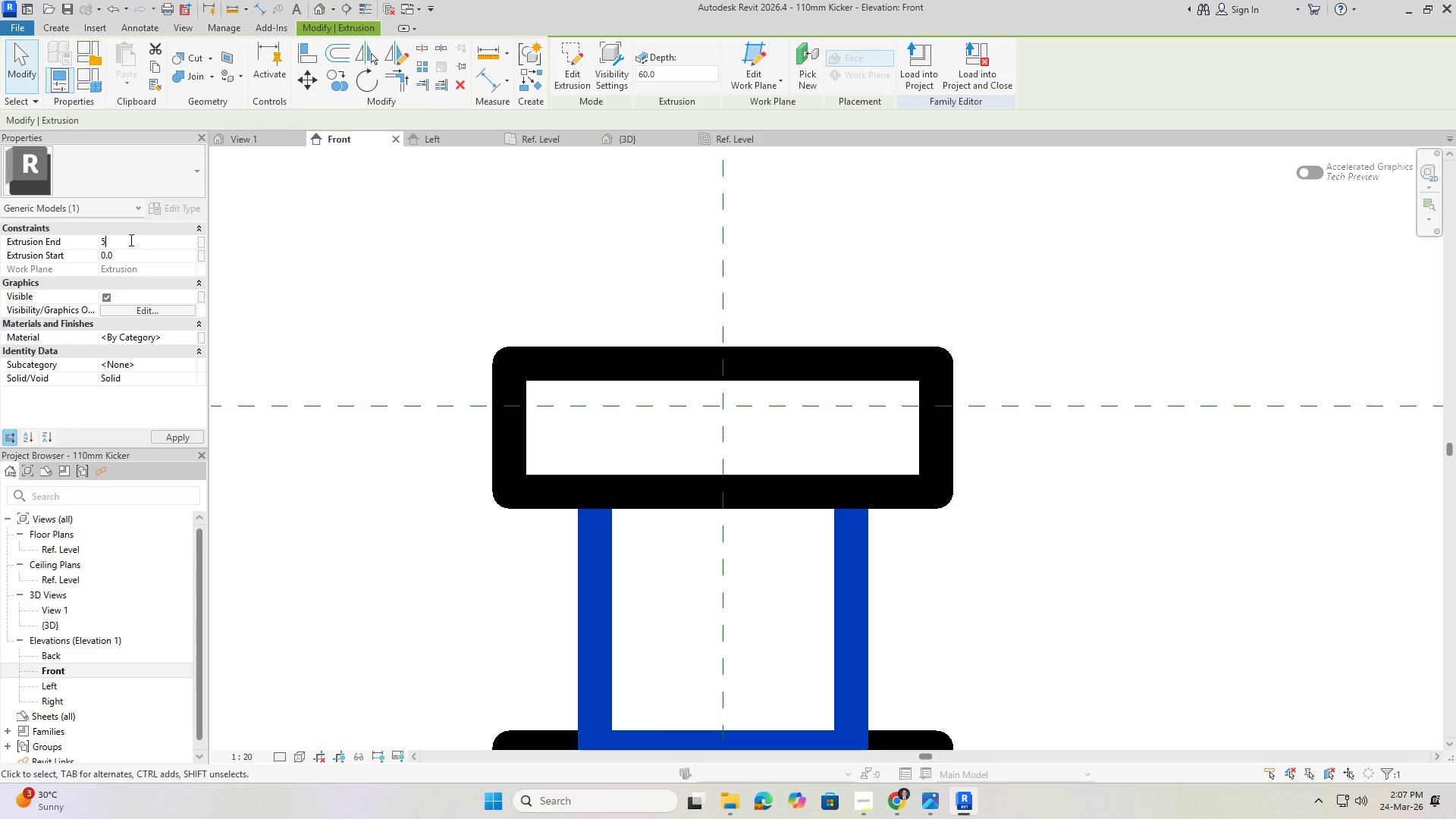 
key(Numpad5)
 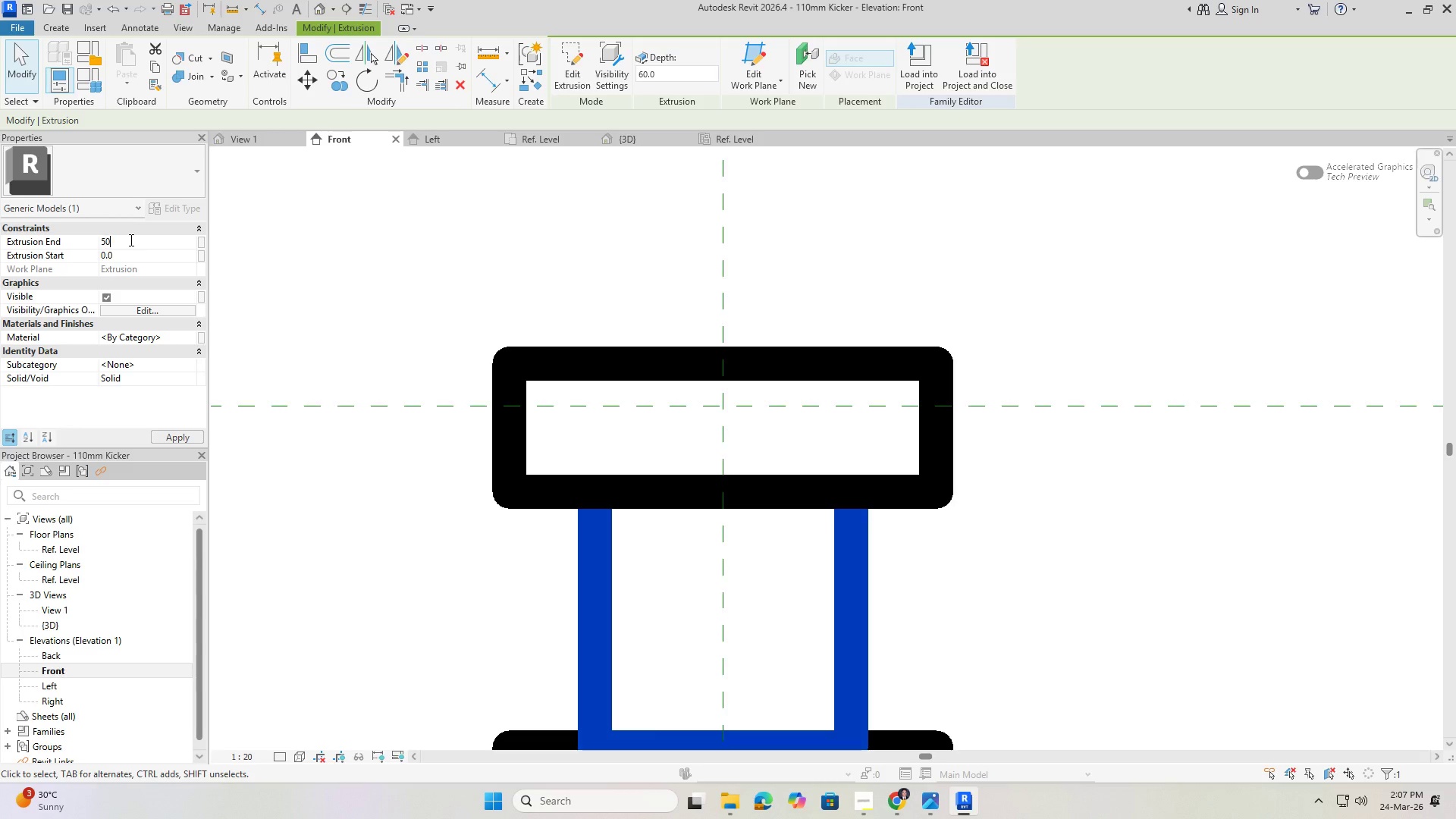 
key(Numpad0)
 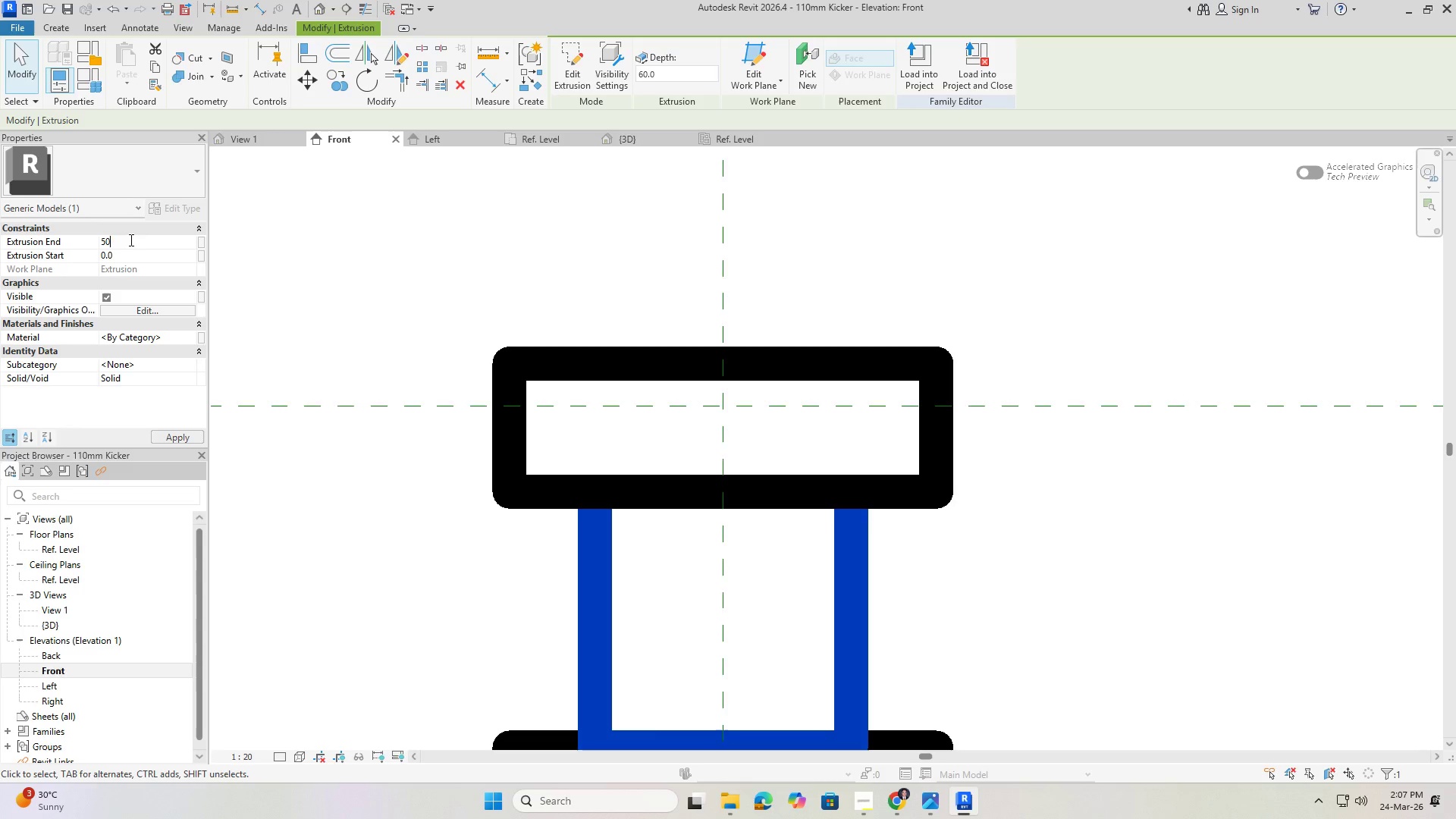 
key(NumpadEnter)
 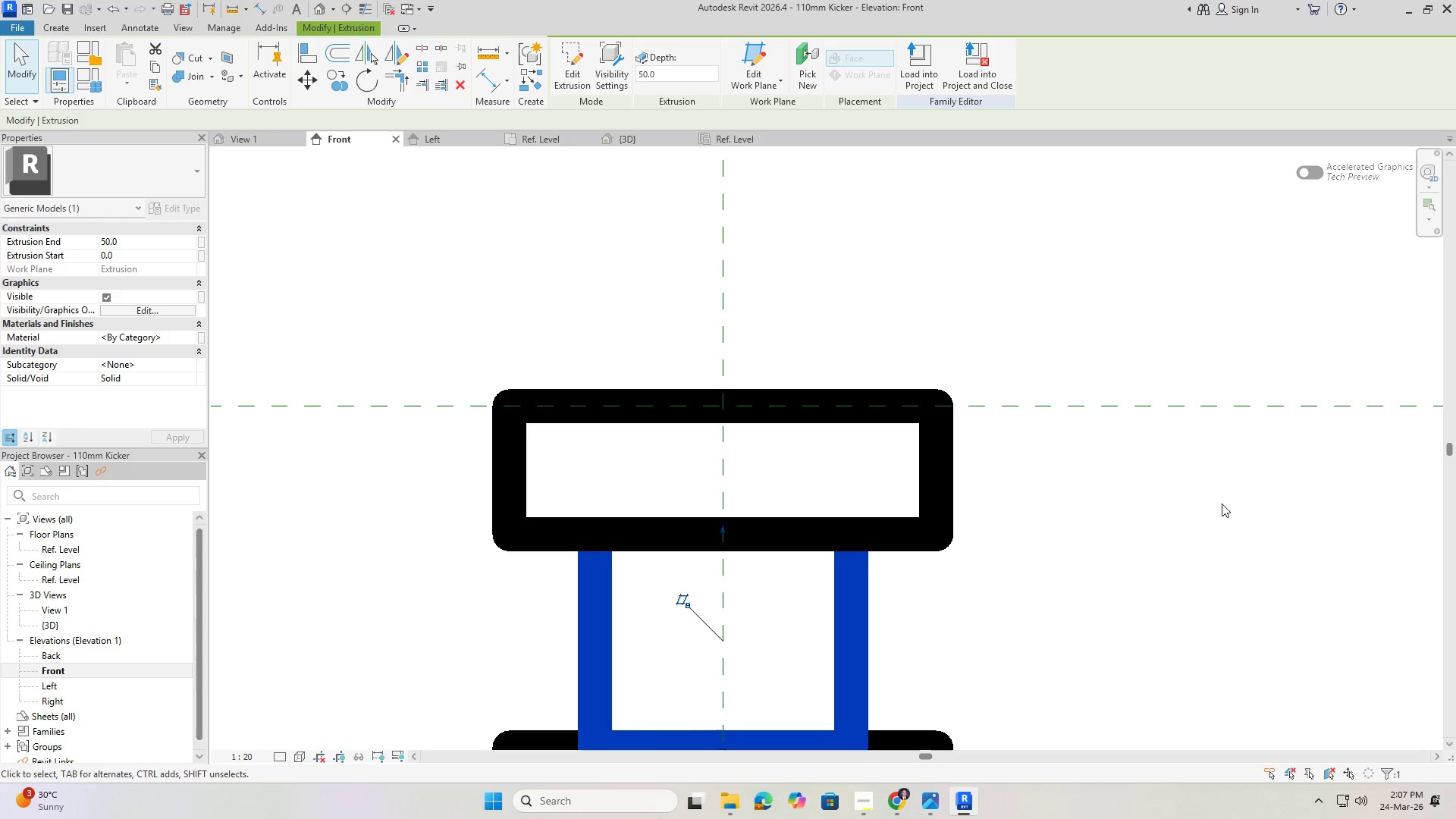 
left_click([1205, 519])
 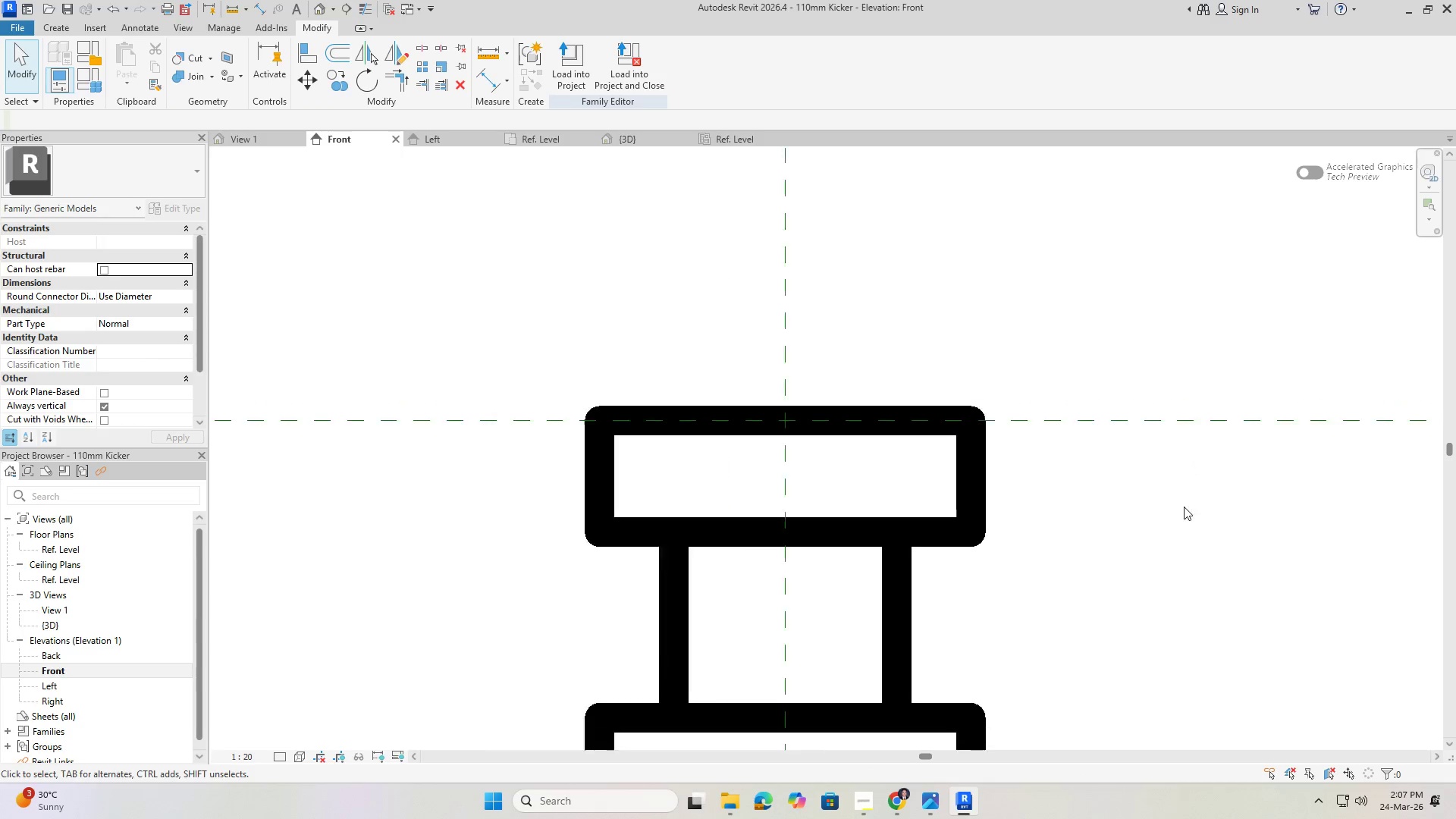 
key(Escape)
 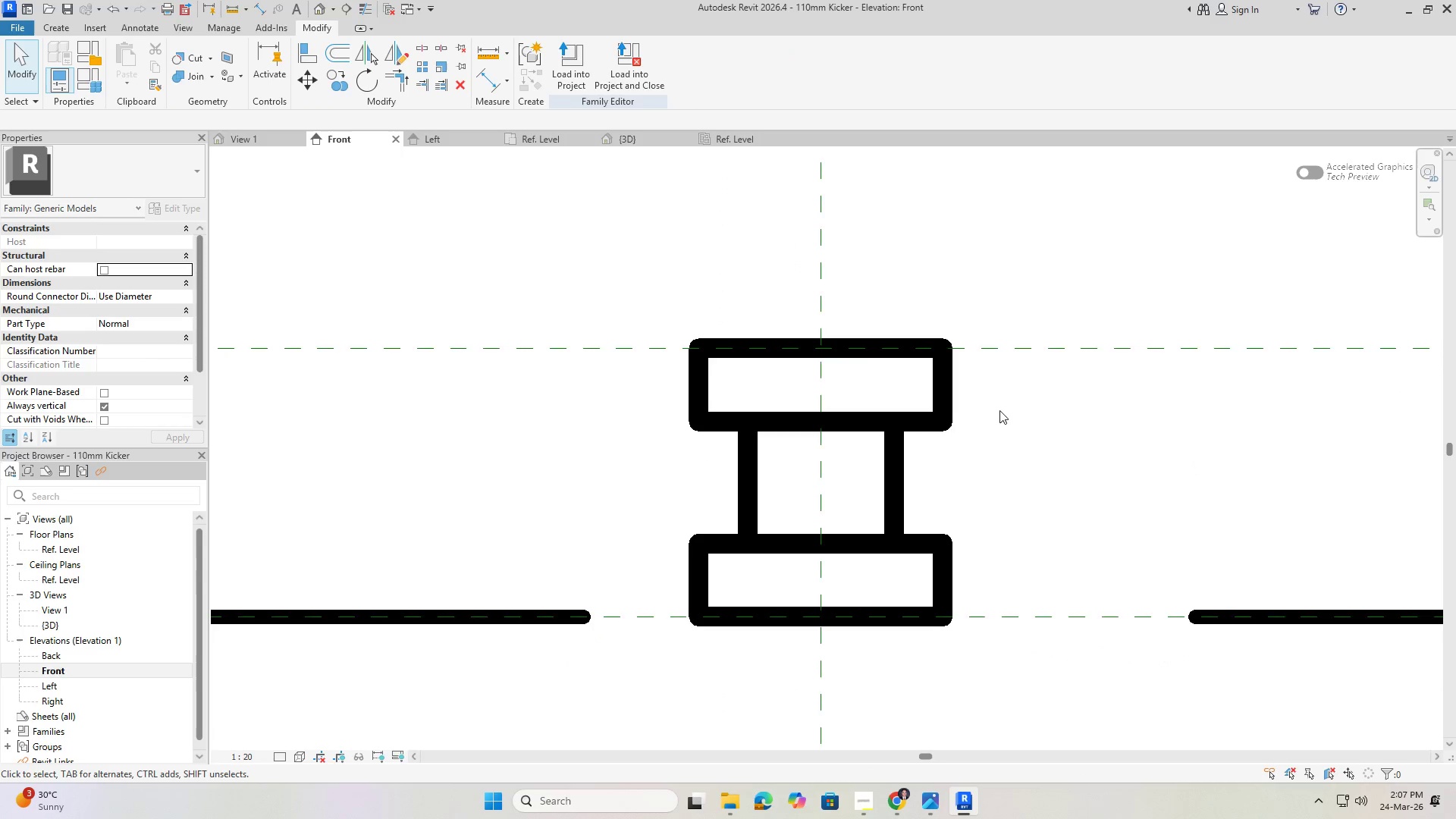 
key(Escape)
 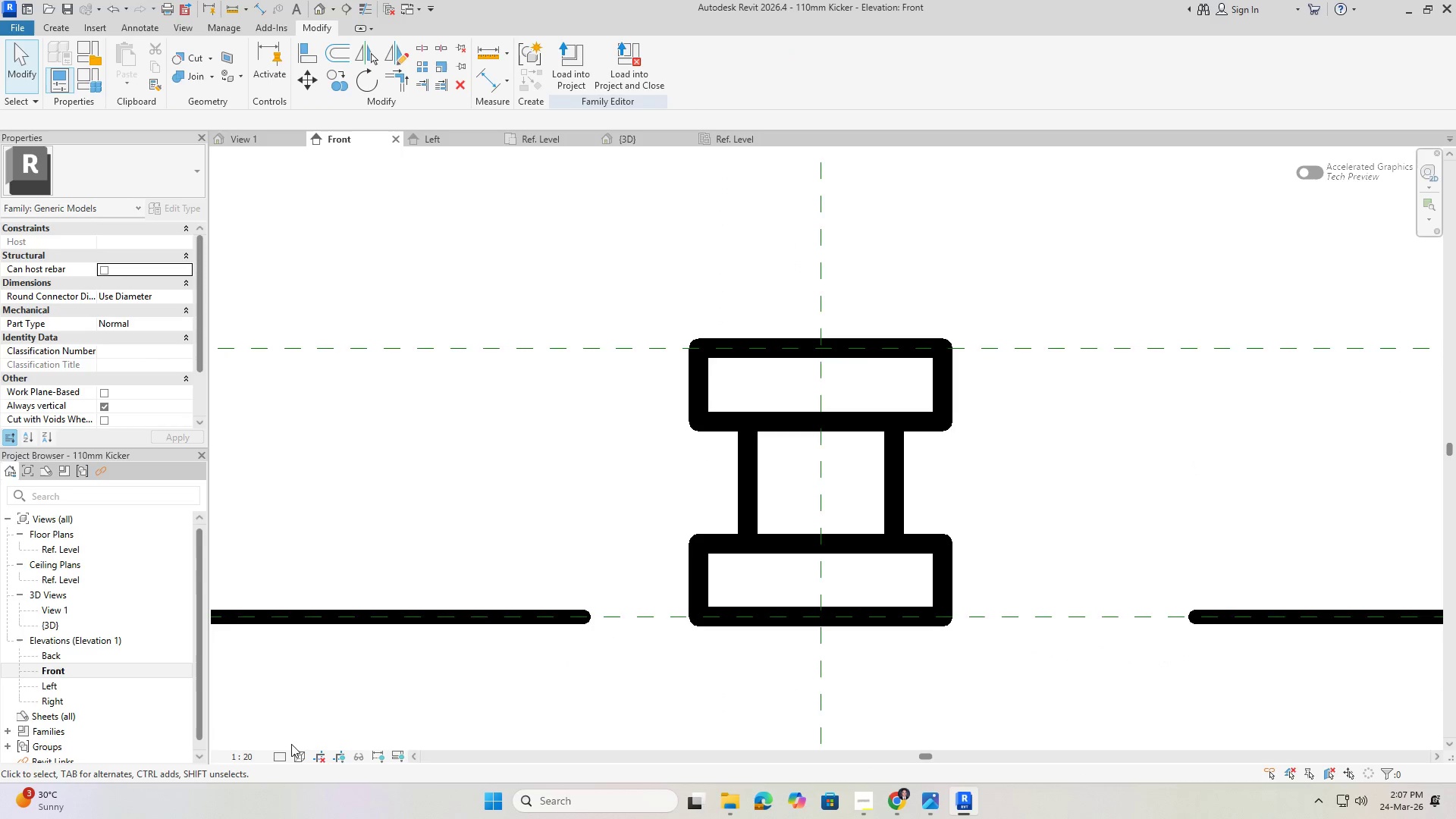 
scroll: coordinate [1056, 384], scroll_direction: down, amount: 4.0
 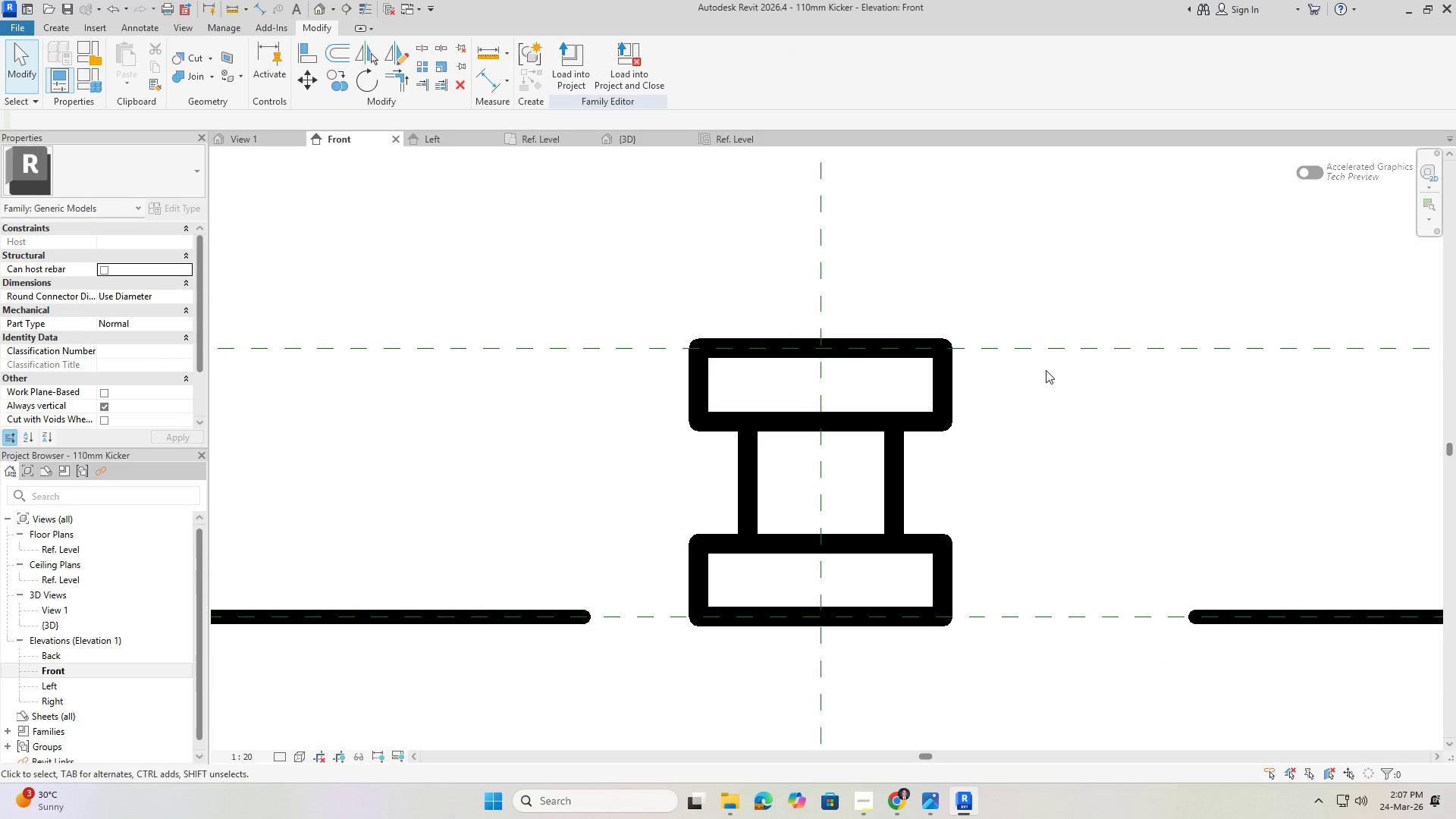 
left_click([253, 758])
 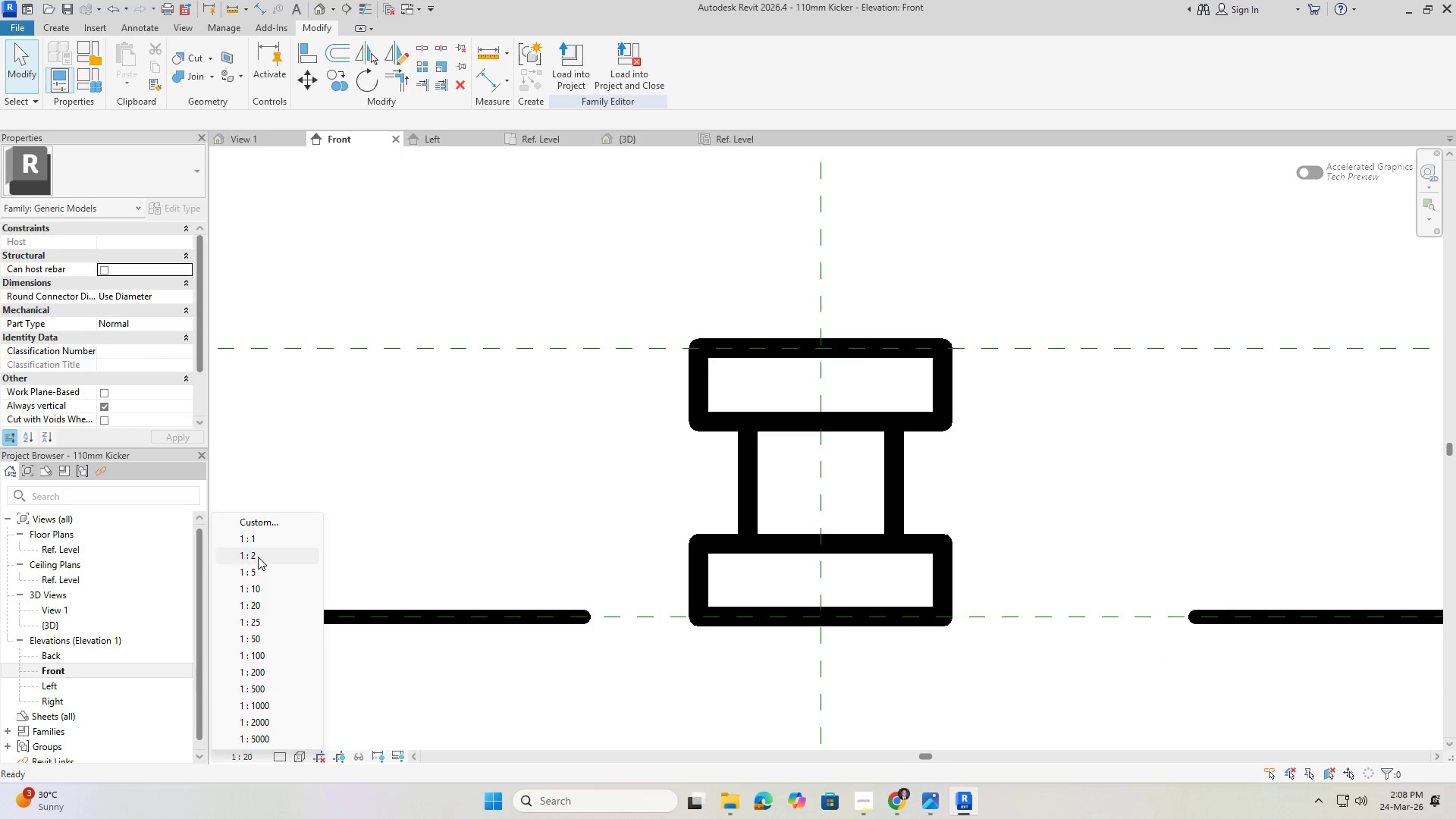 
left_click([253, 542])
 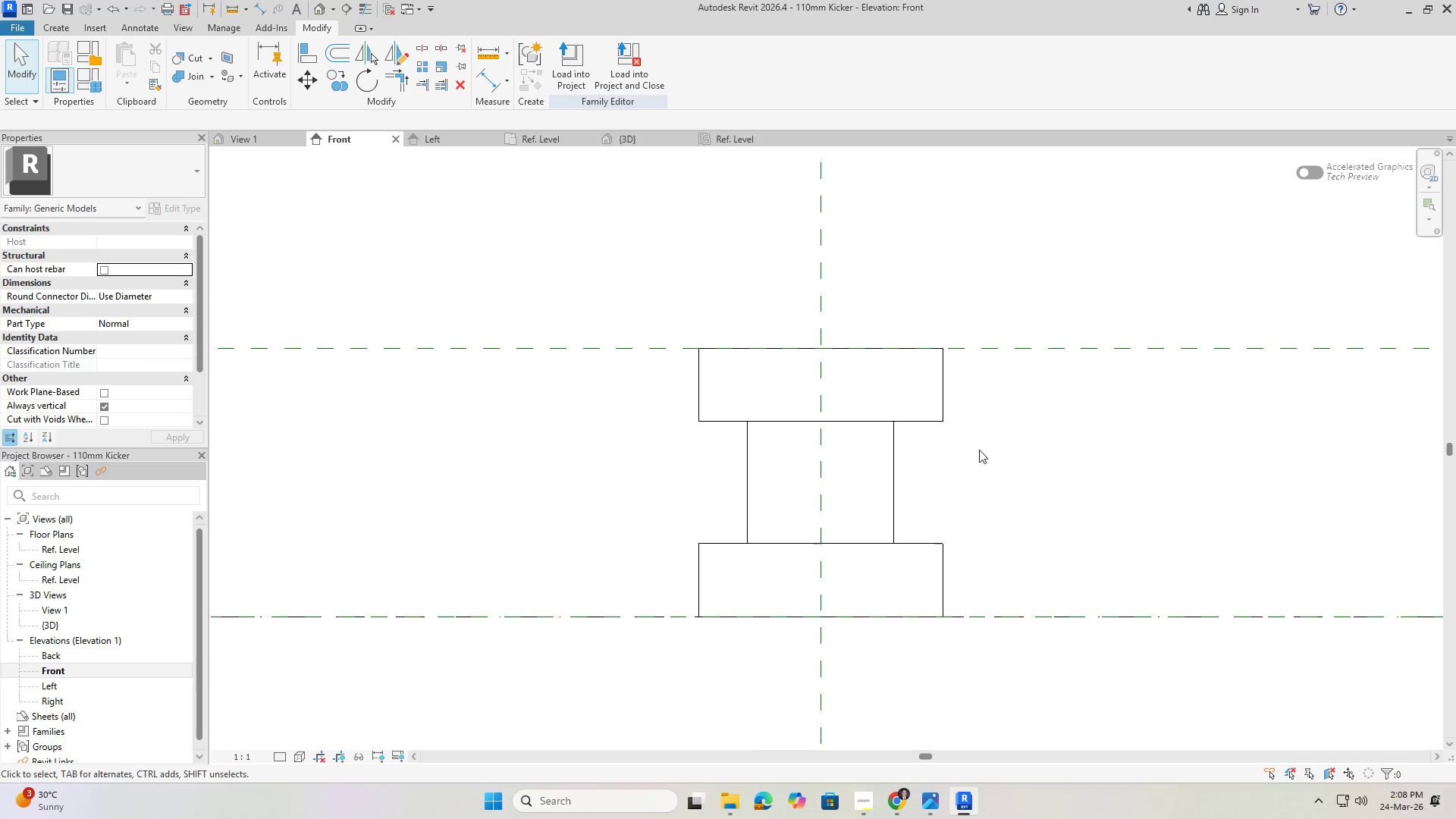 
key(Escape)
 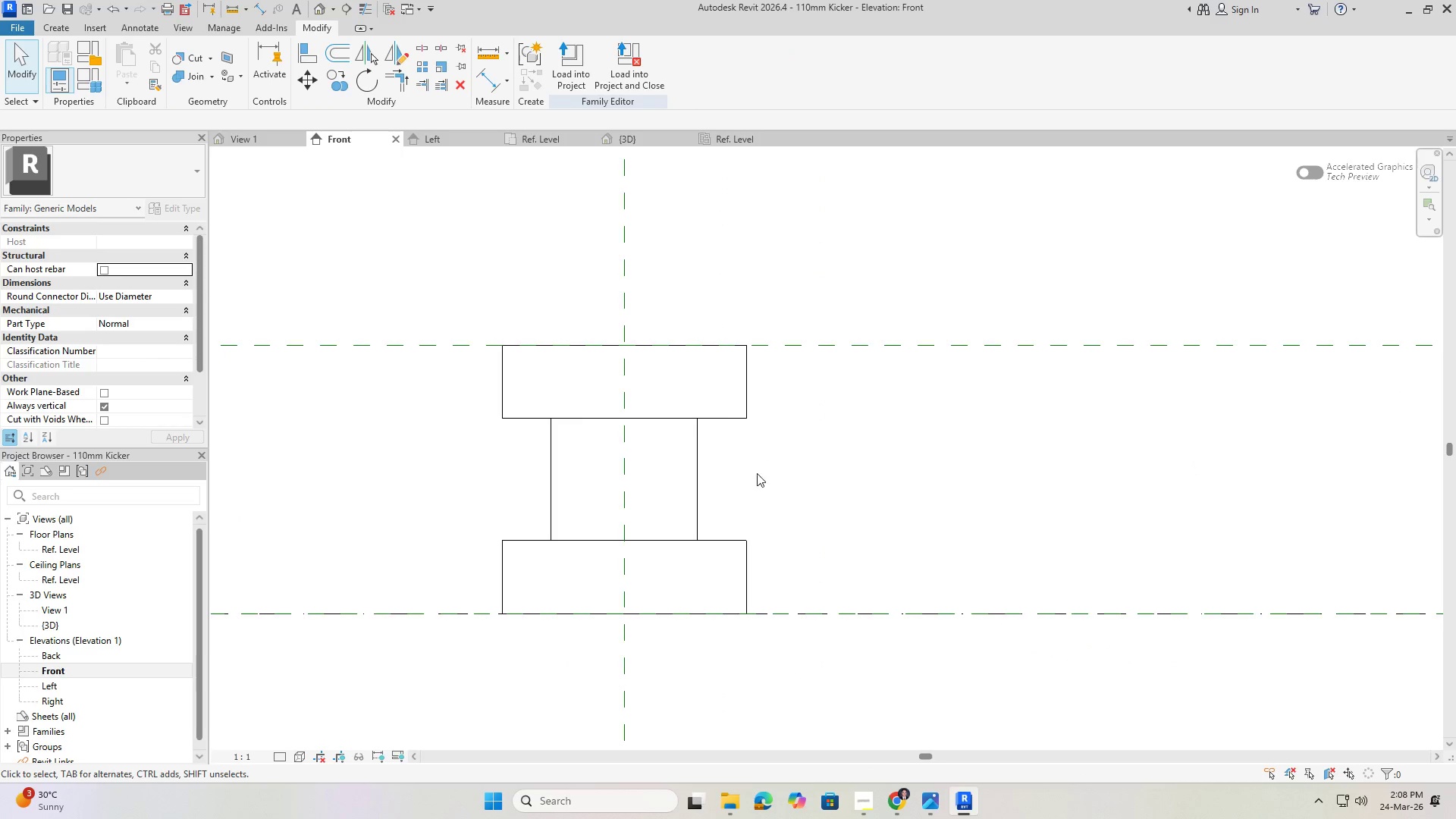 
key(Escape)
 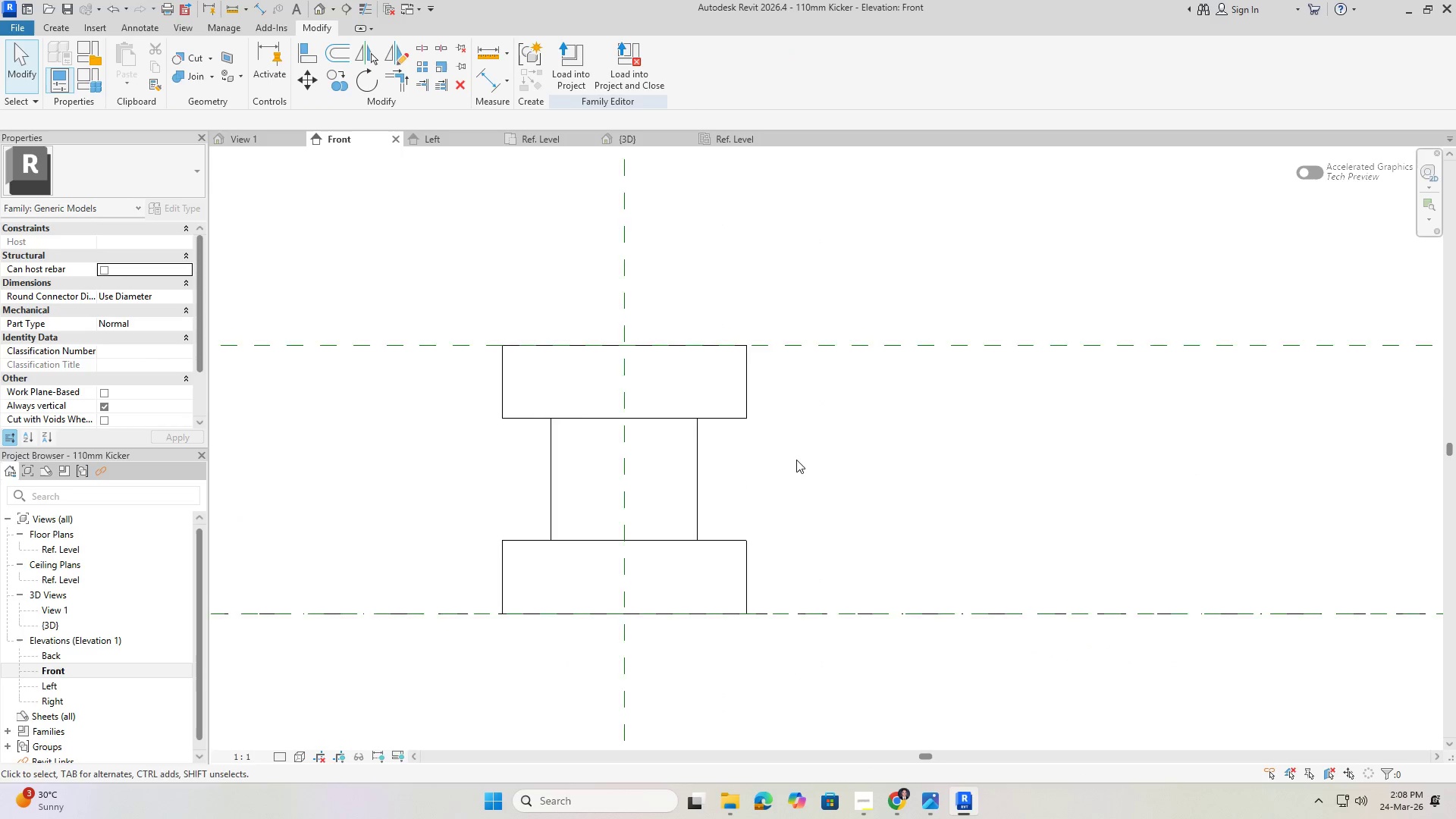 
scroll: coordinate [767, 470], scroll_direction: down, amount: 2.0
 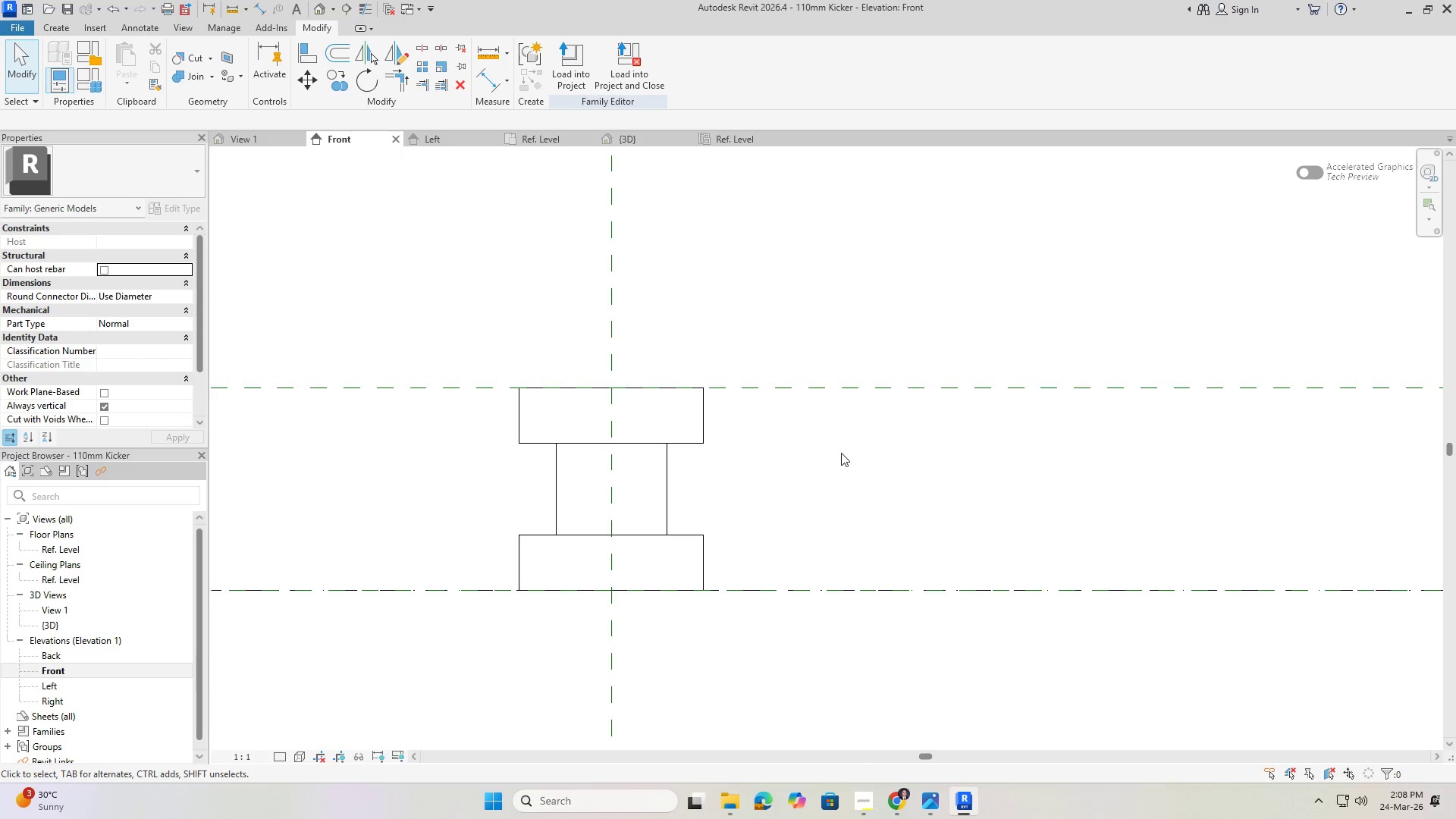 
hold_key(key=ShiftLeft, duration=0.44)
 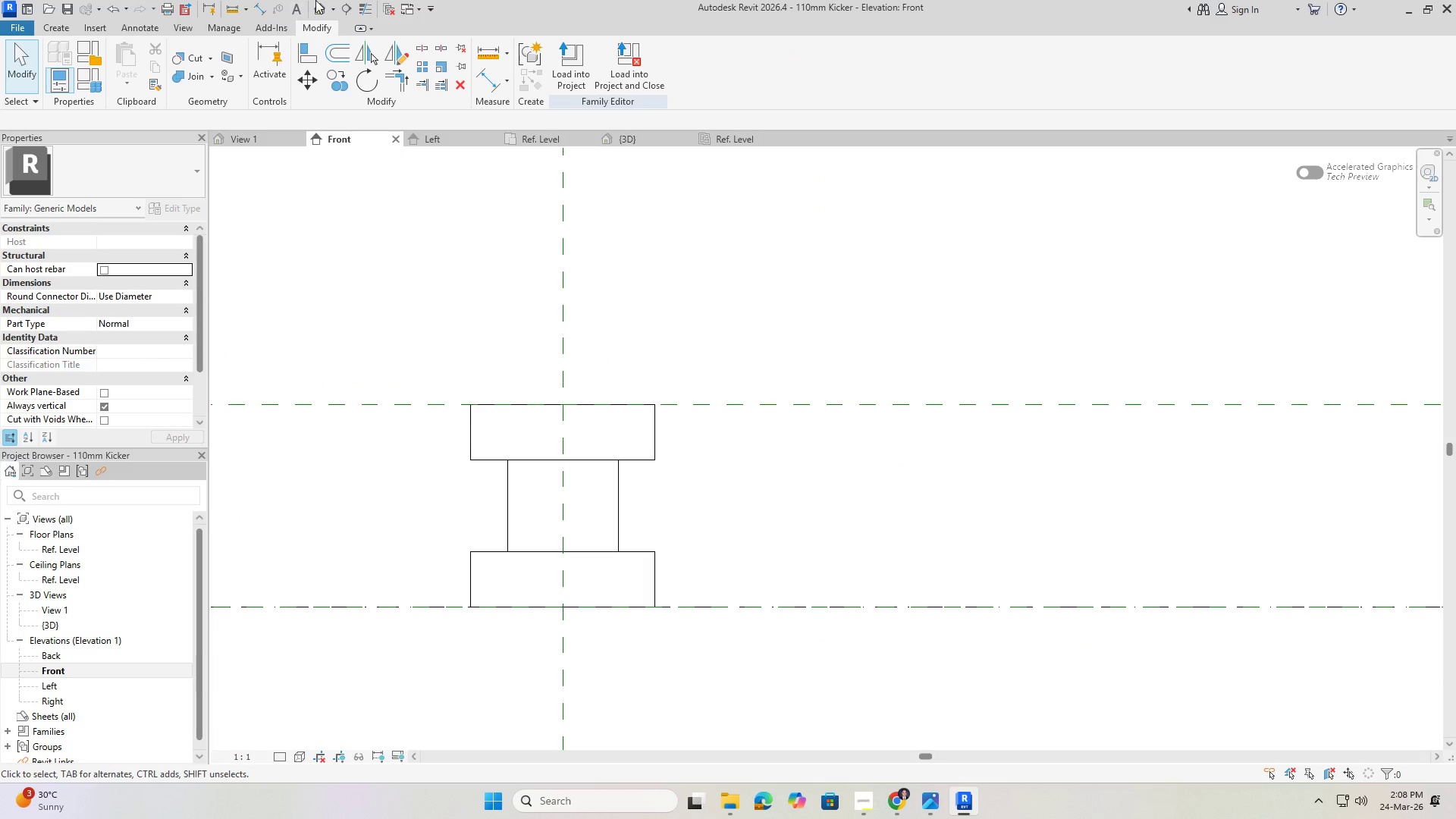 
left_click([321, 7])
 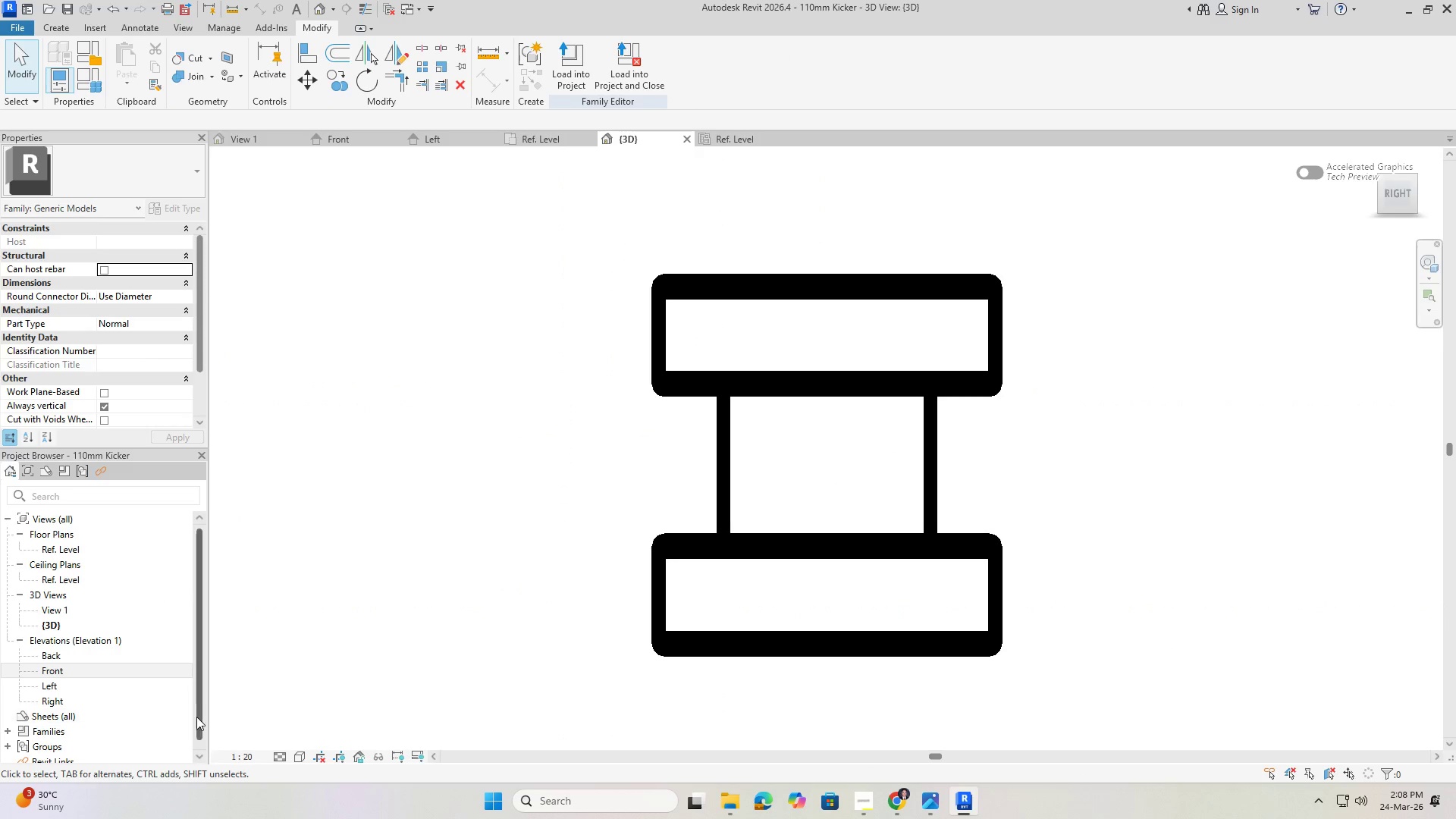 
left_click([242, 756])
 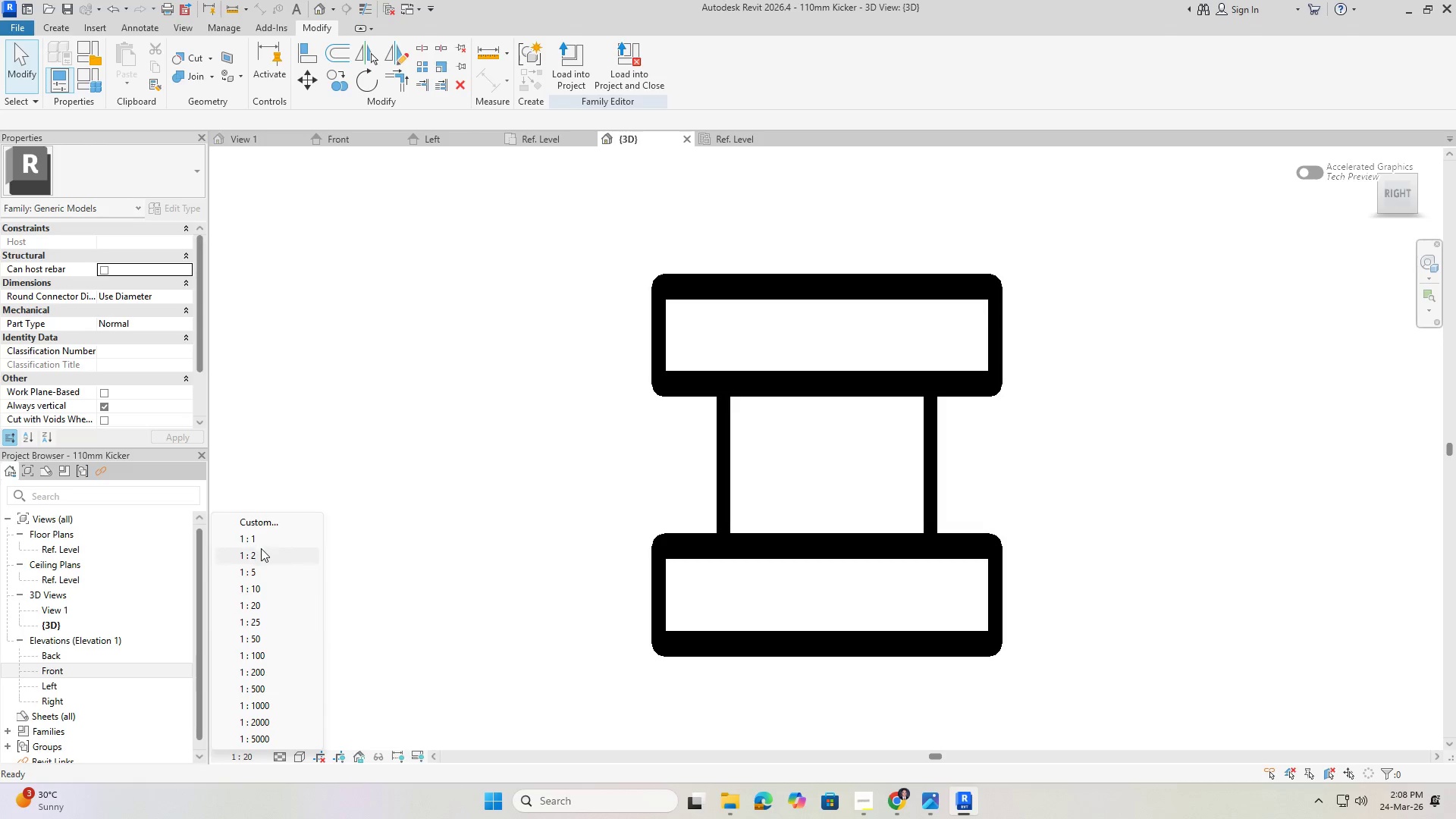 
left_click([258, 541])
 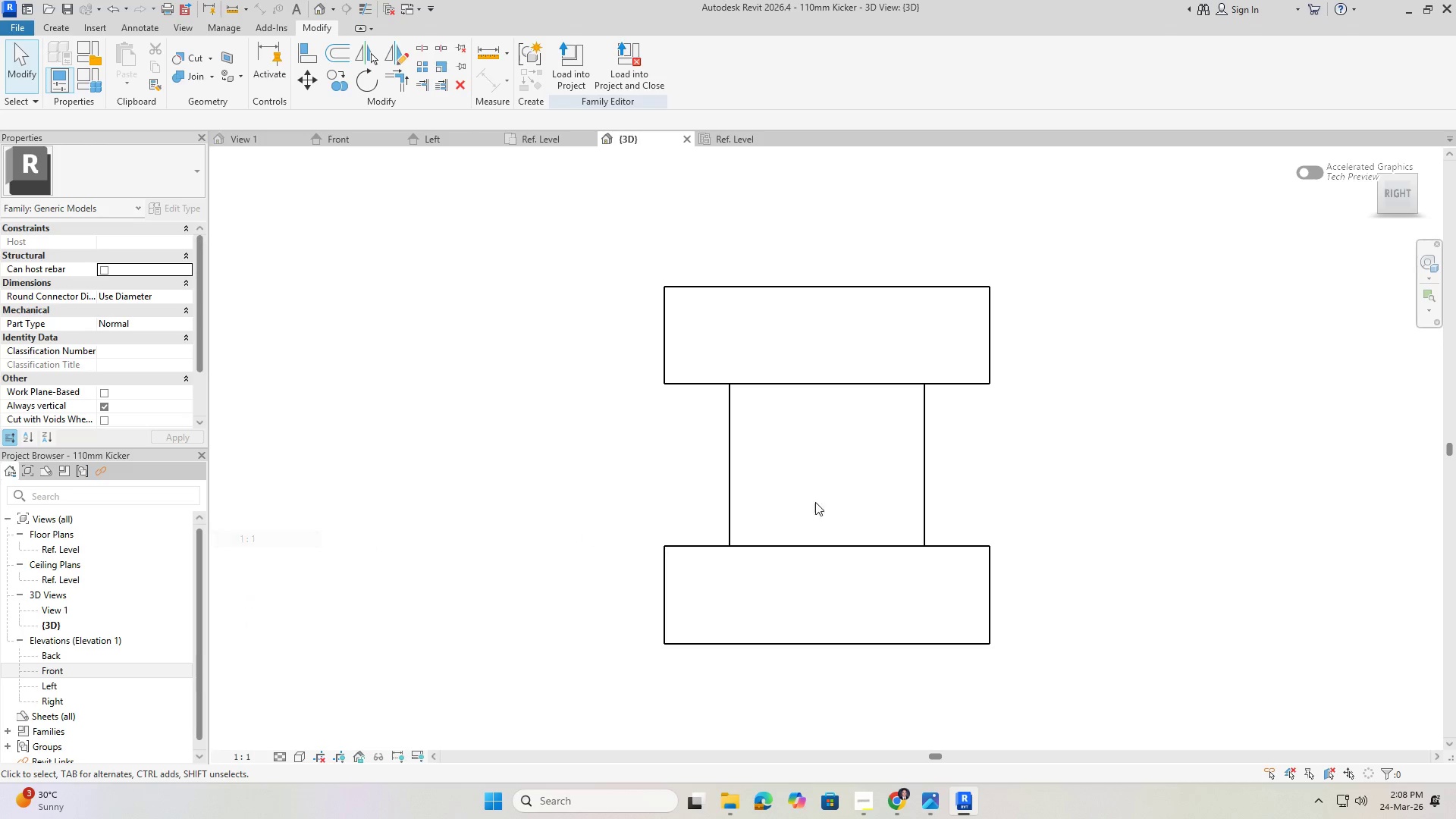 
hold_key(key=ShiftLeft, duration=0.7)
 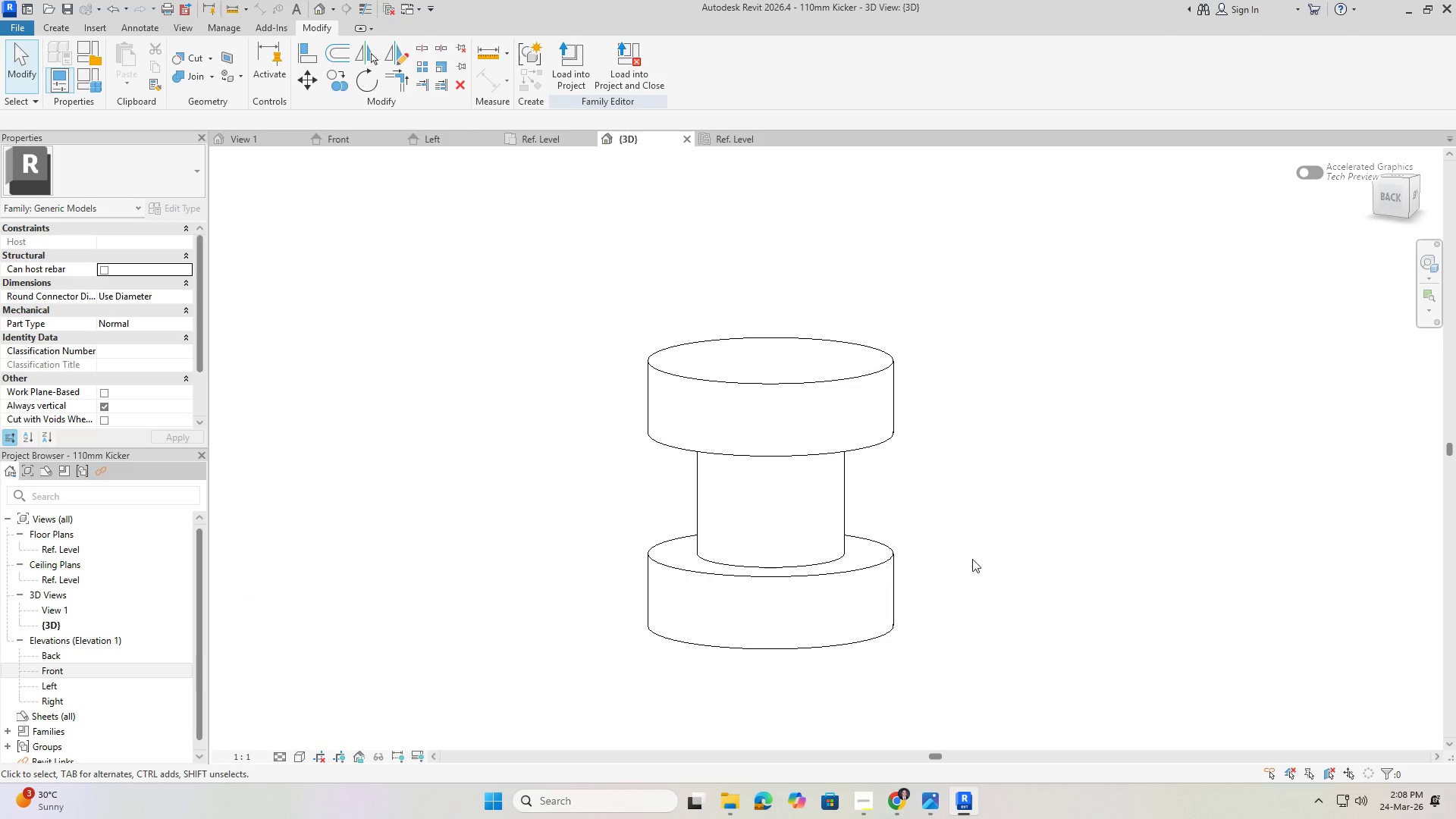 
left_click_drag(start_coordinate=[507, 388], to_coordinate=[896, 757])
 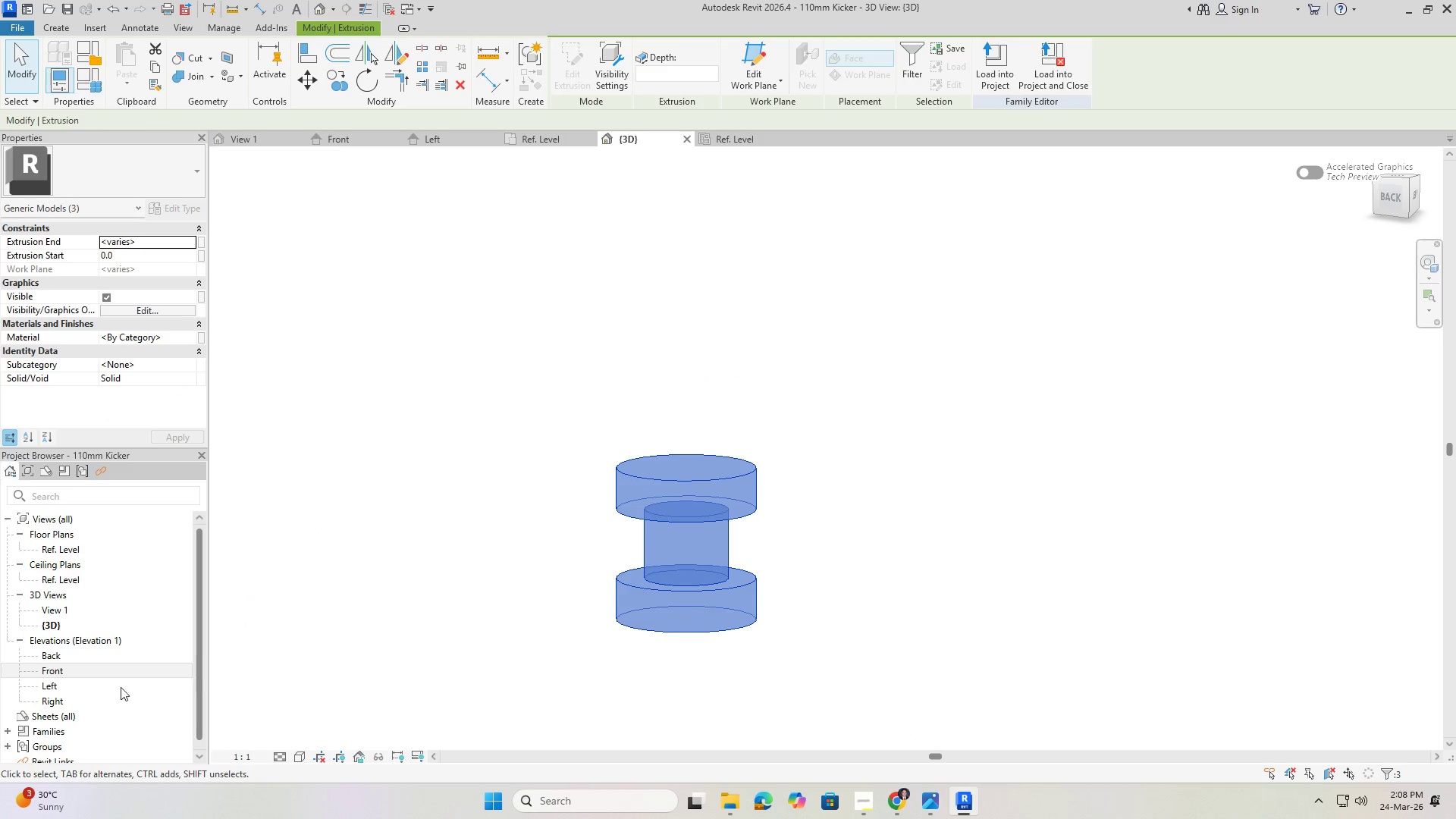 
scroll: coordinate [817, 585], scroll_direction: down, amount: 8.0
 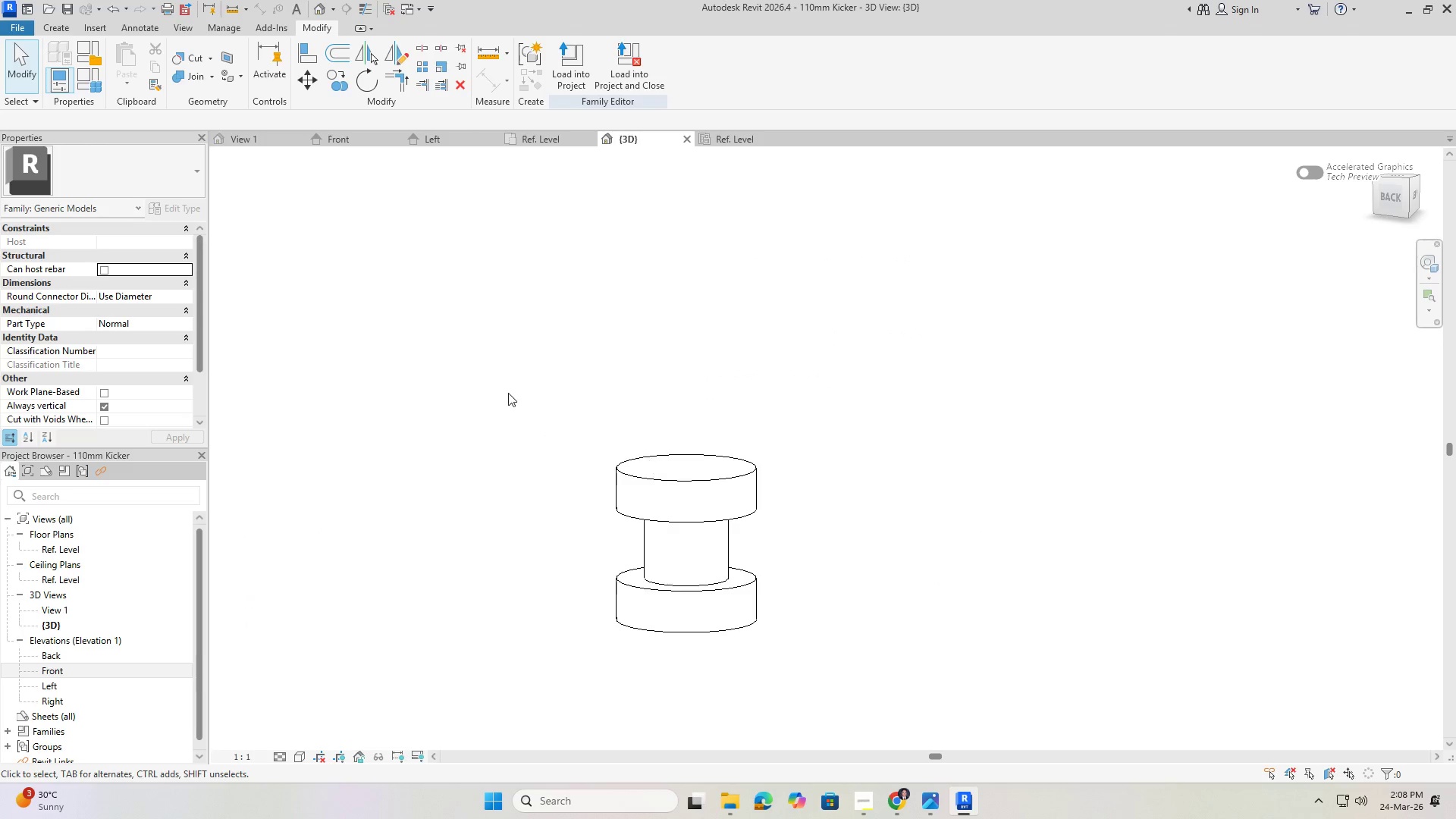 
key(Escape)
 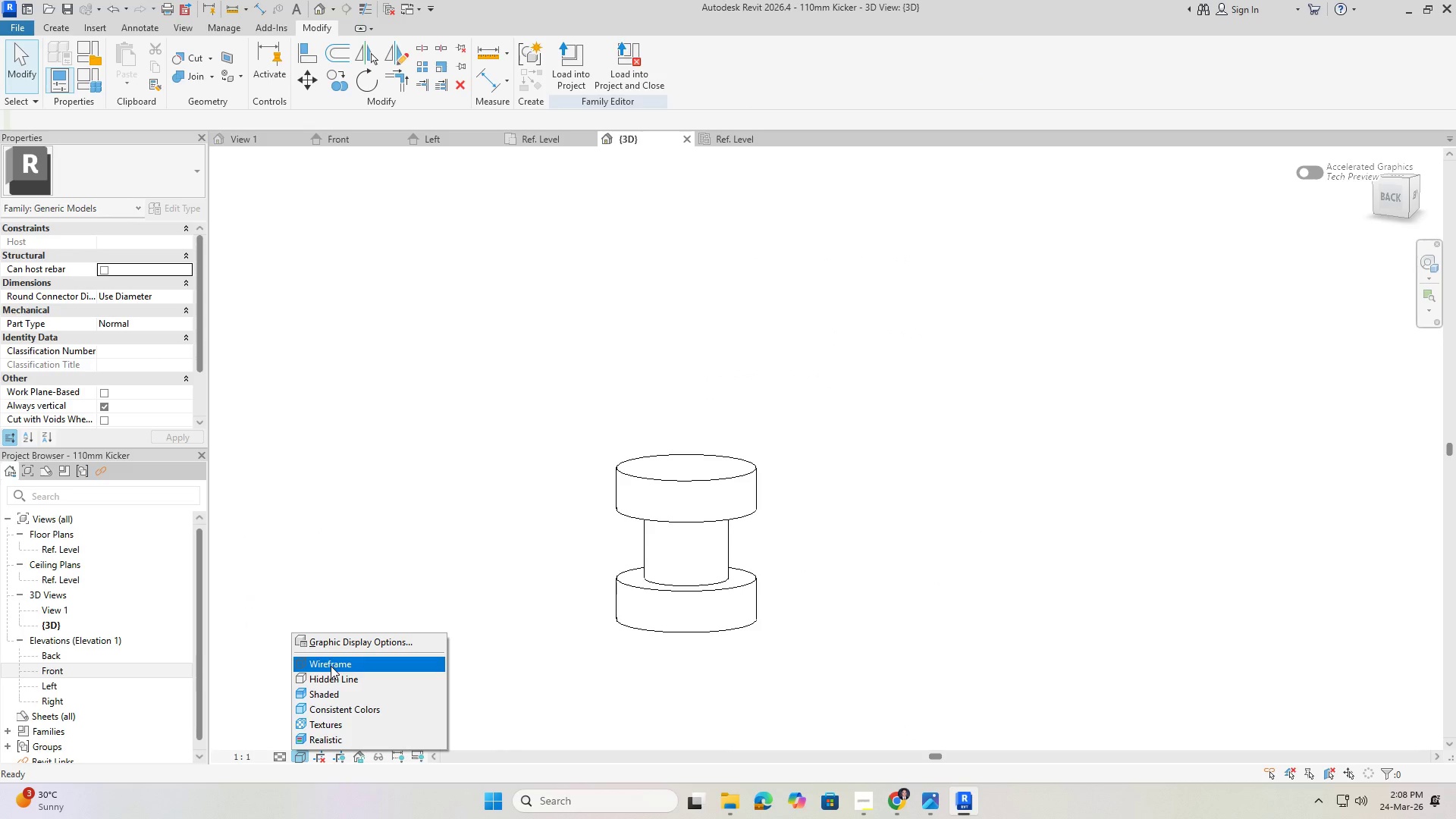 
left_click([336, 689])
 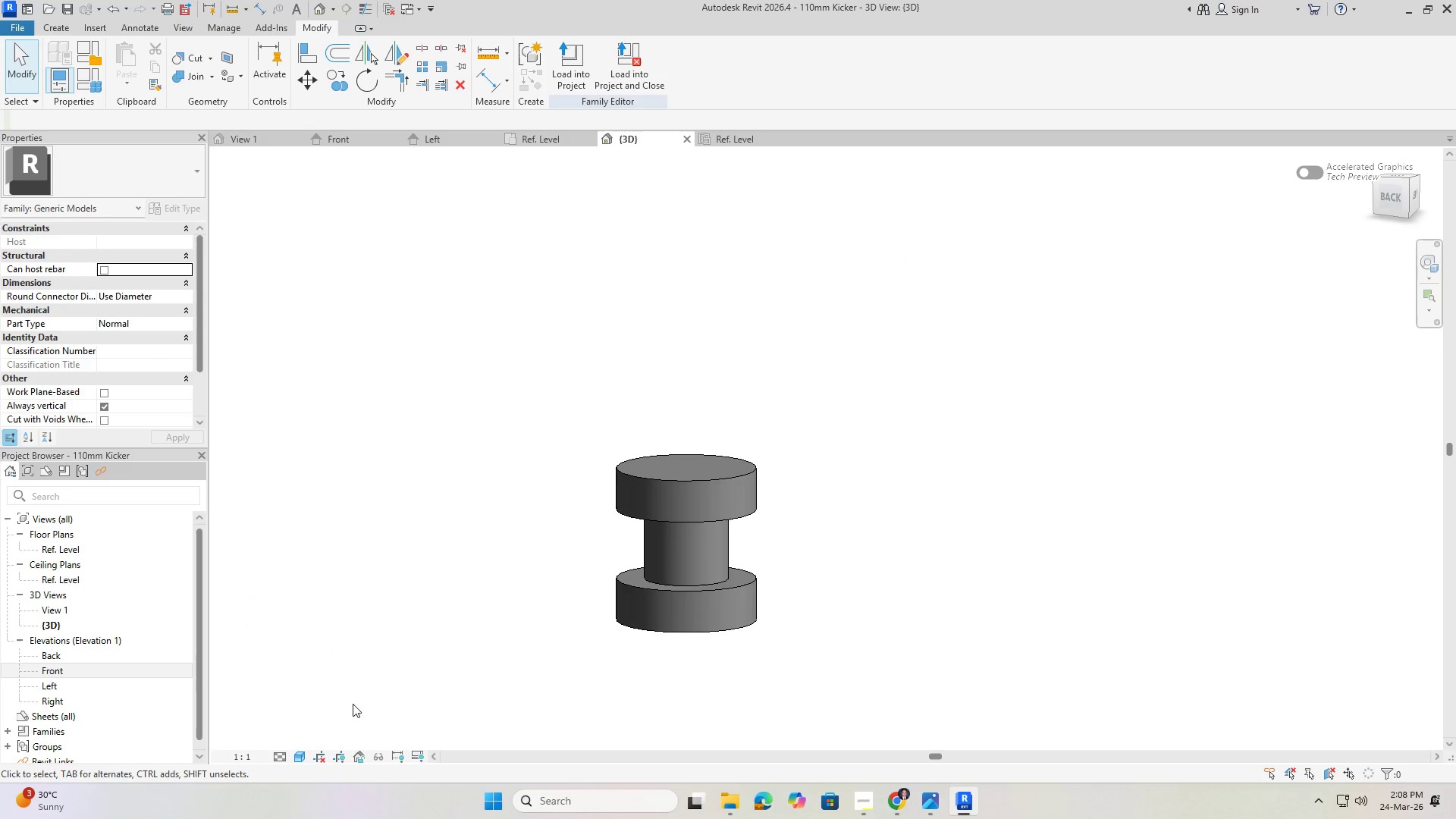 
left_click_drag(start_coordinate=[394, 375], to_coordinate=[896, 762])
 